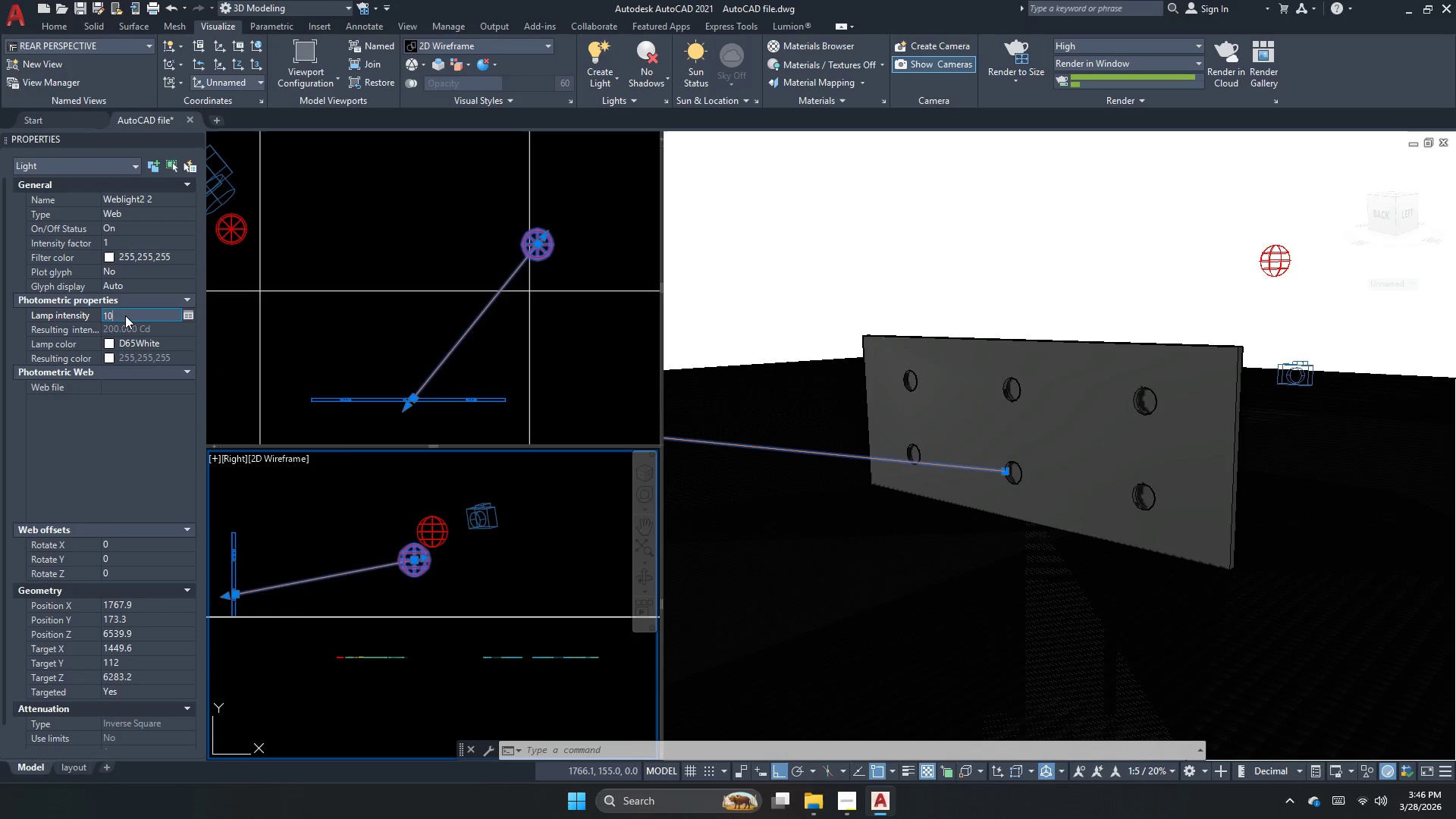 
key(Numpad0)
 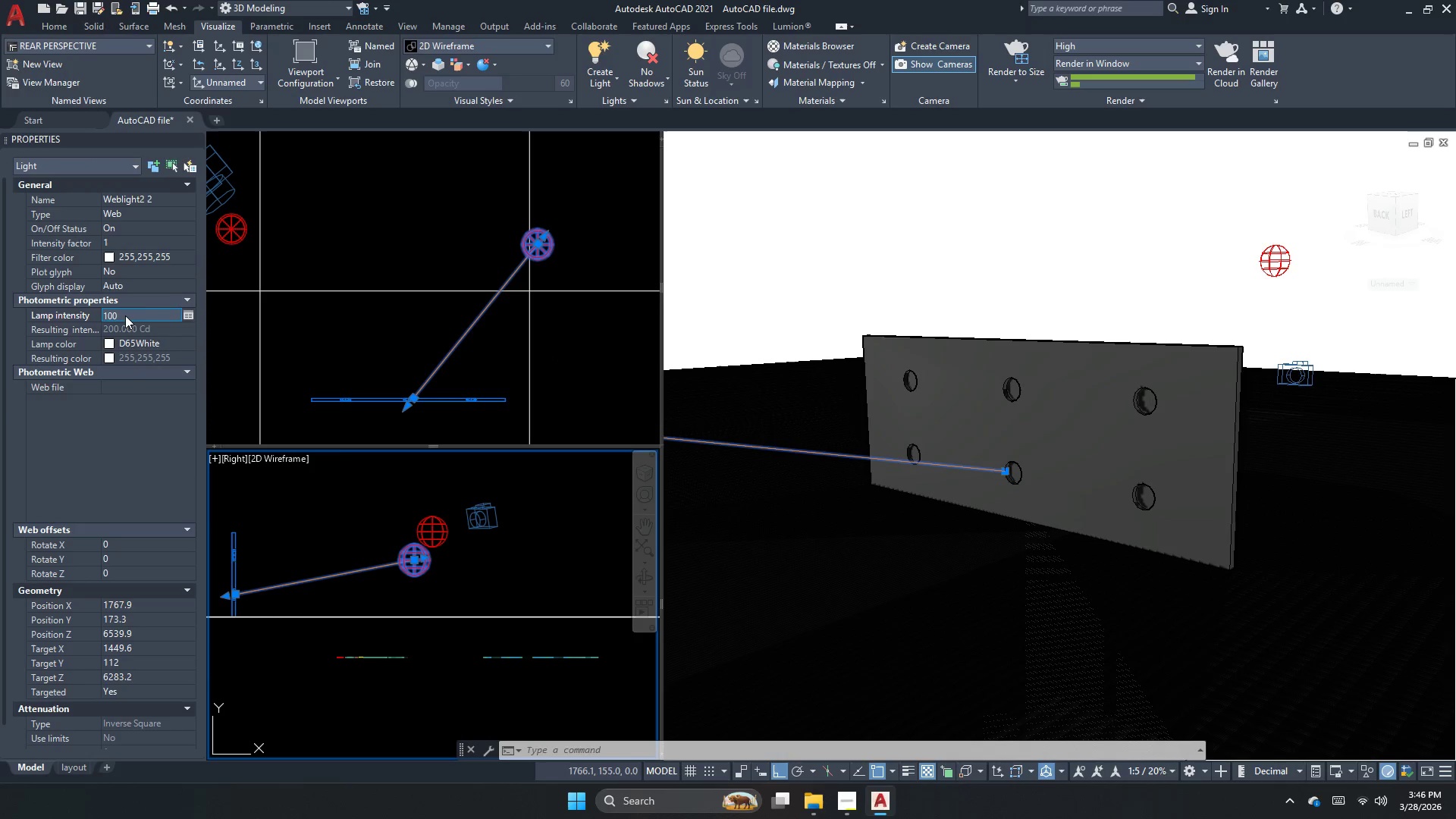 
key(NumpadEnter)
 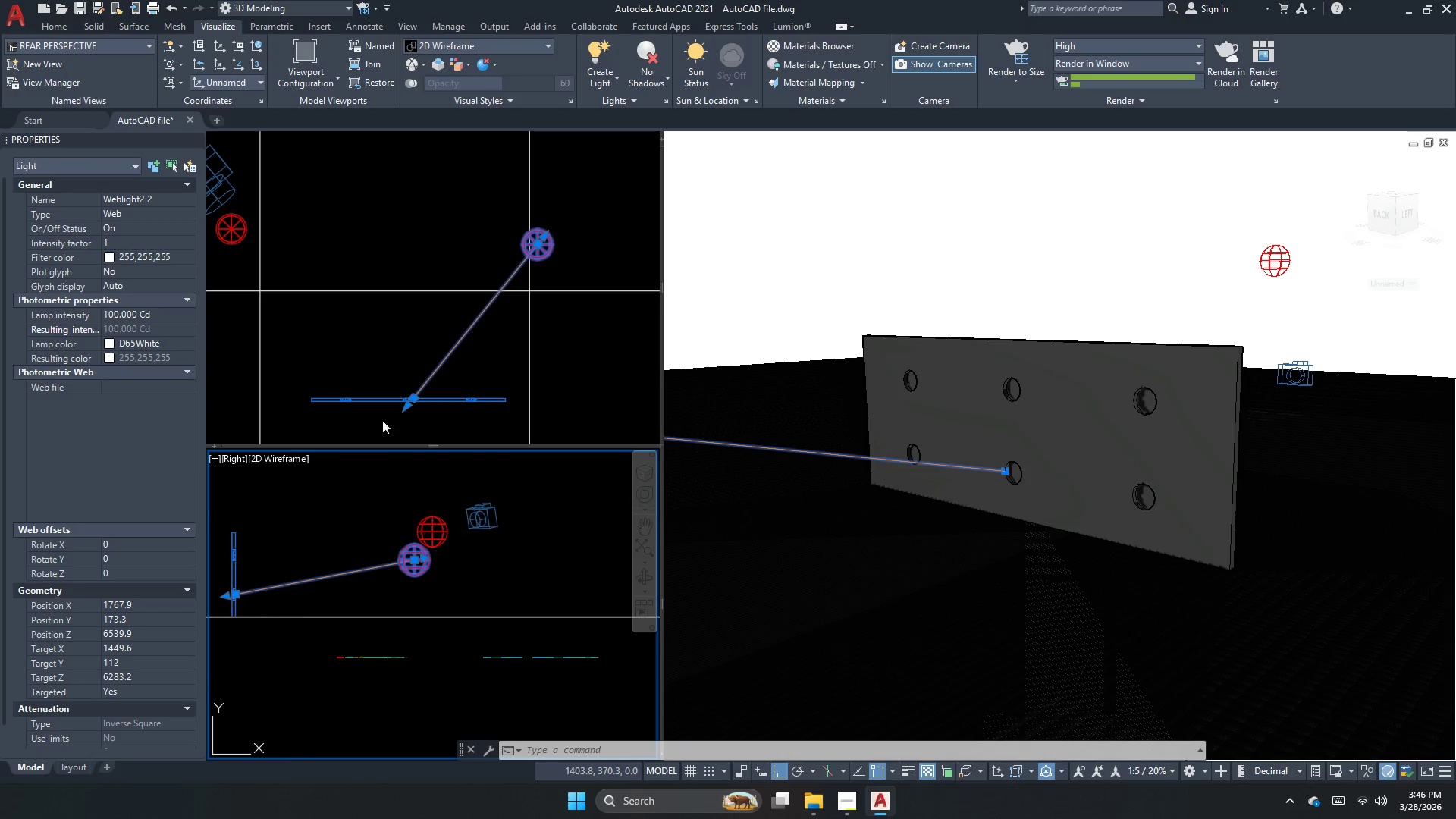 
left_click([293, 240])
 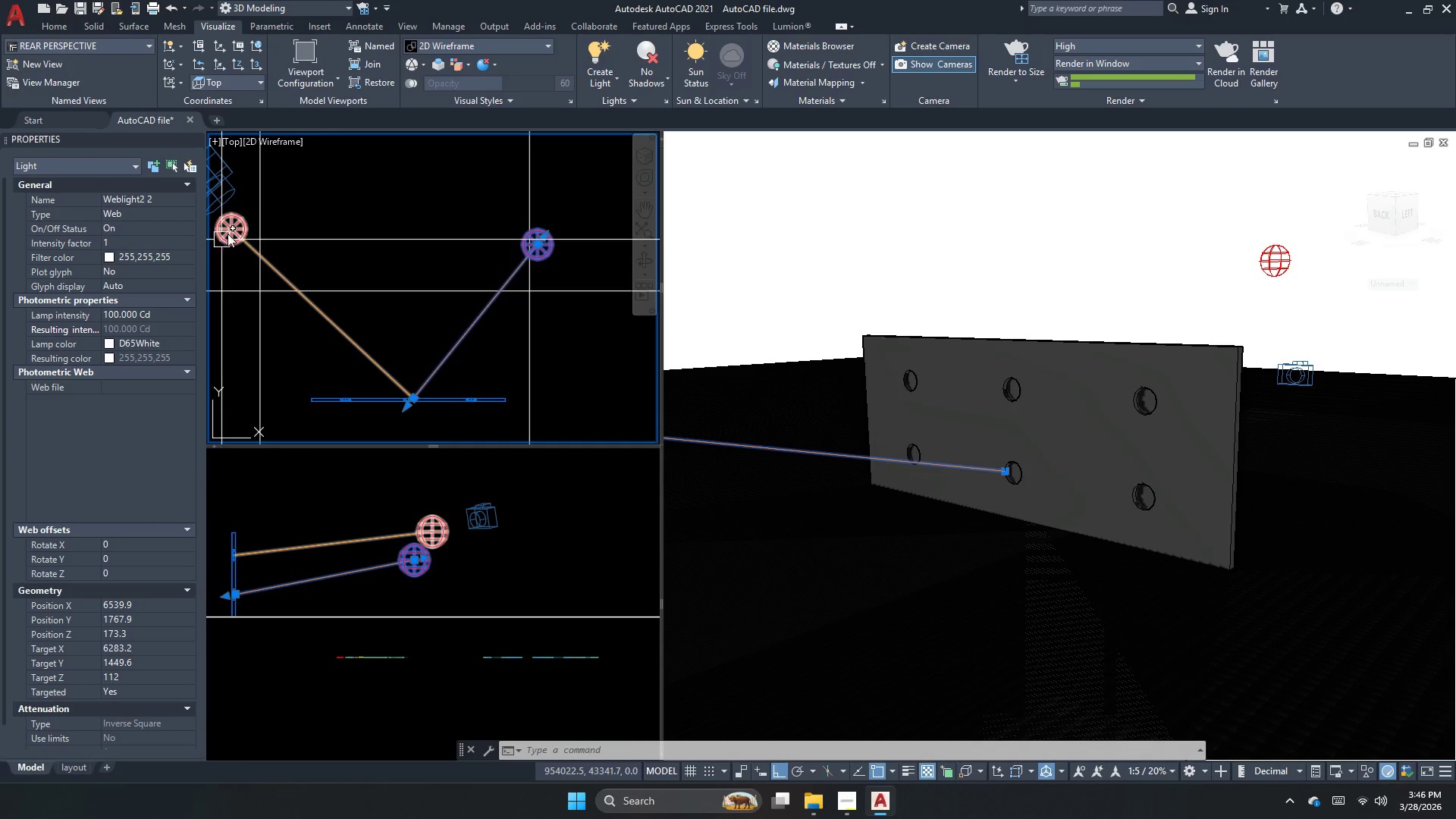 
left_click([231, 231])
 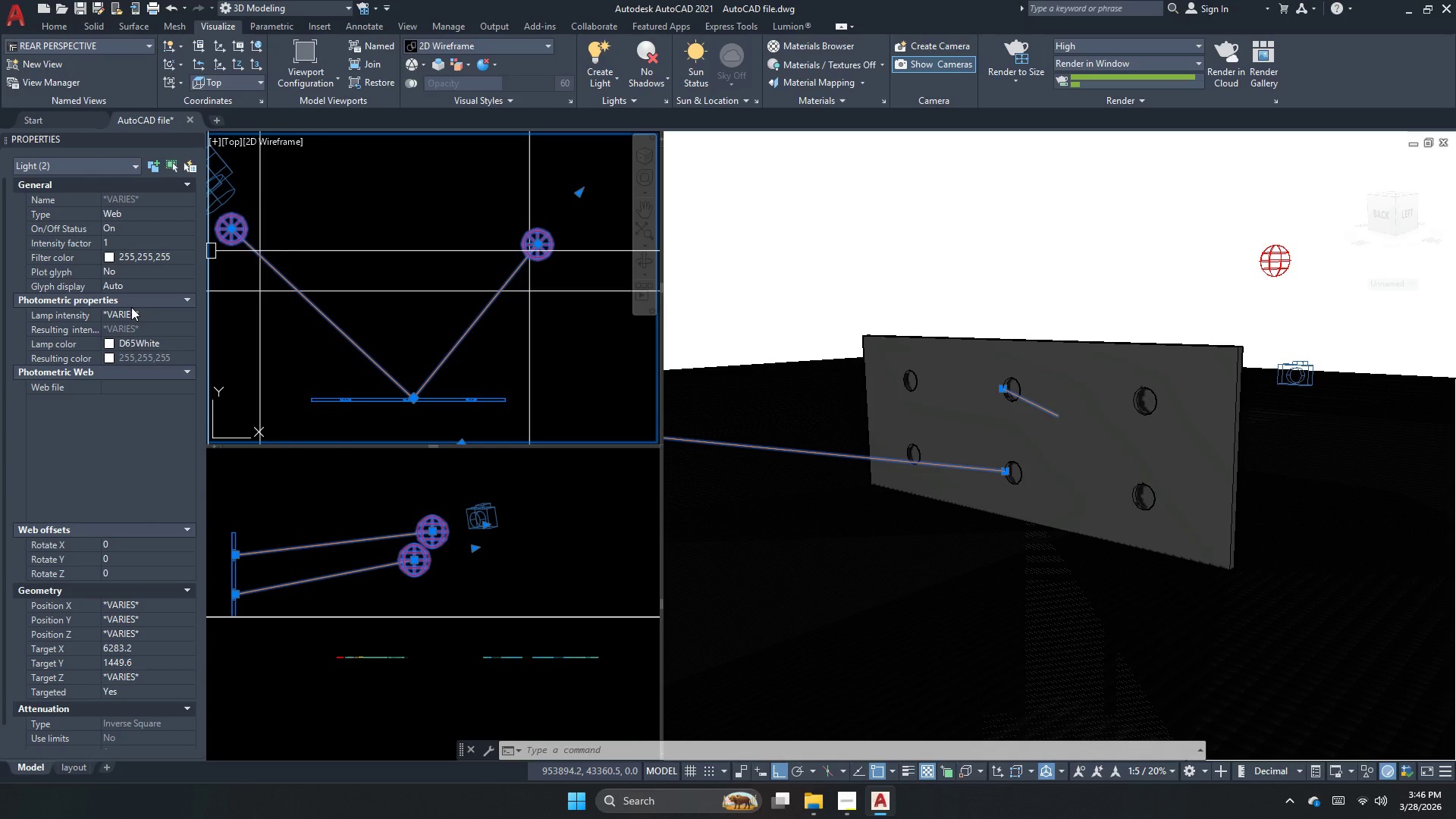 
left_click([131, 312])
 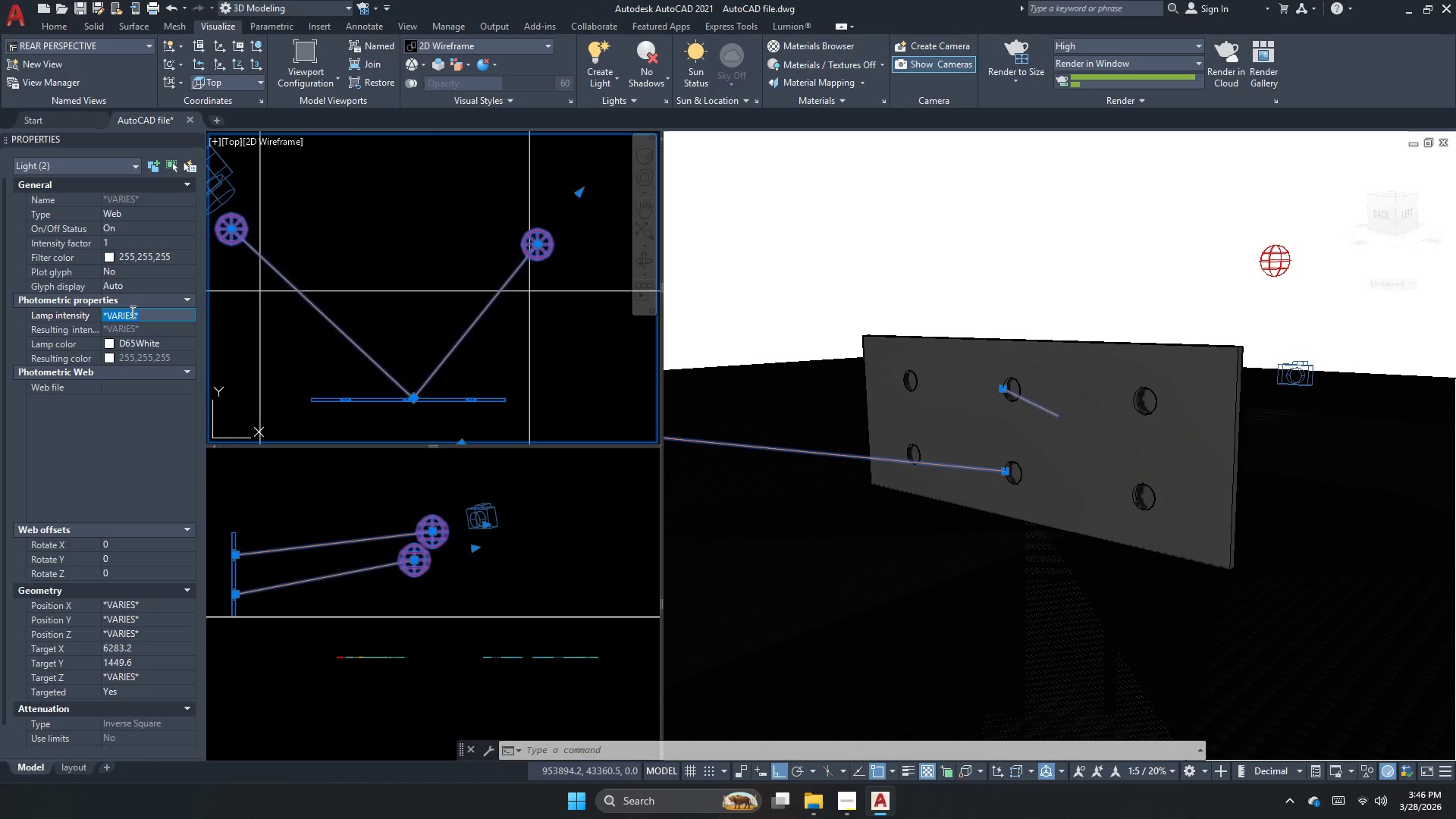 
key(Numpad1)
 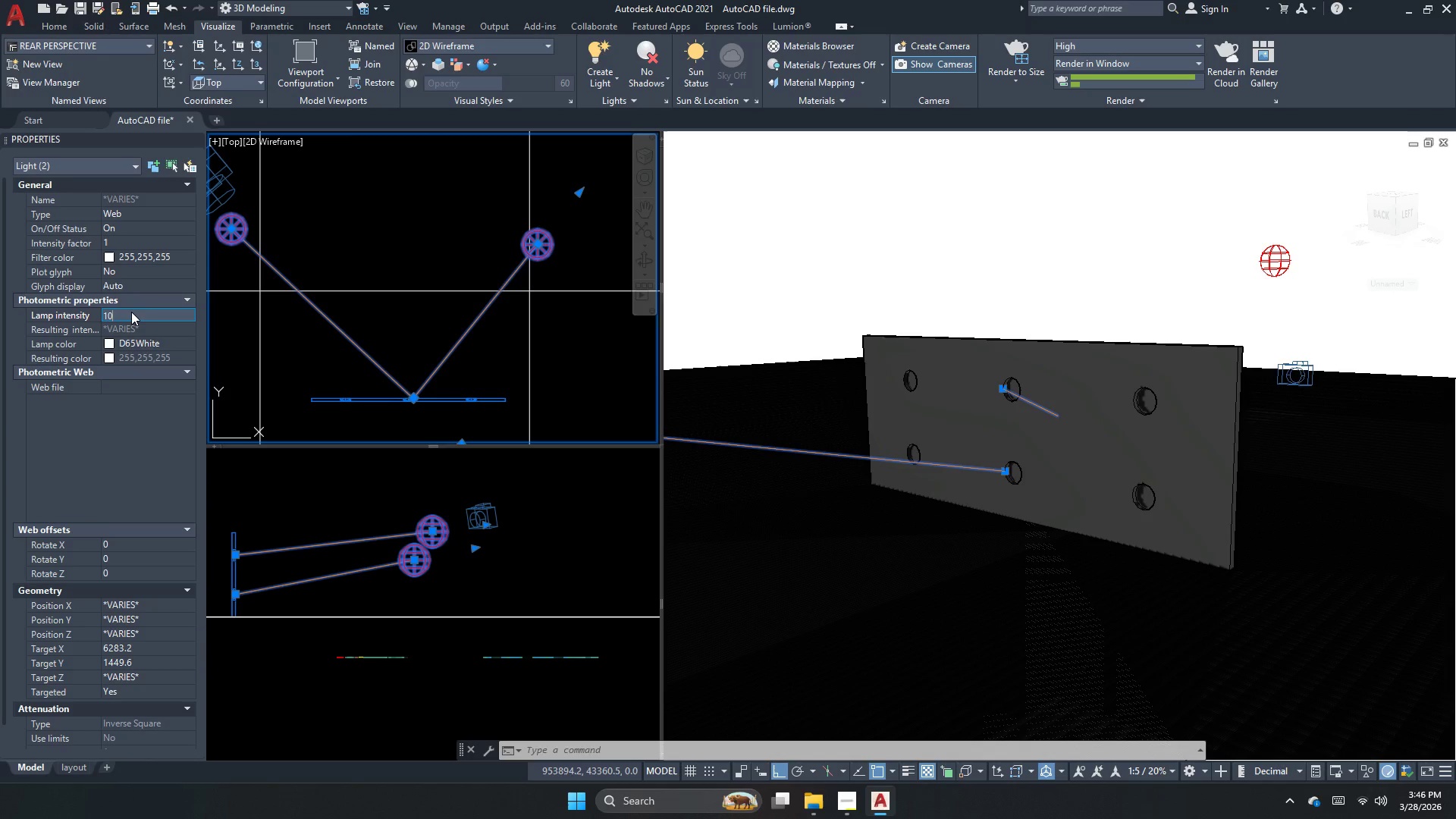 
key(Numpad0)
 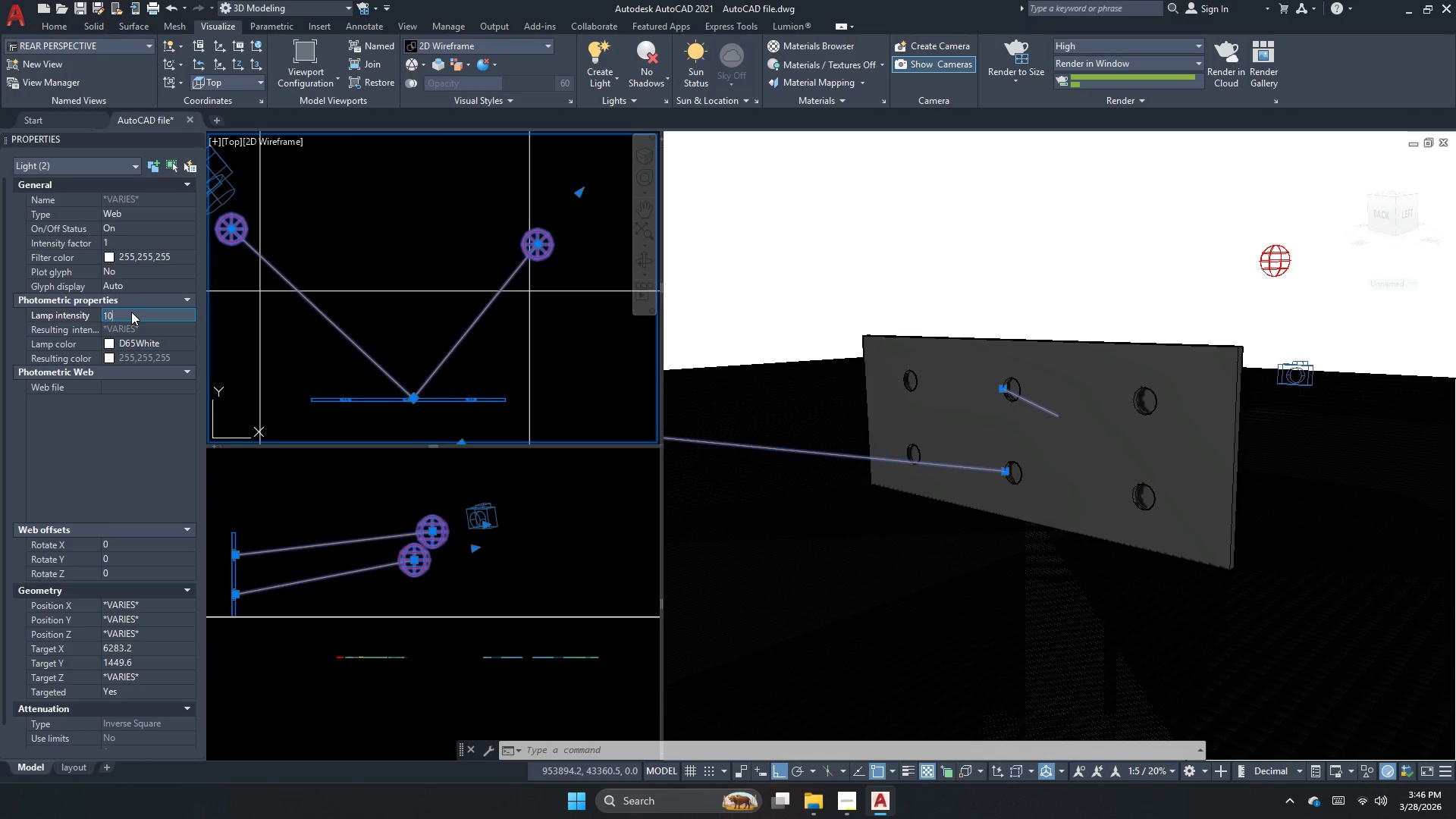 
key(Numpad0)
 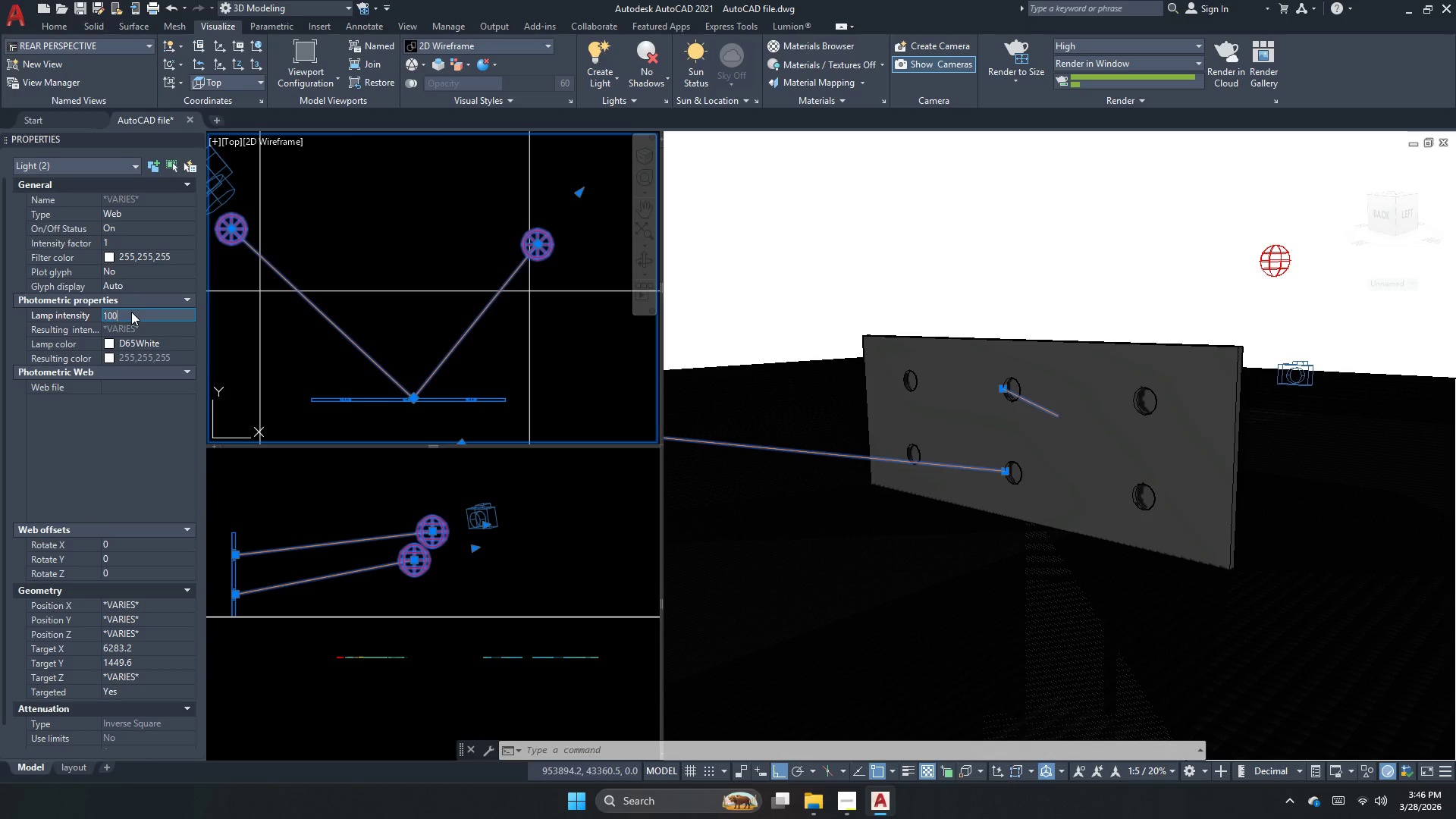 
key(NumpadEnter)
 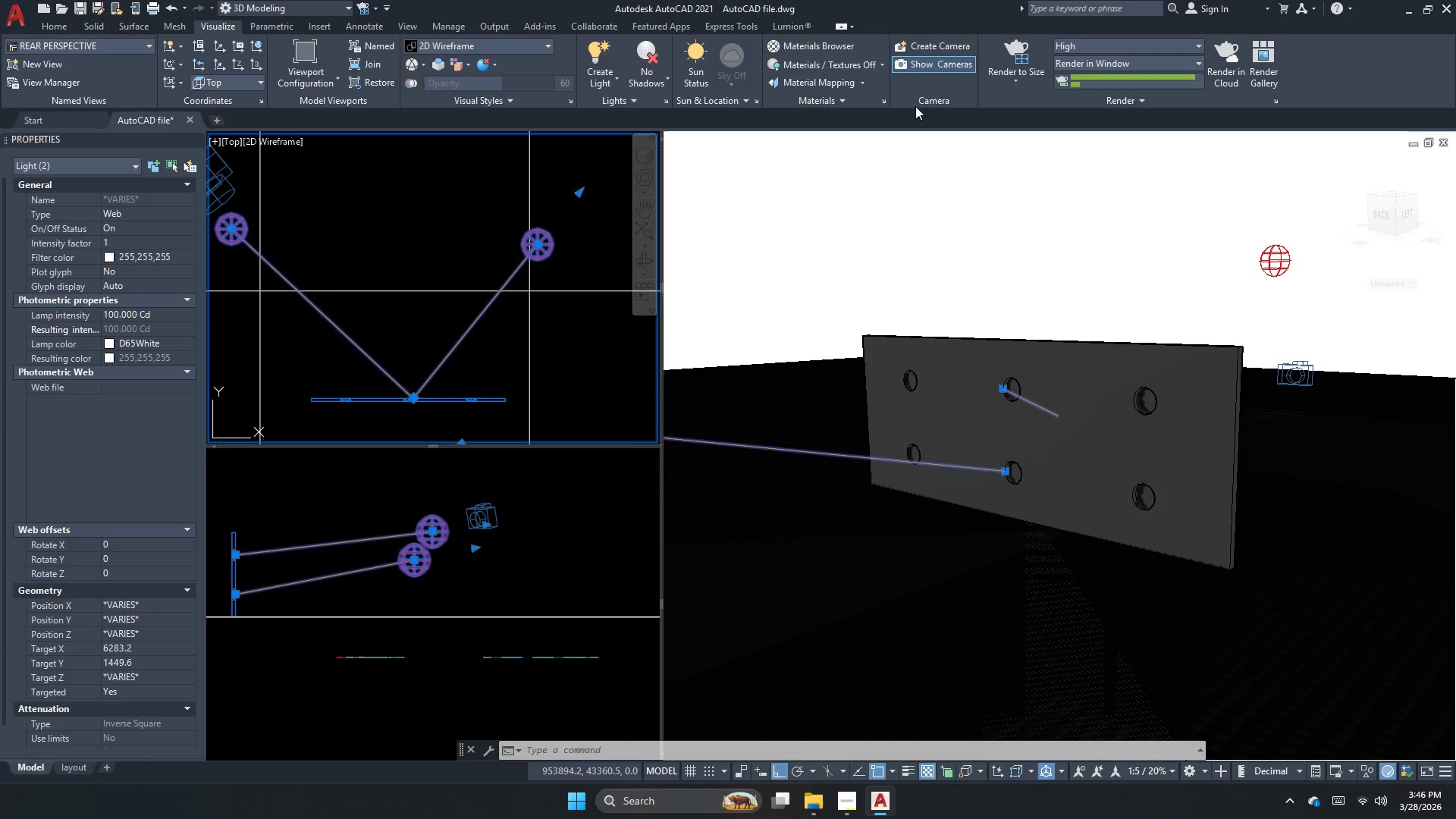 
left_click([1033, 48])
 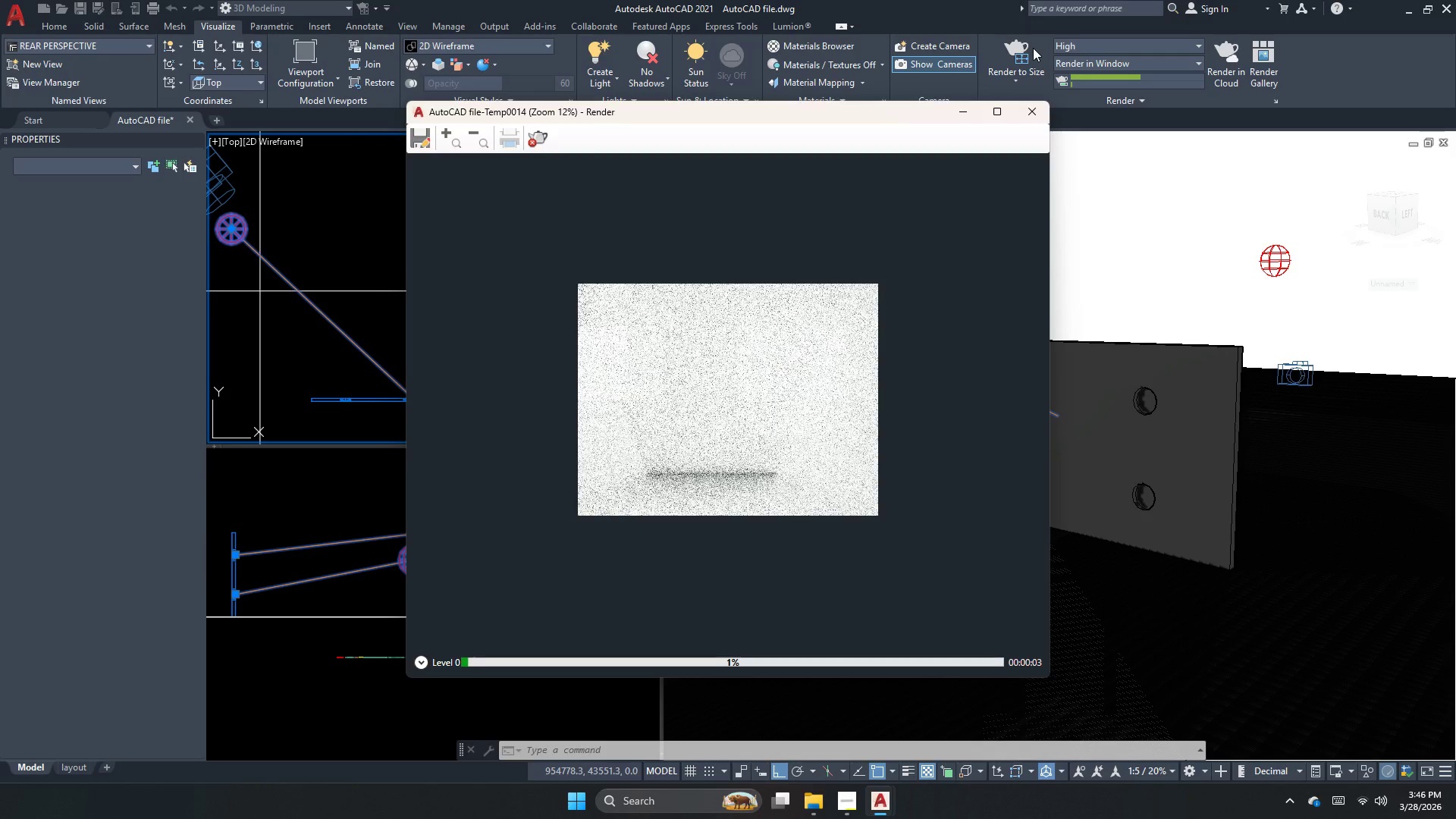 
wait(10.42)
 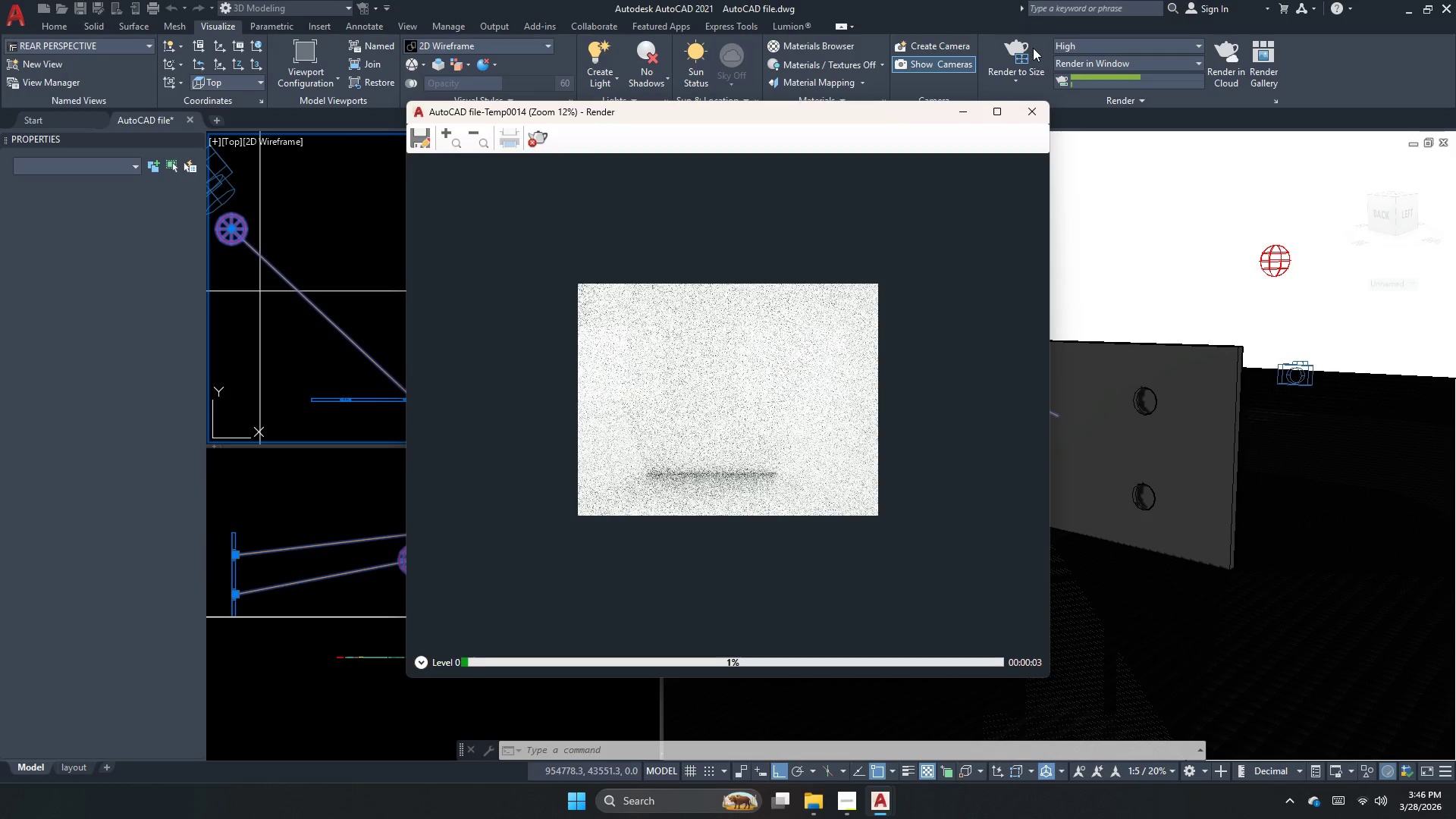 
double_click([533, 146])
 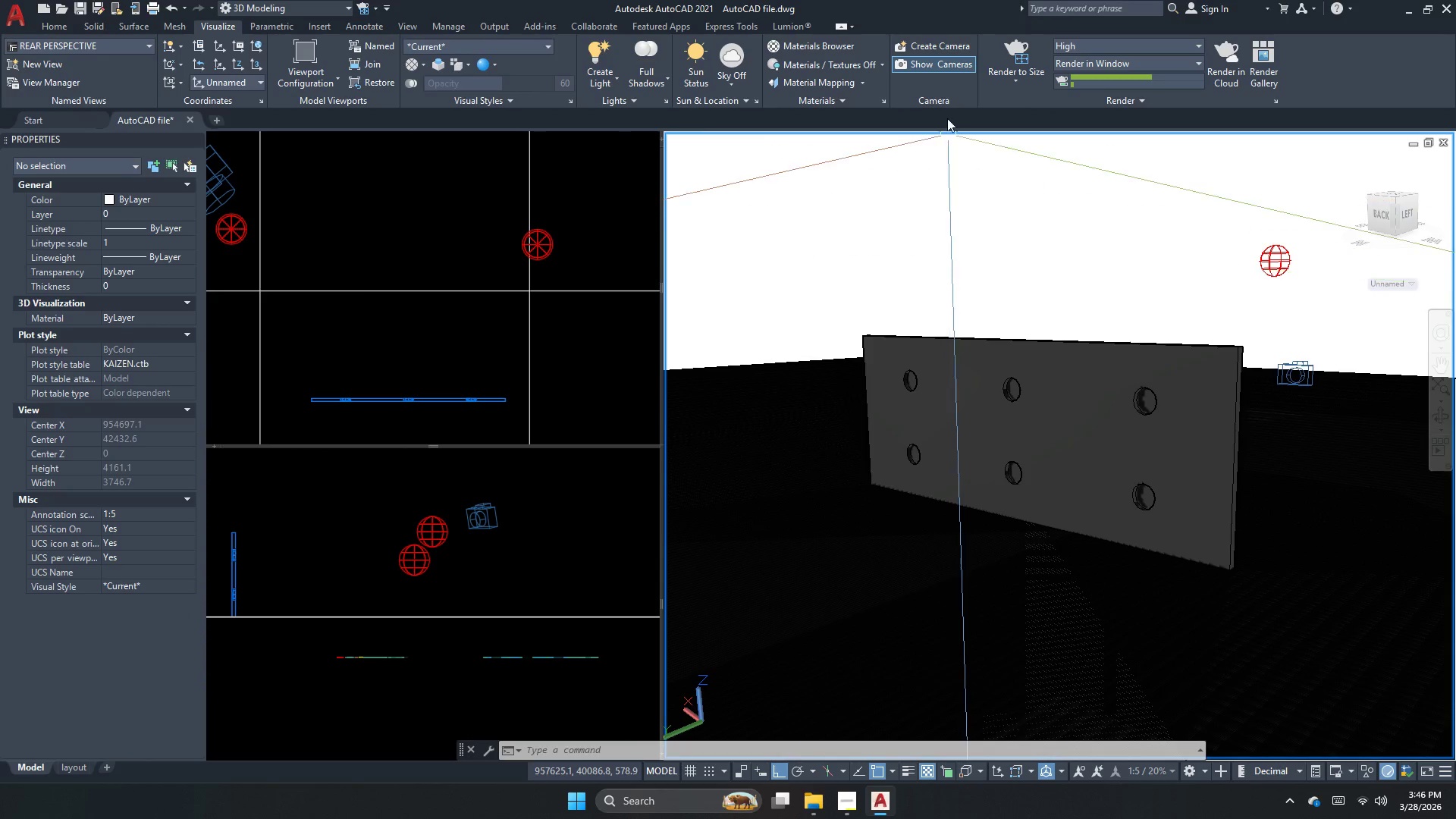 
left_click([1030, 57])
 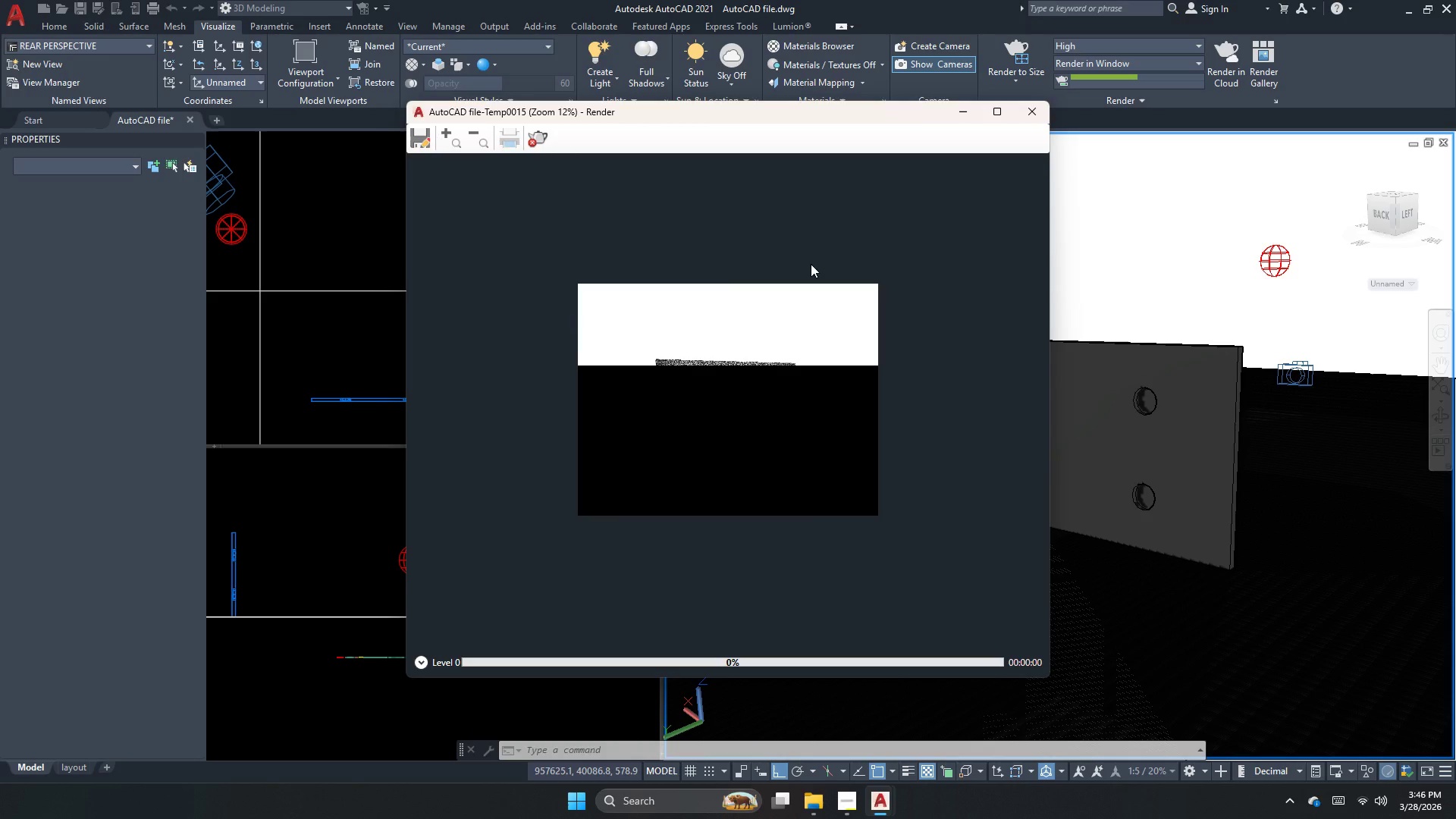 
scroll: coordinate [724, 418], scroll_direction: up, amount: 1.0
 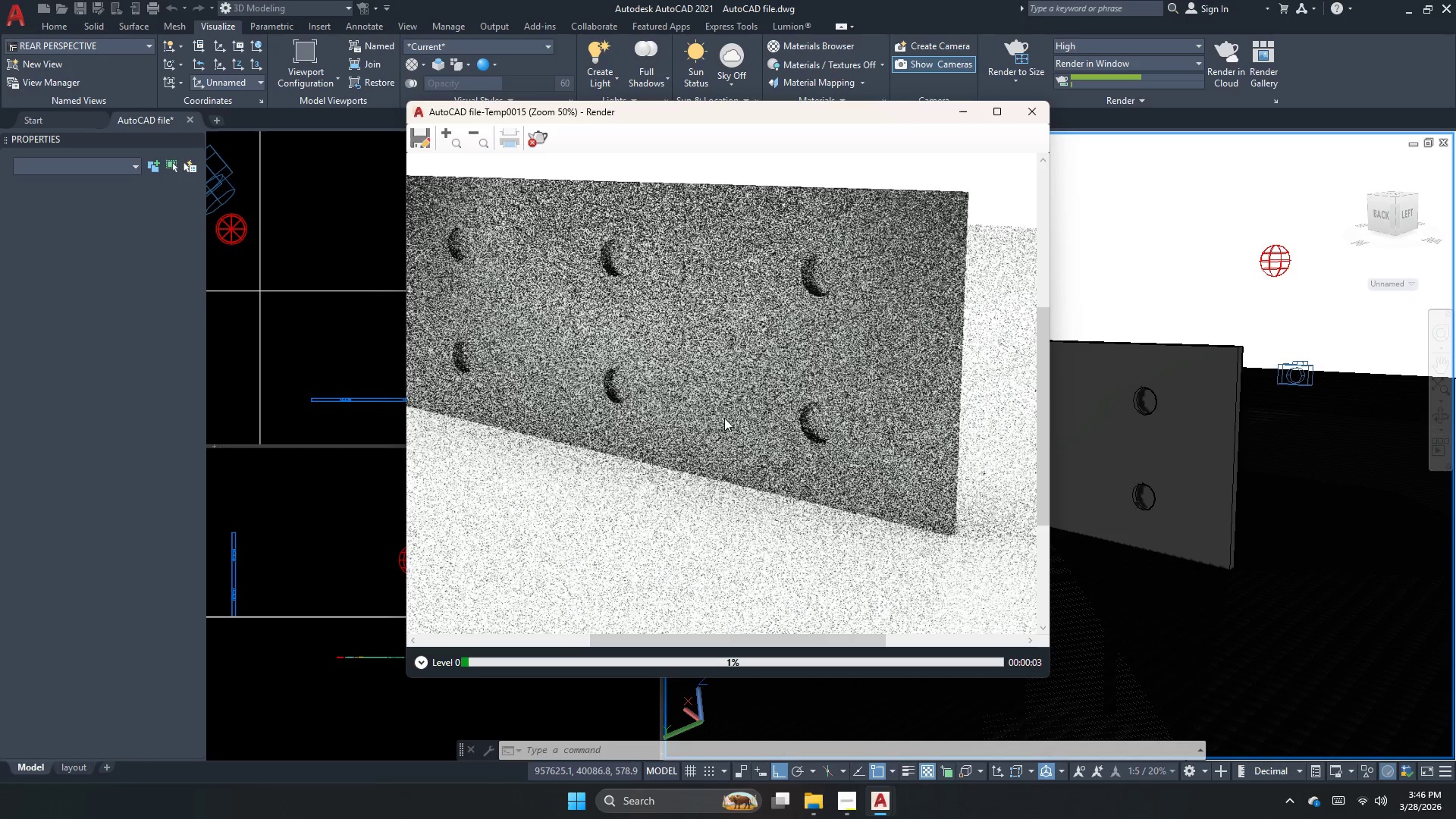 
scroll: coordinate [724, 418], scroll_direction: down, amount: 1.0
 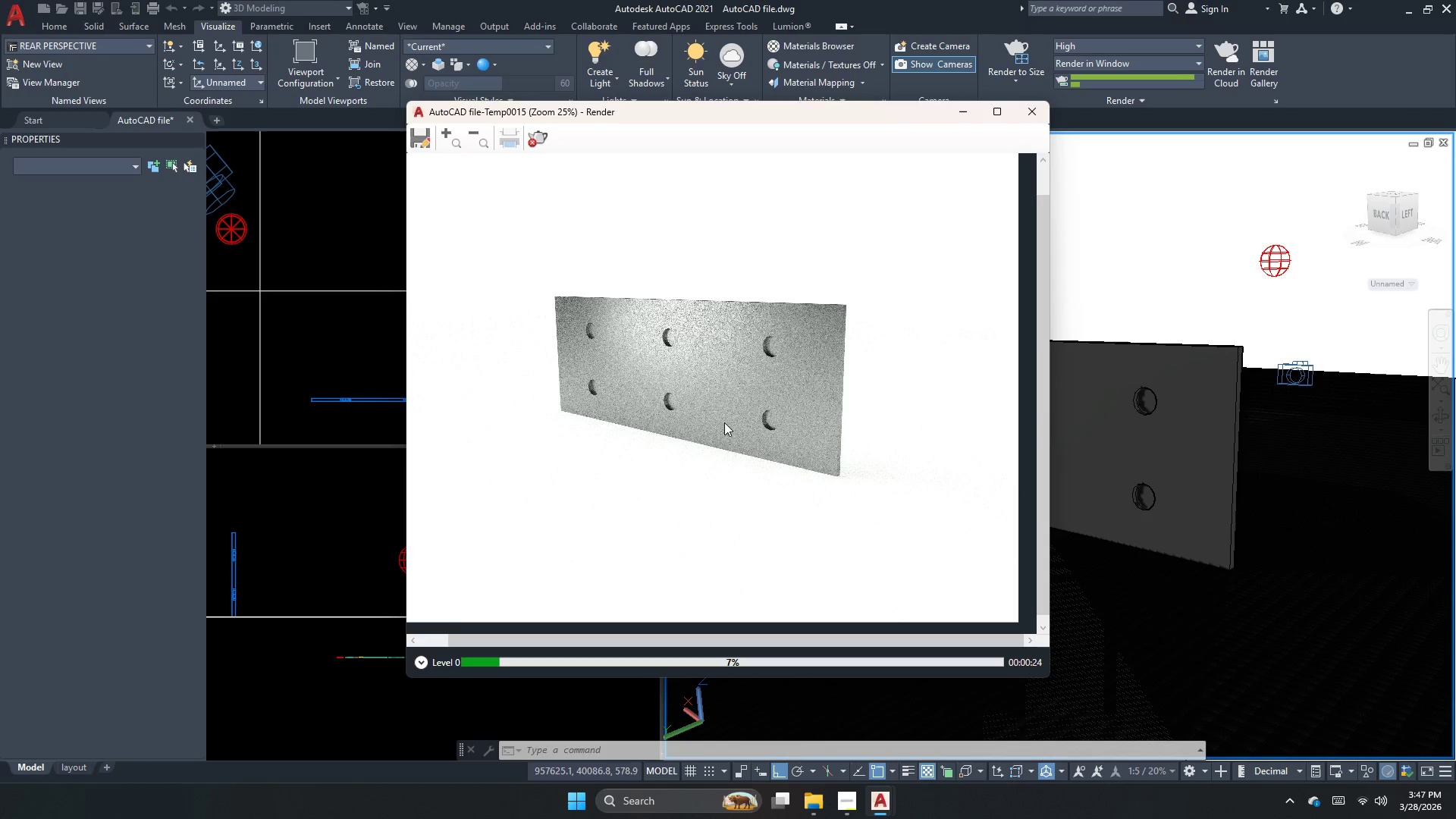 
wait(25.7)
 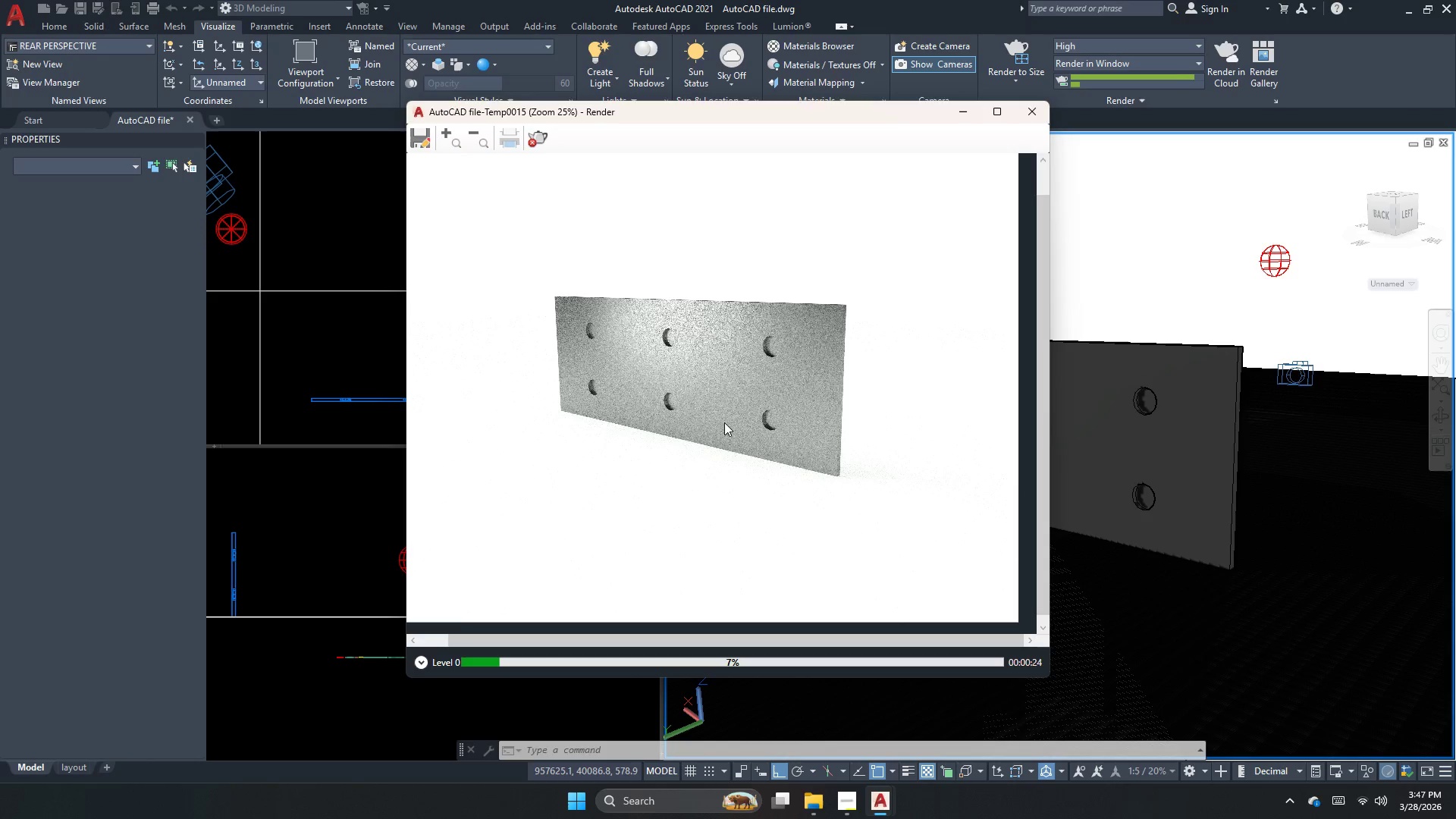 
scroll: coordinate [664, 357], scroll_direction: up, amount: 3.0
 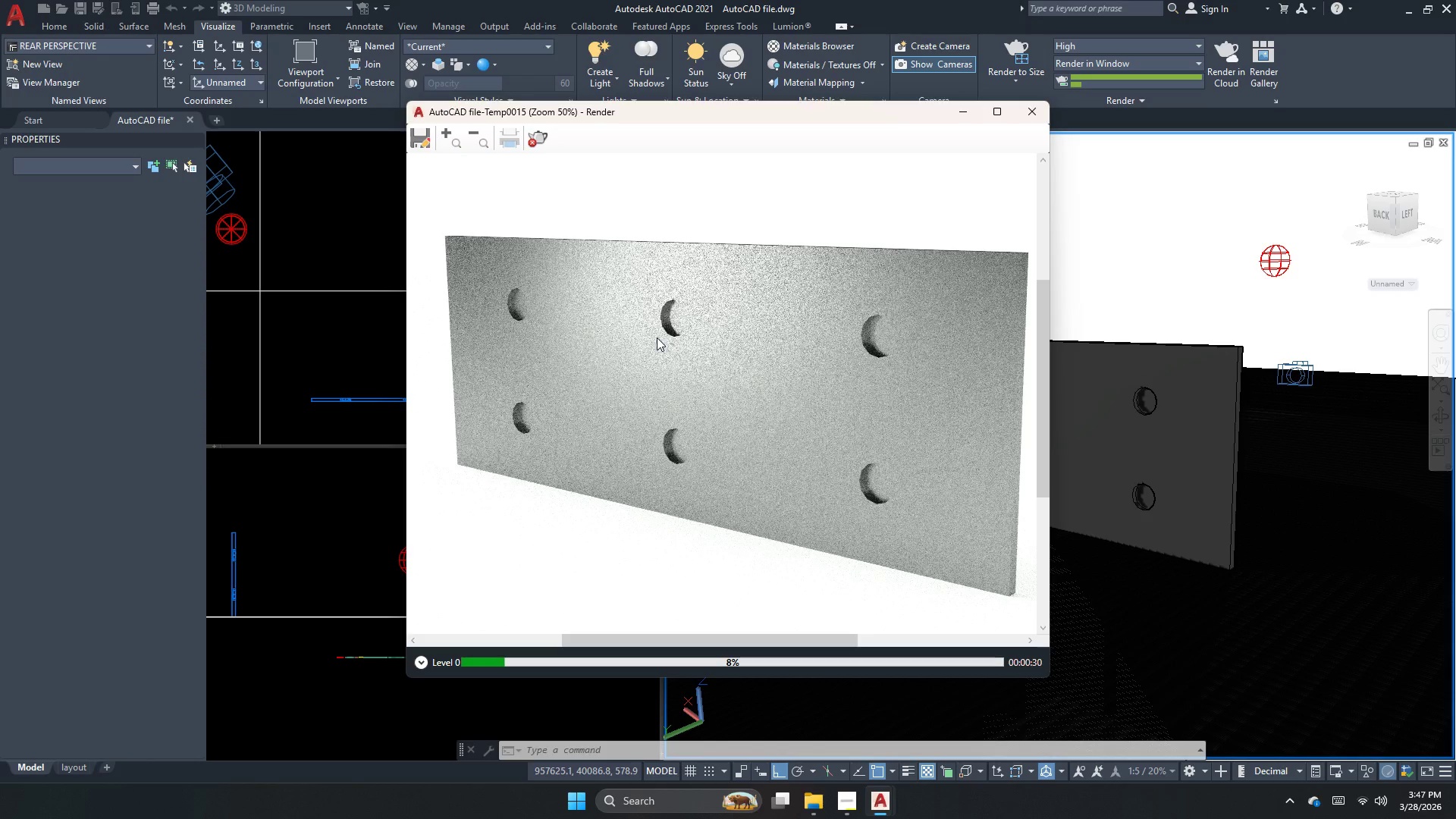 
scroll: coordinate [651, 356], scroll_direction: down, amount: 4.0
 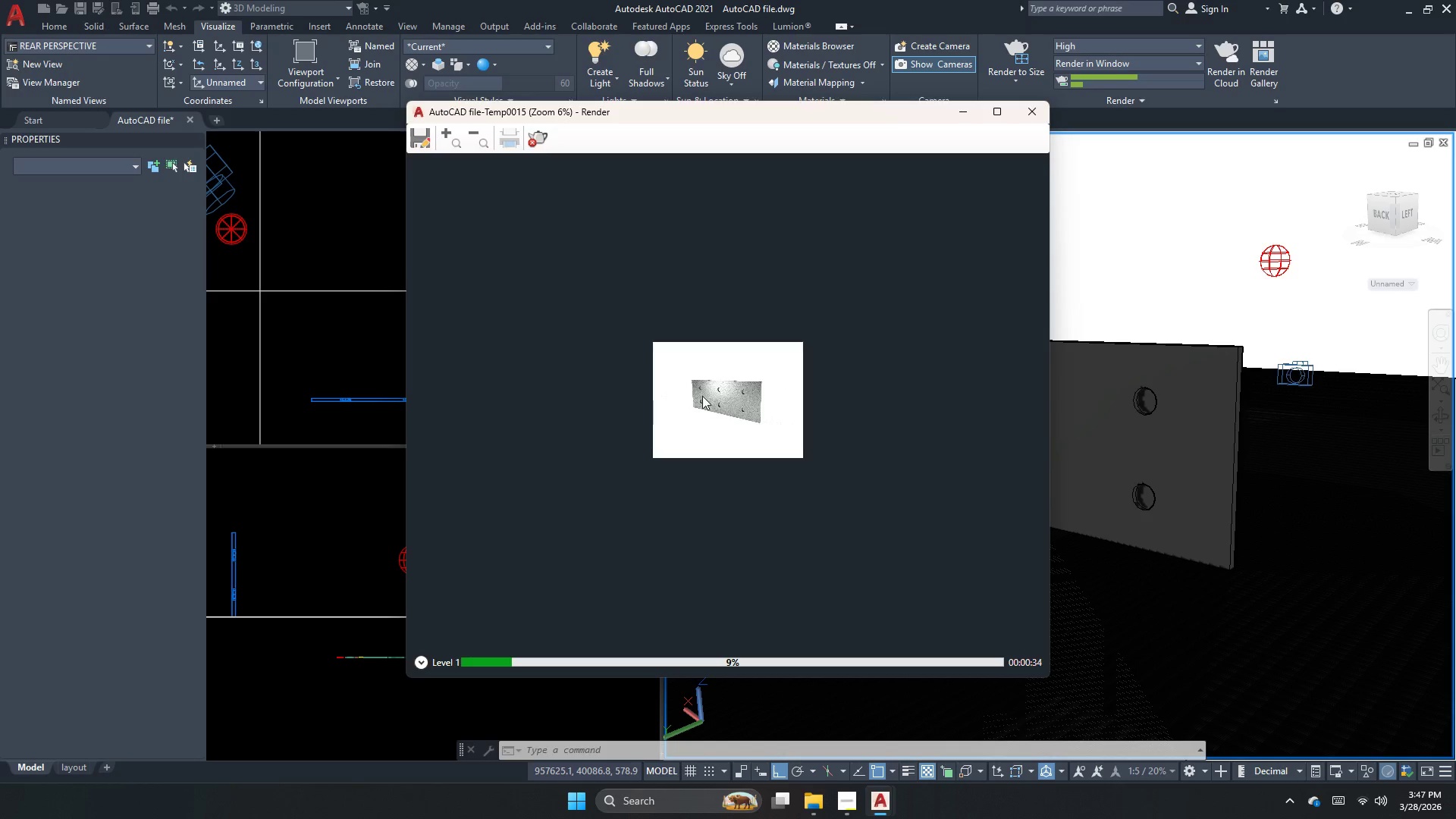 
scroll: coordinate [726, 411], scroll_direction: up, amount: 3.0
 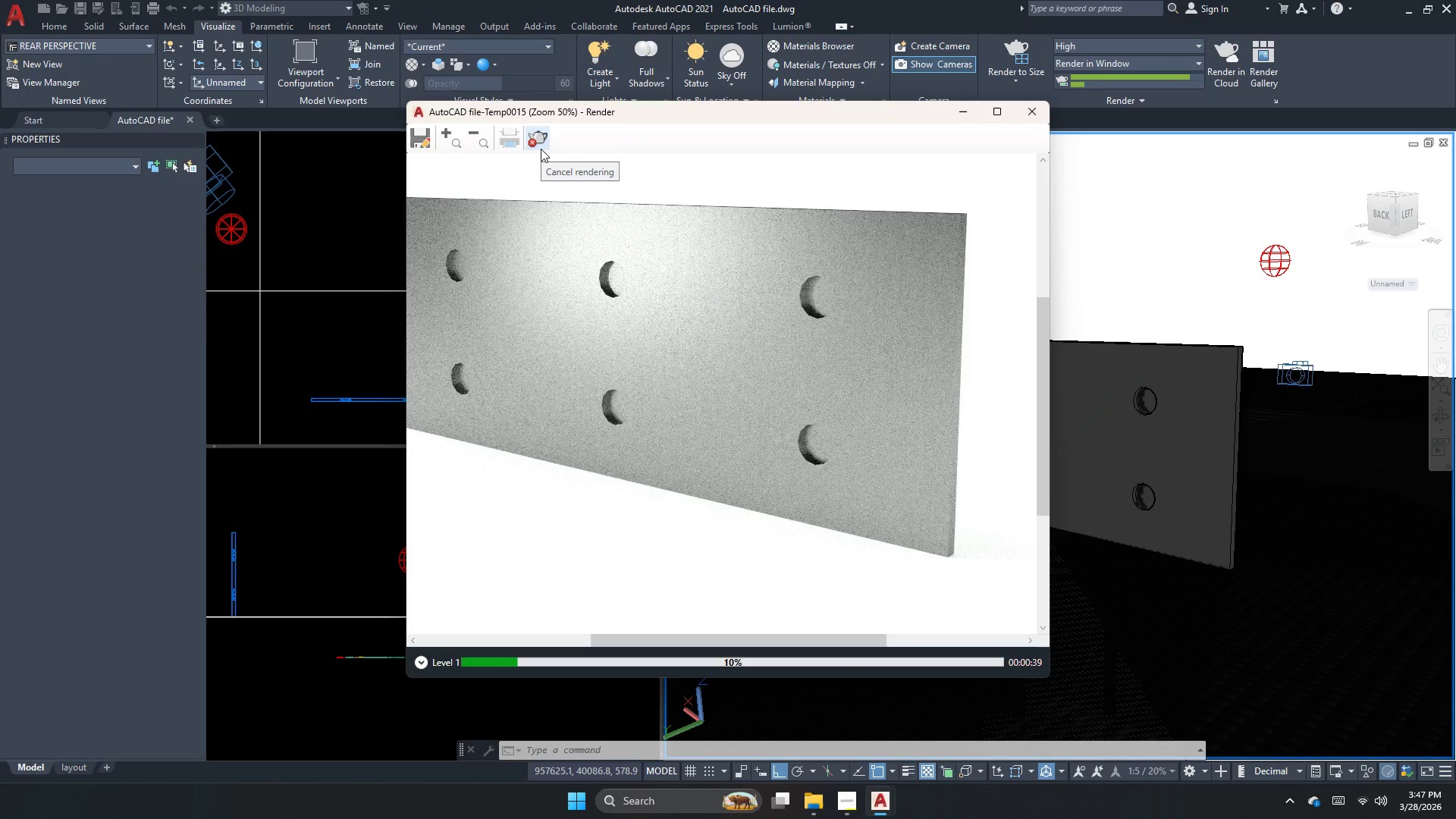 
left_click([541, 149])
 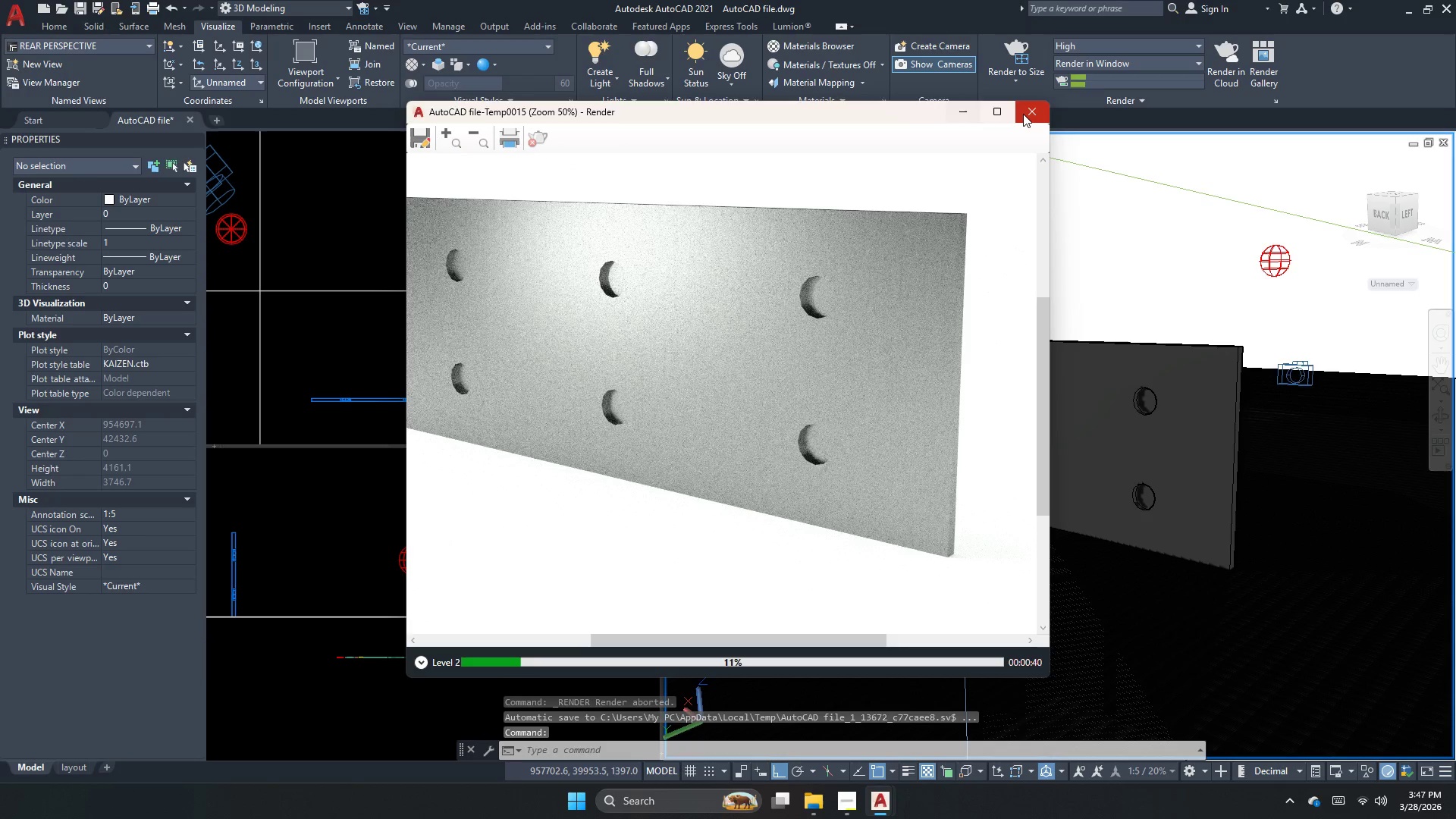 
left_click([1023, 114])
 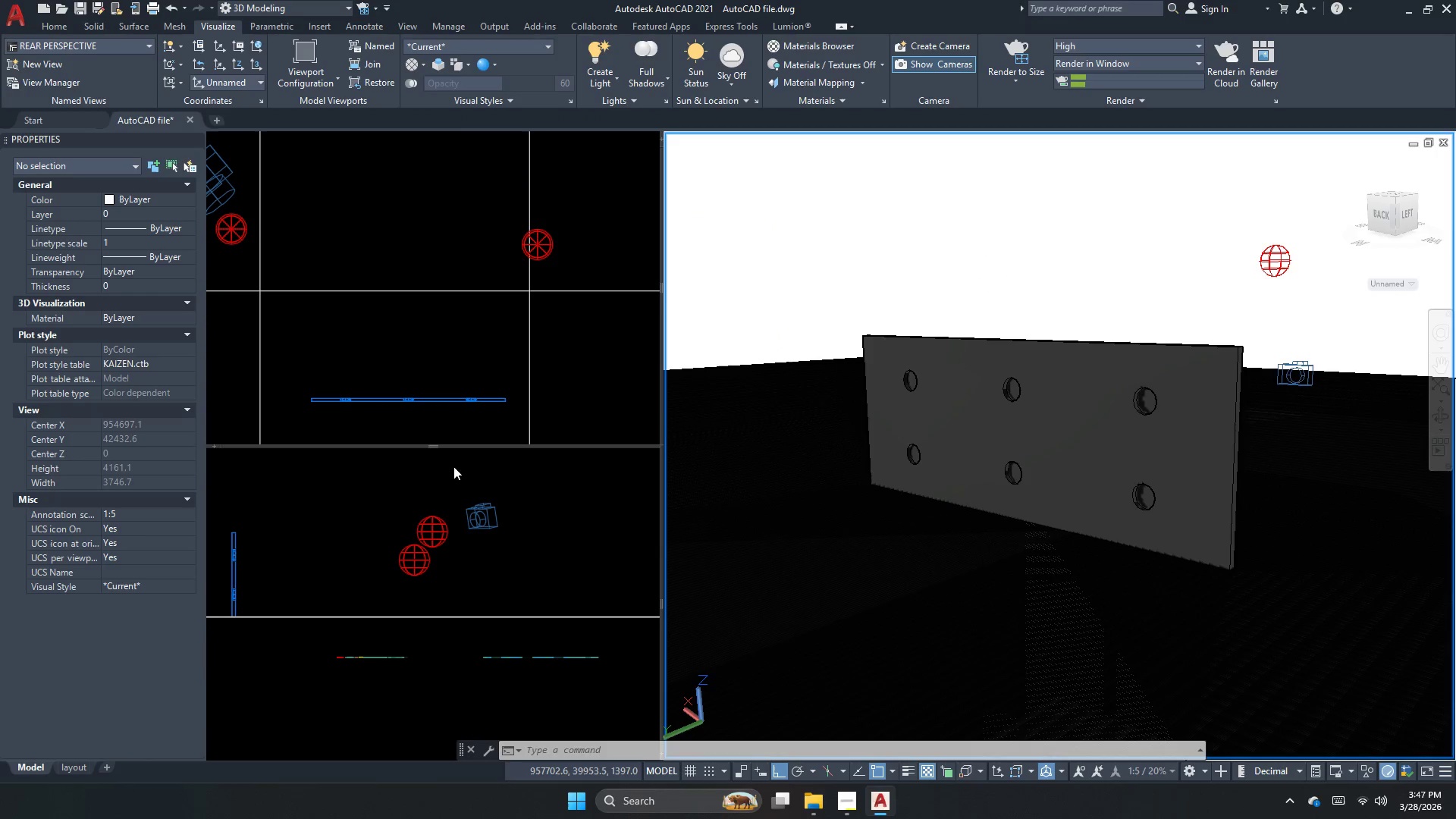 
left_click([448, 473])
 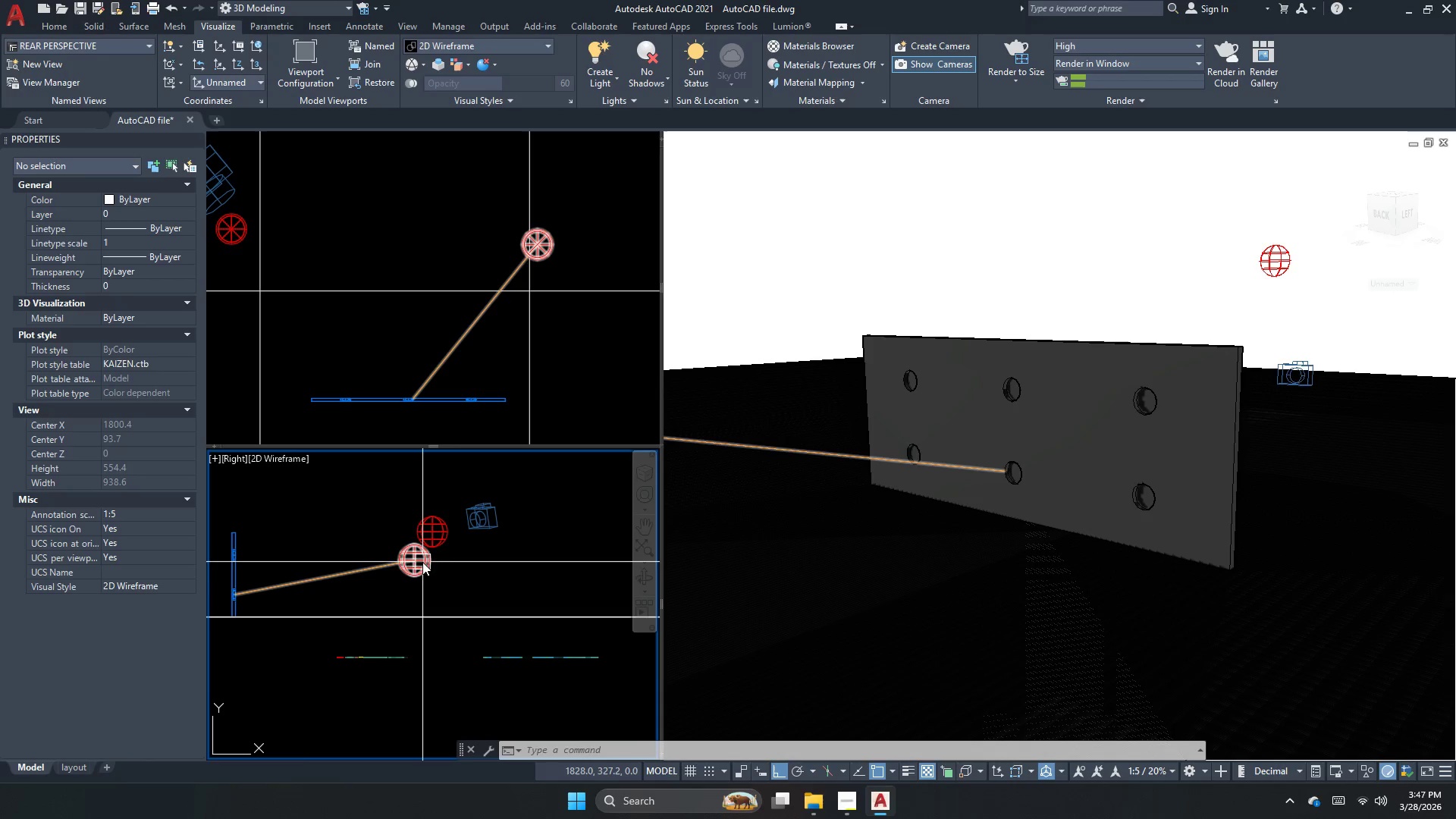 
left_click([439, 529])
 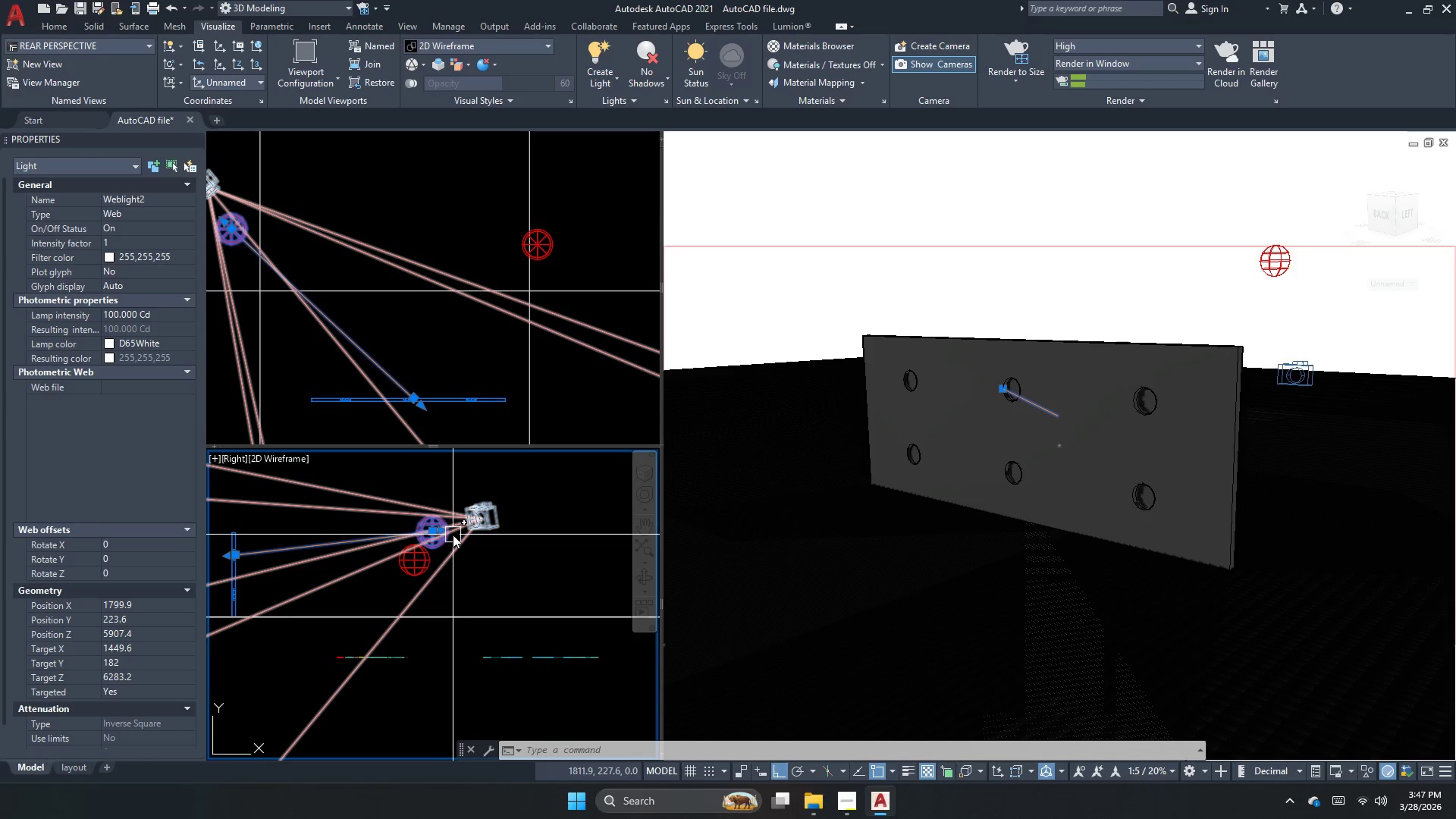 
key(Delete)
 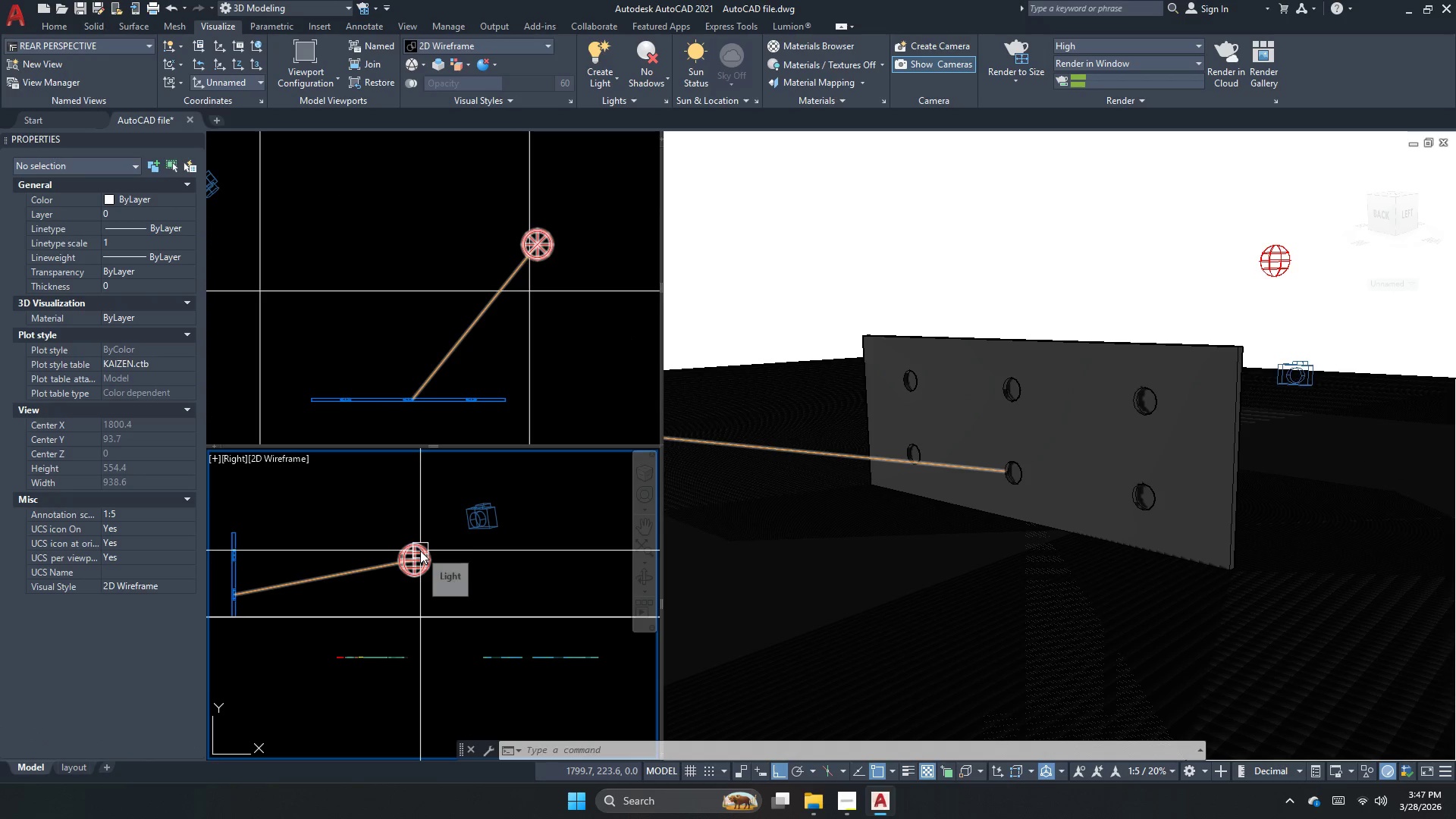 
left_click([420, 551])
 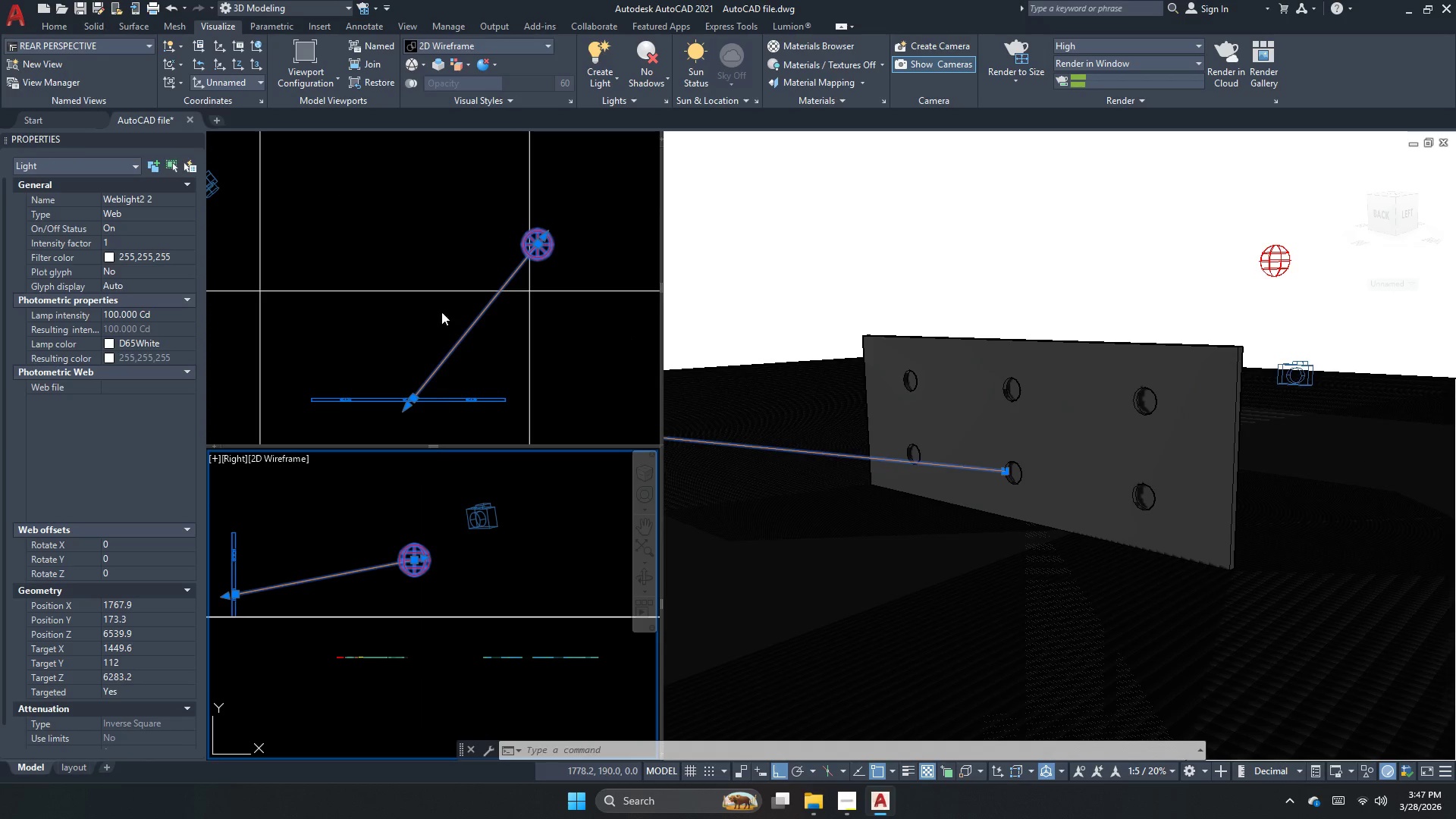 
left_click([450, 298])
 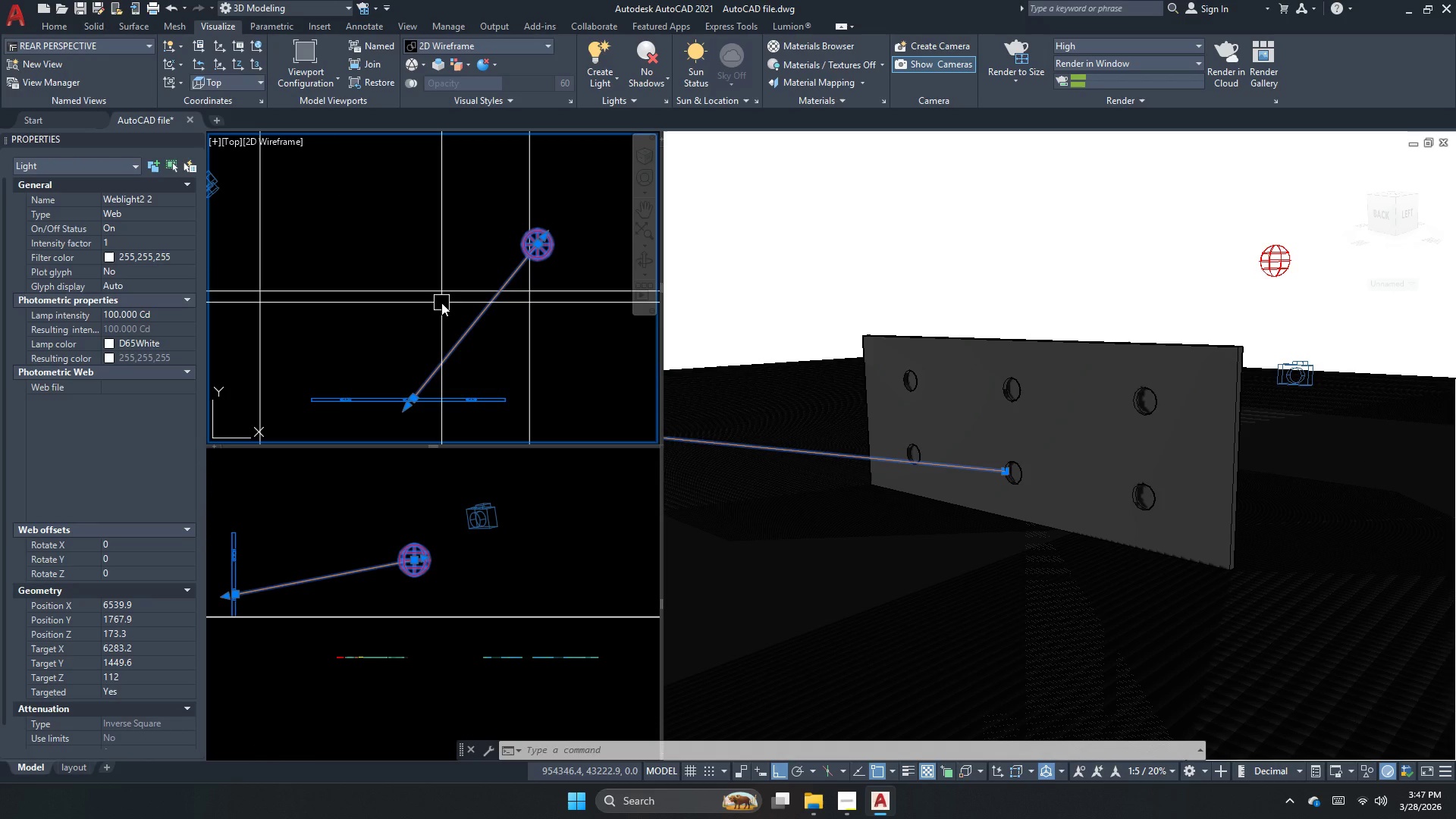 
type(co )
 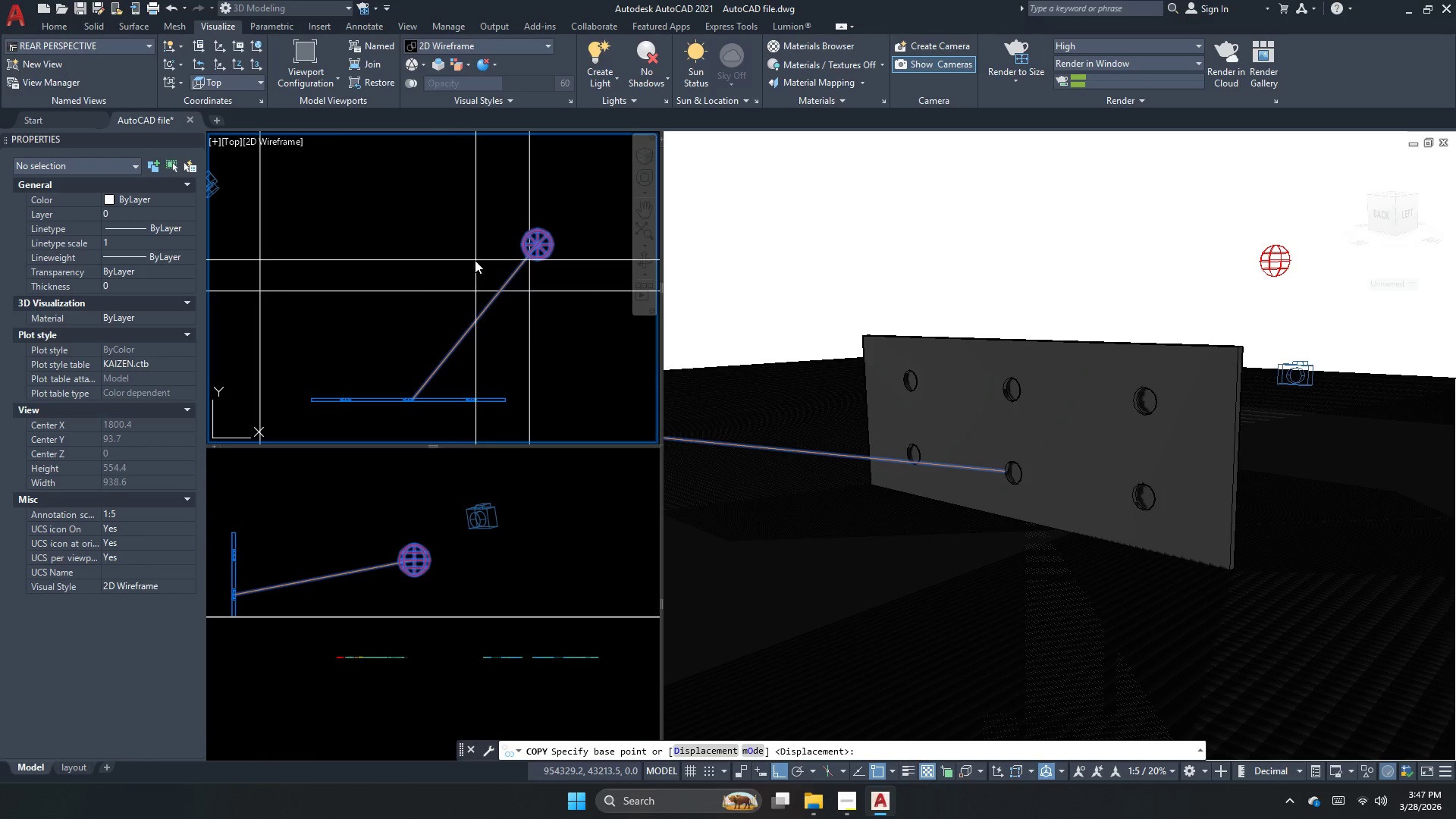 
left_click_drag(start_coordinate=[475, 260], to_coordinate=[463, 263])
 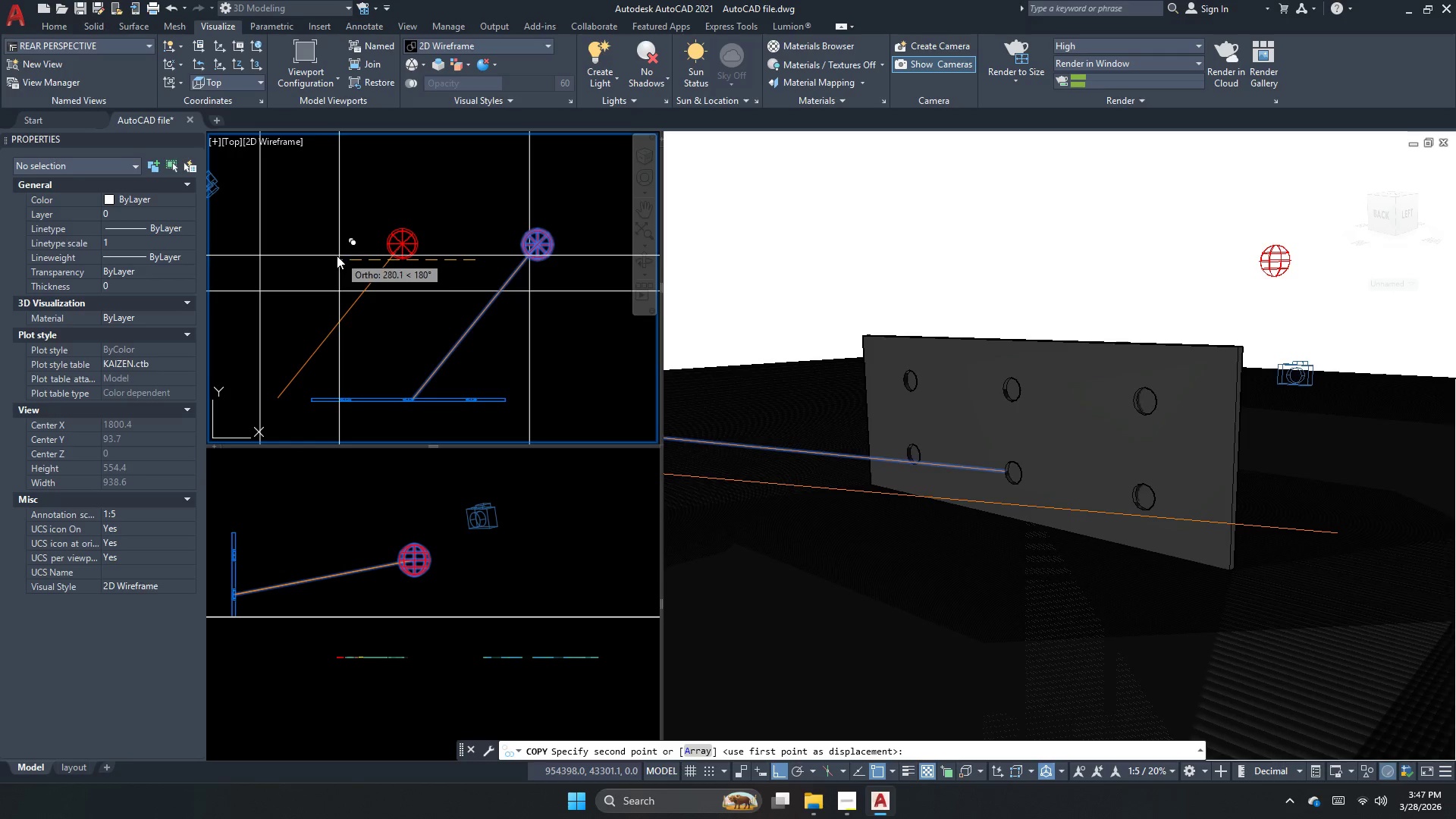 
left_click([328, 256])
 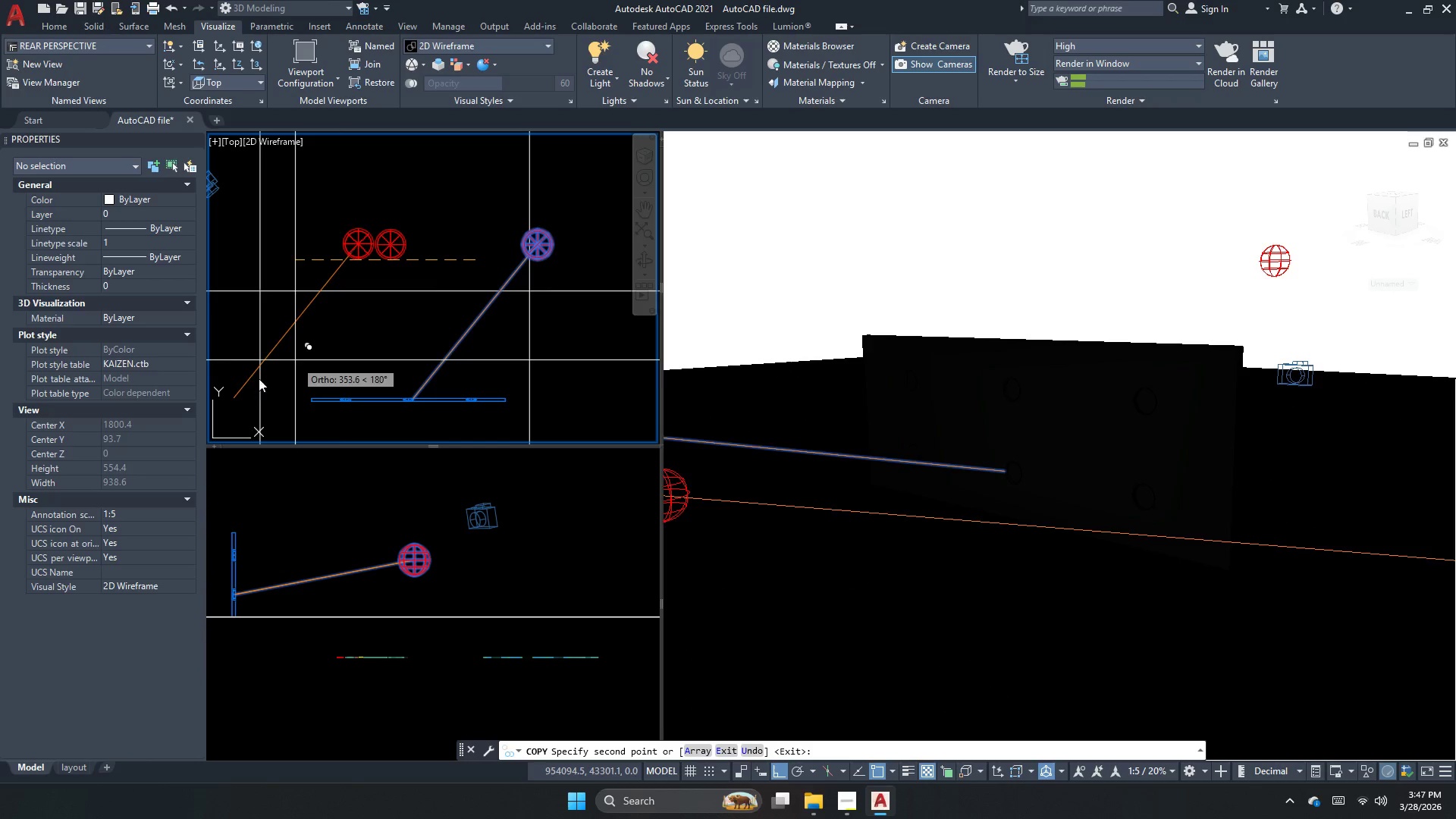 
key(Escape)
 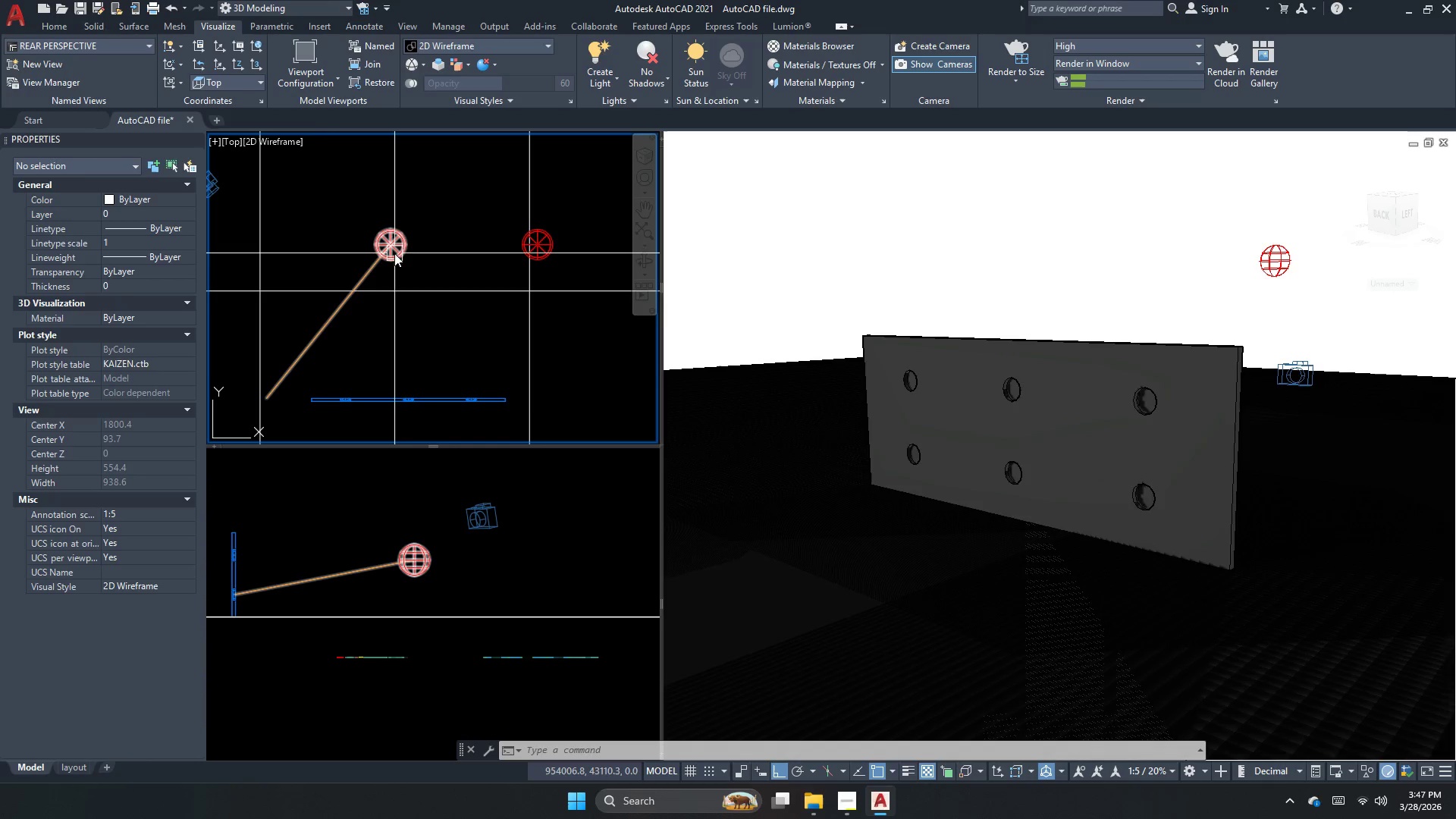 
left_click([403, 248])
 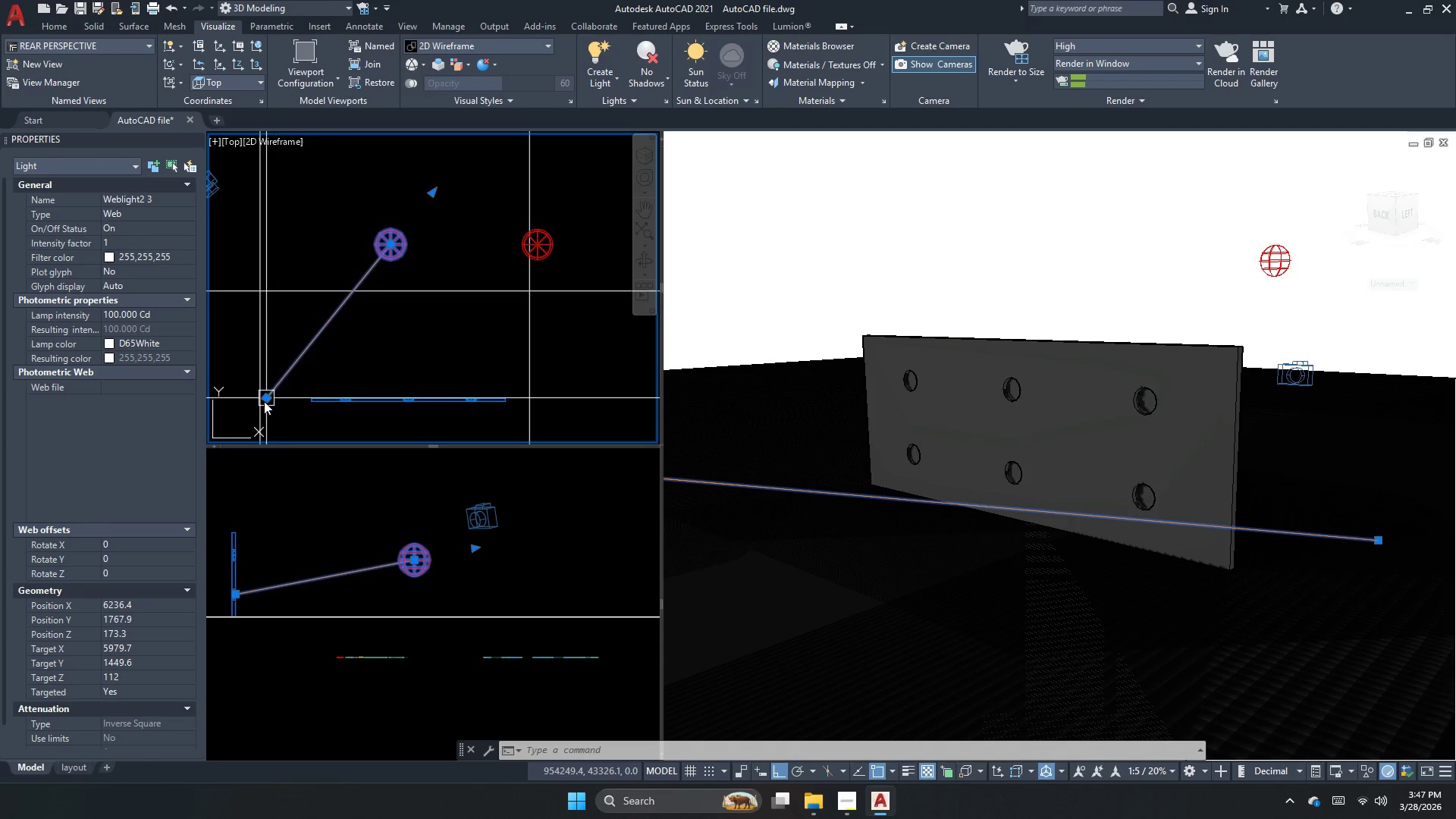 
left_click([267, 402])
 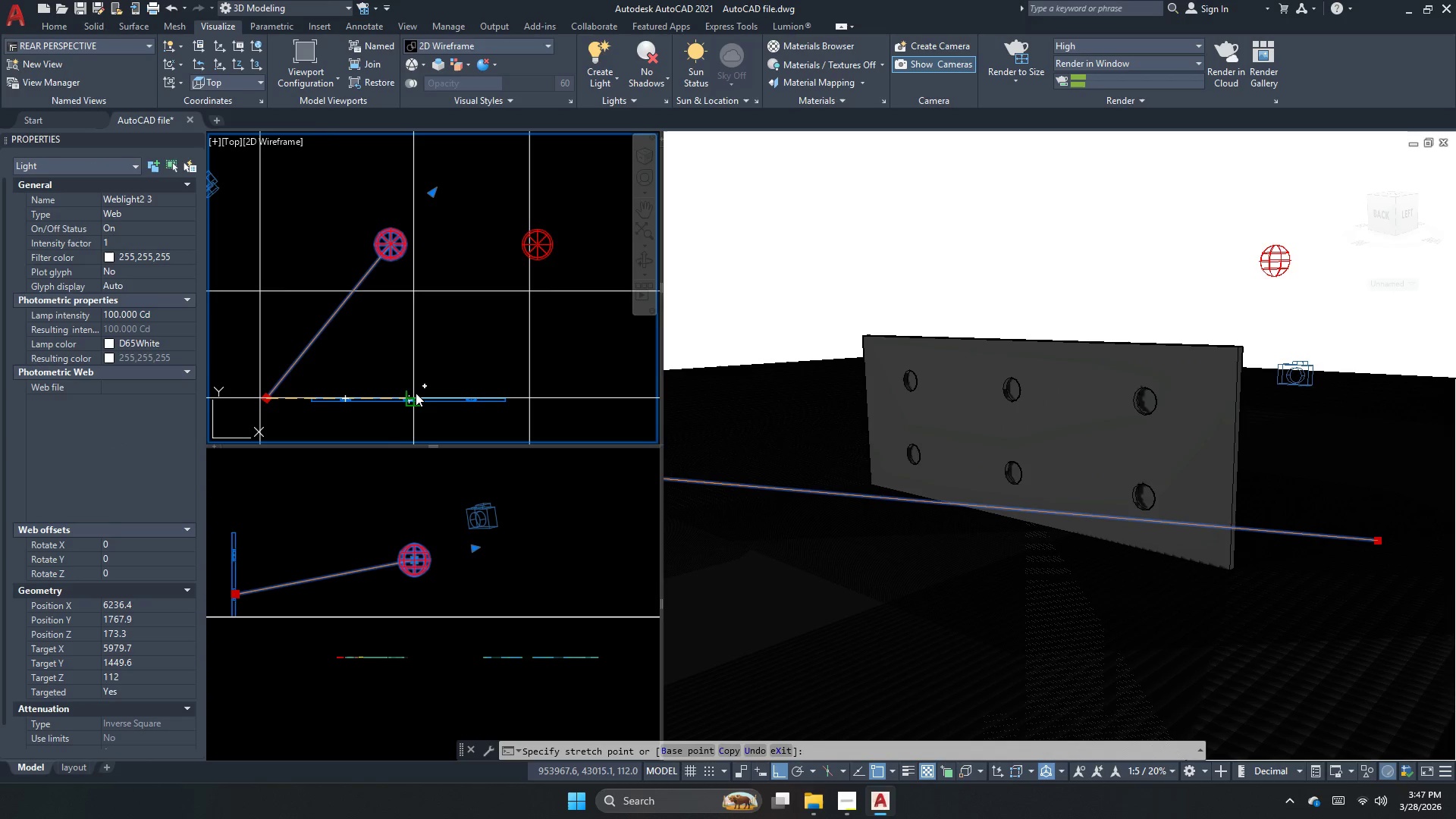 
left_click([416, 393])
 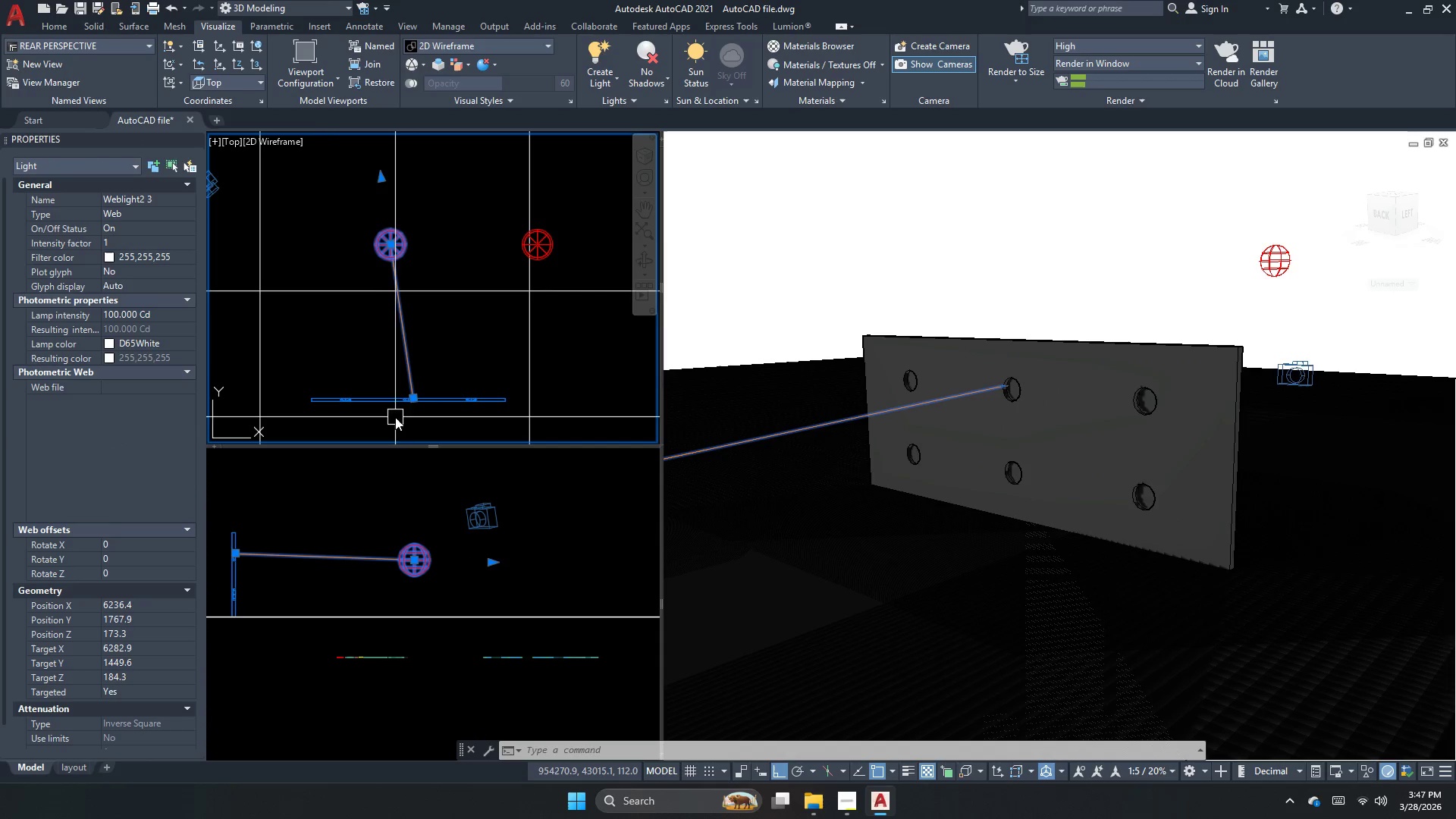 
left_click([266, 549])
 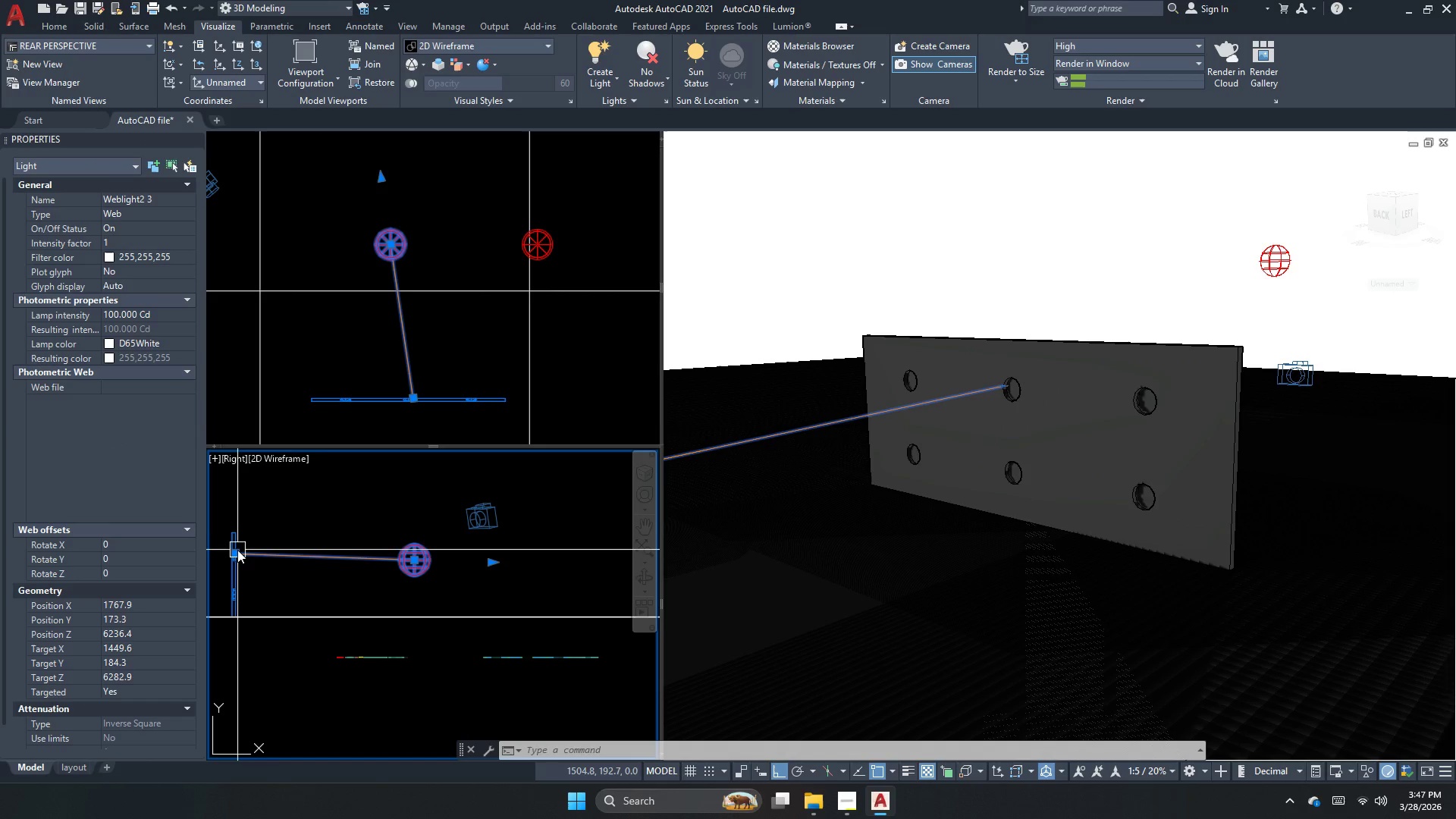 
left_click([235, 555])
 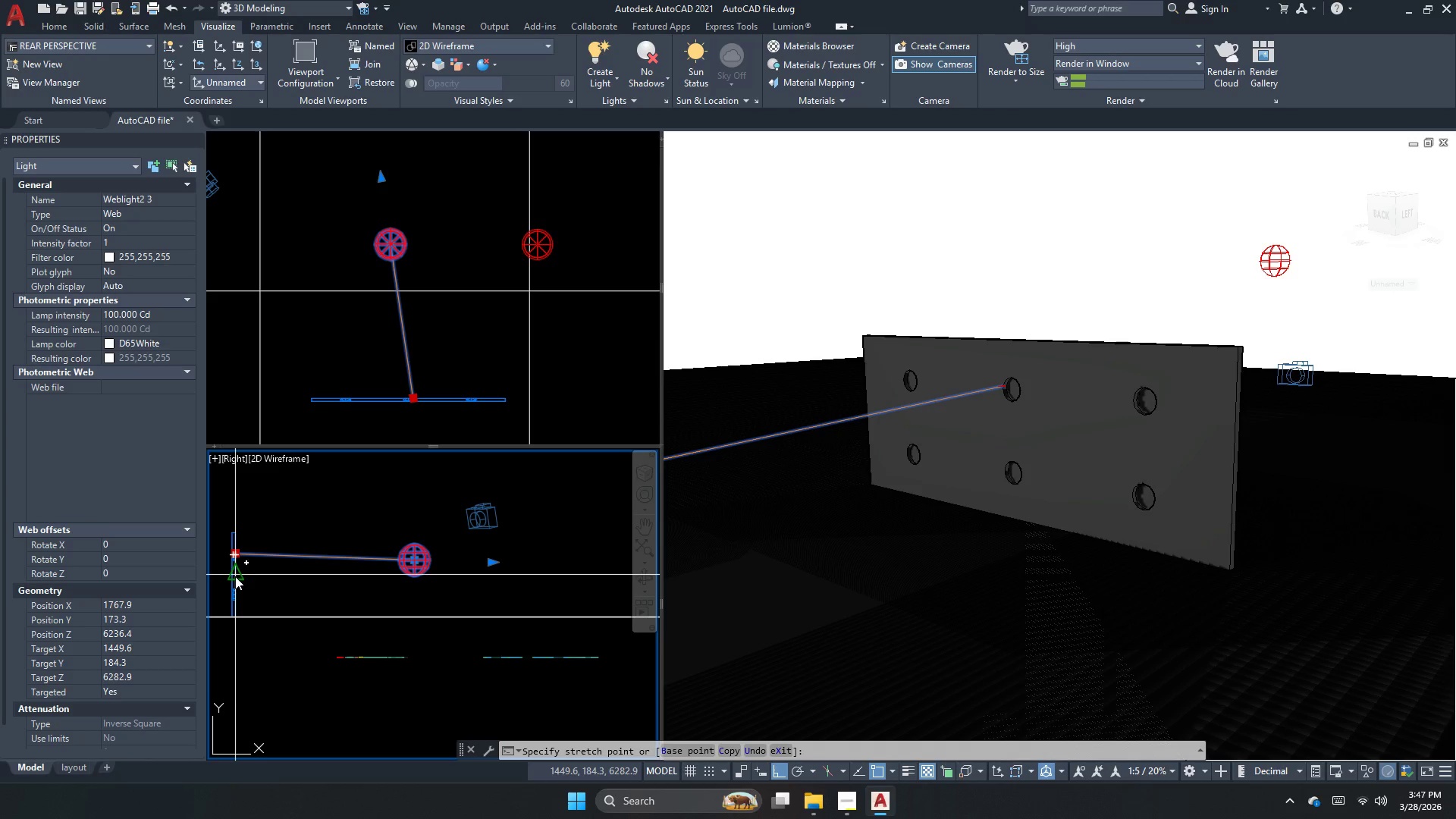 
left_click([235, 576])
 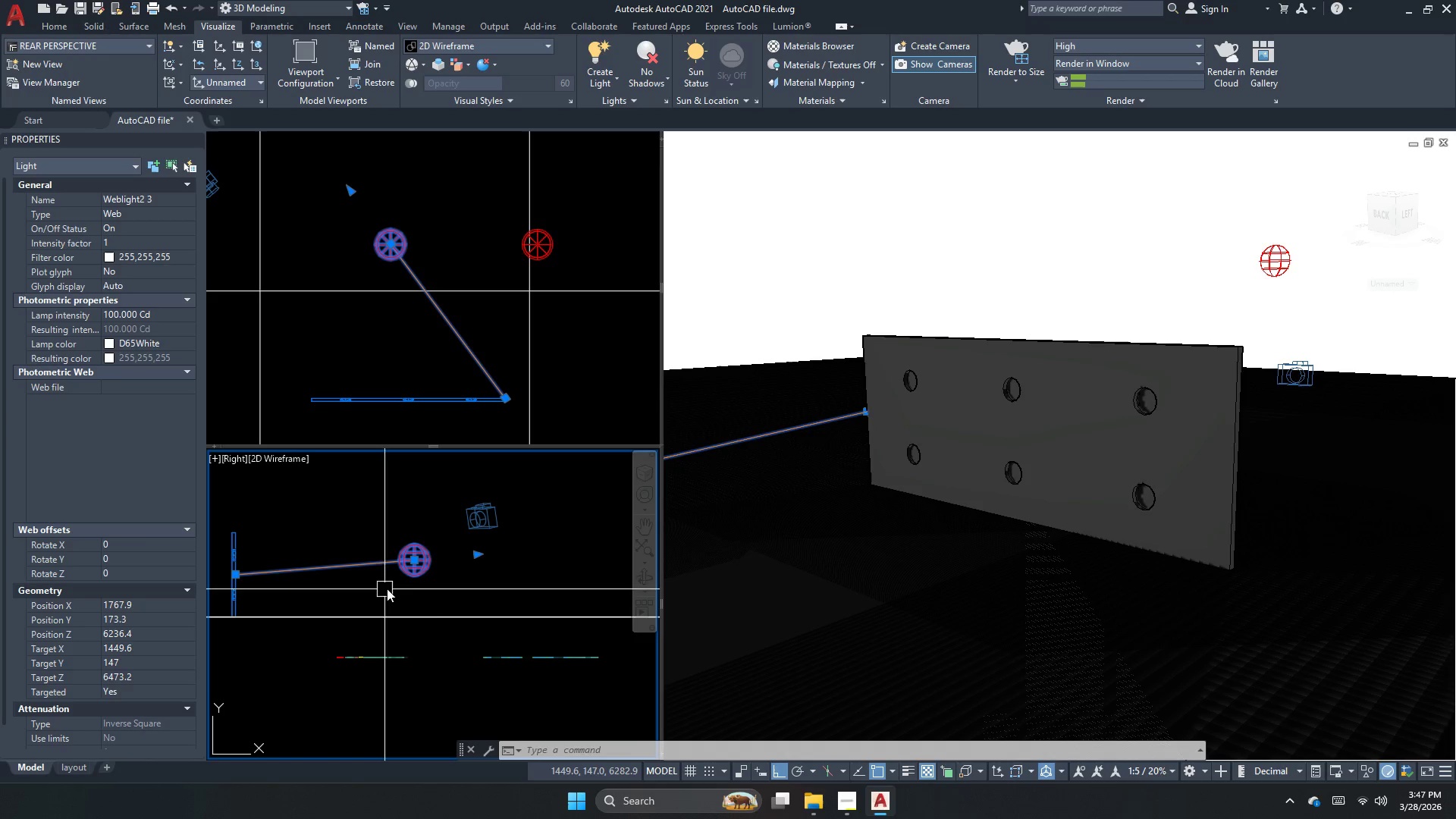 
key(Escape)
 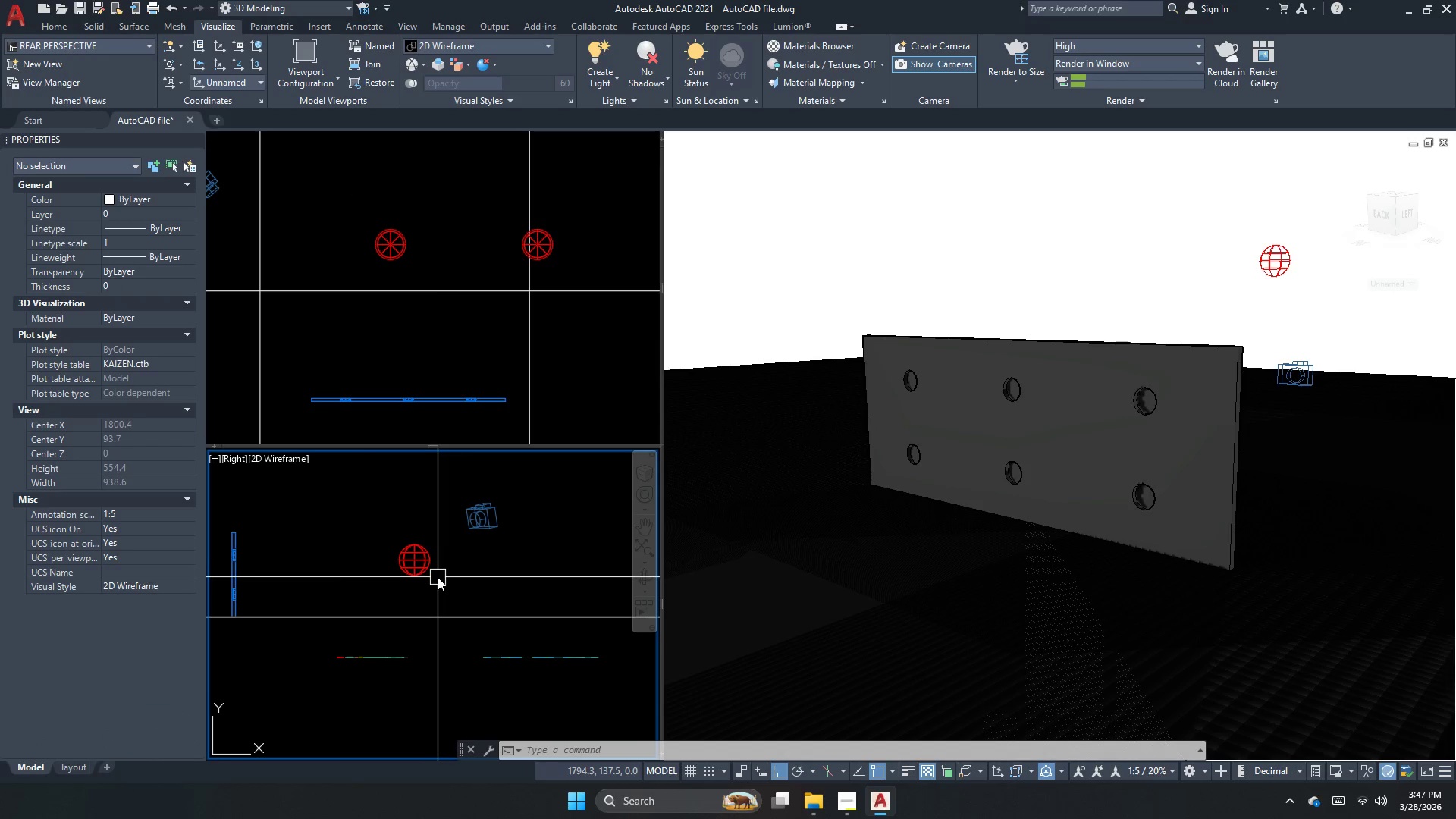 
left_click_drag(start_coordinate=[456, 586], to_coordinate=[409, 563])
 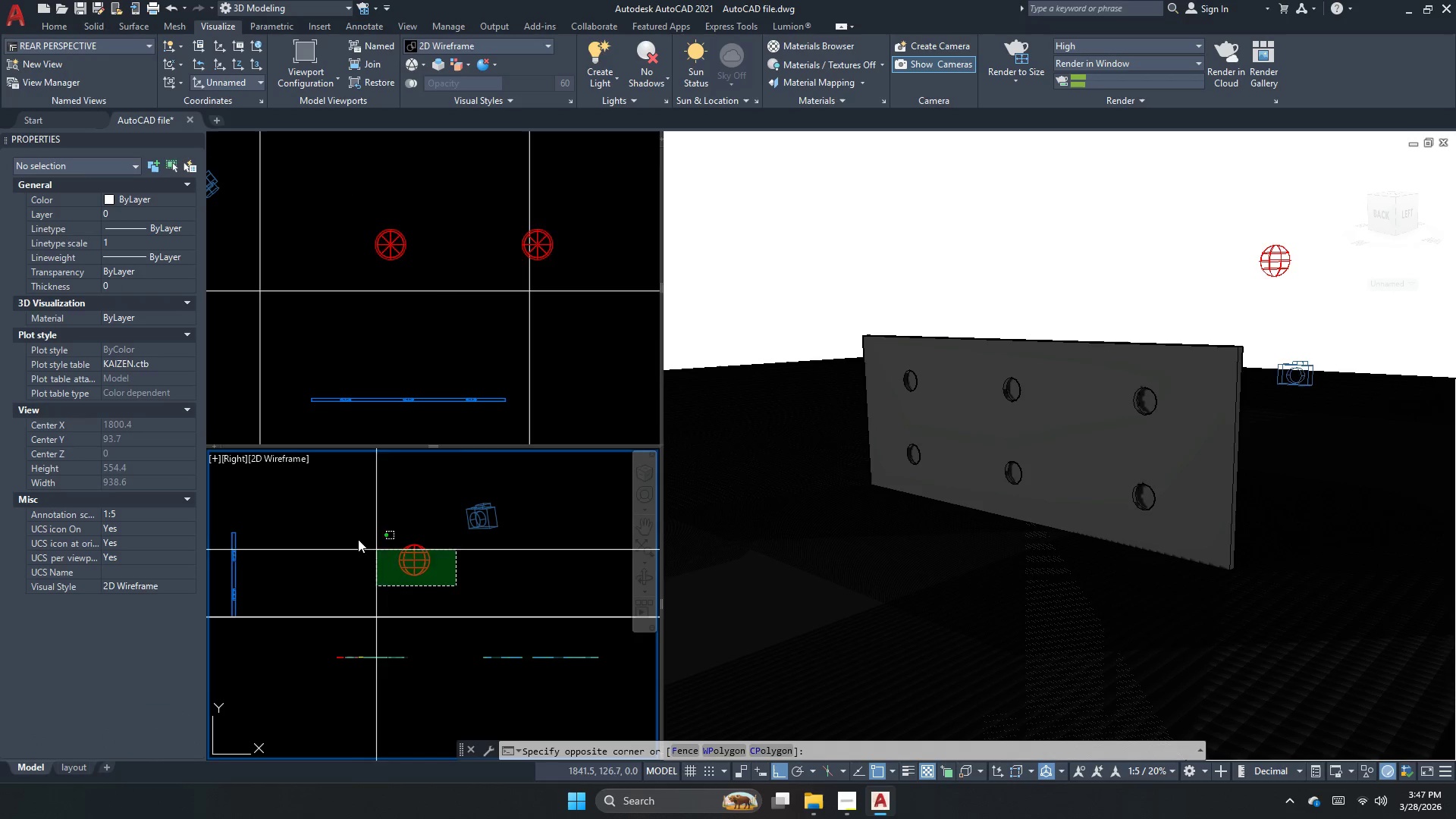 
double_click([344, 533])
 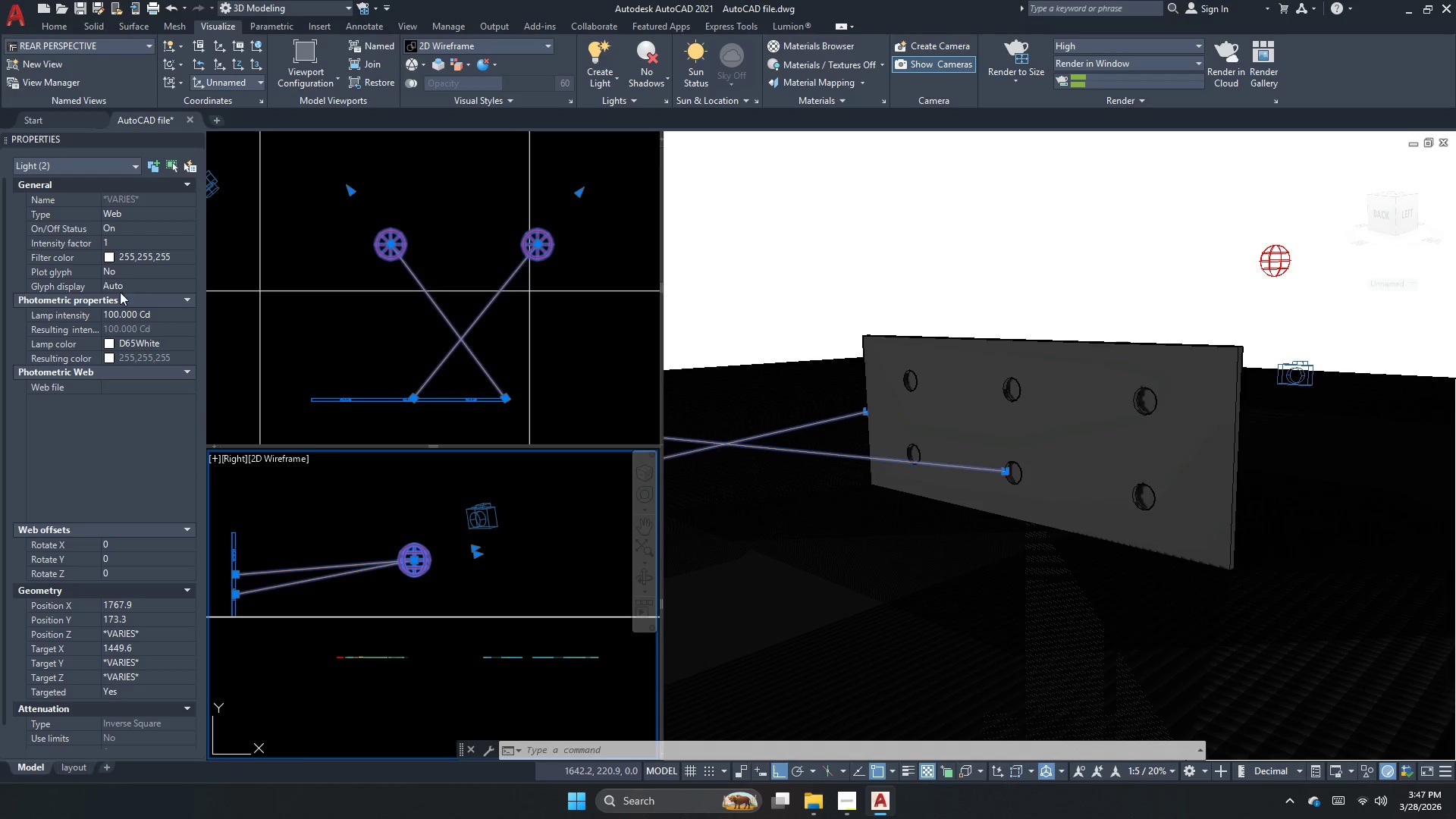 
left_click([128, 318])
 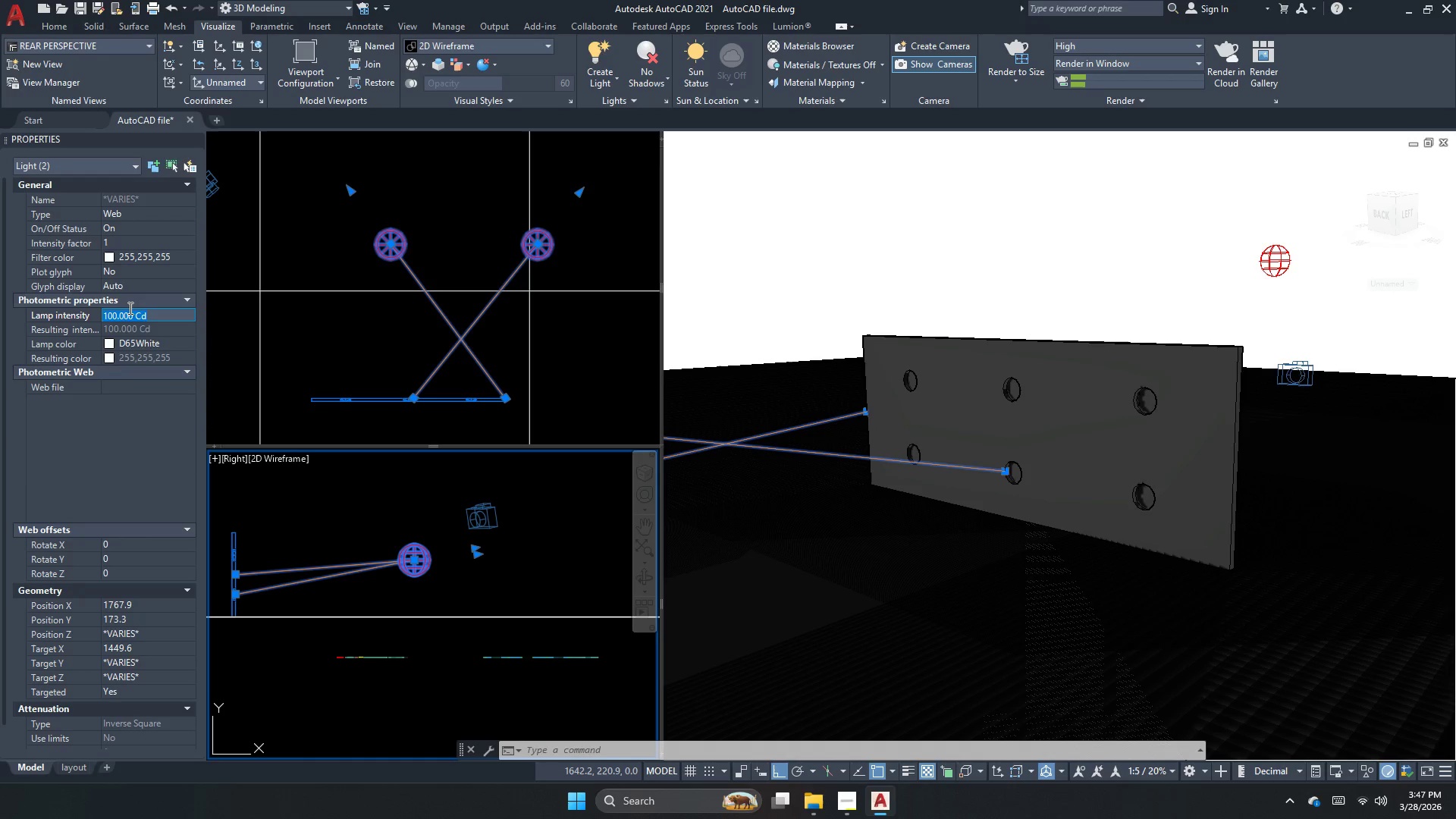 
key(Numpad5)
 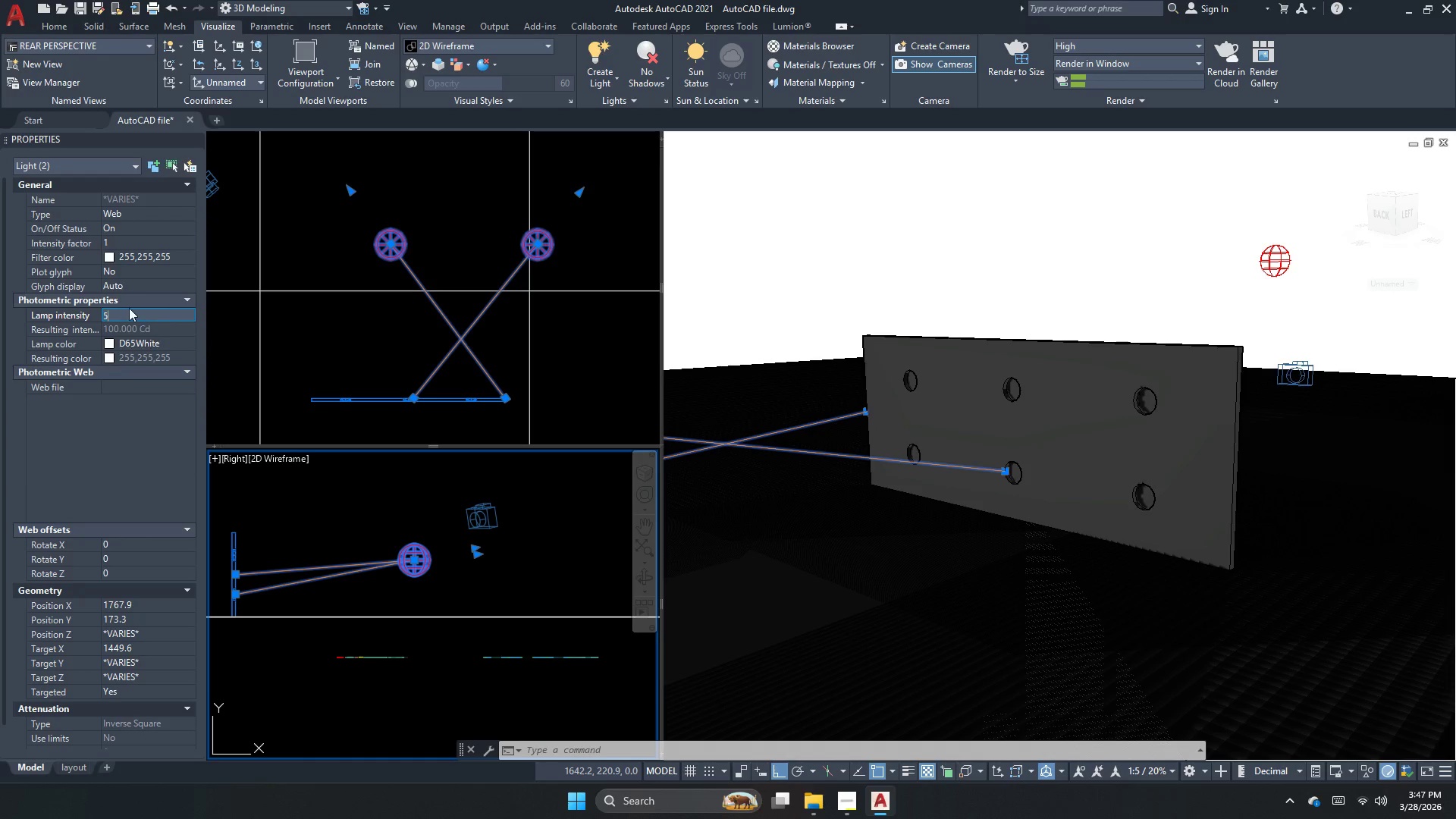 
key(Numpad0)
 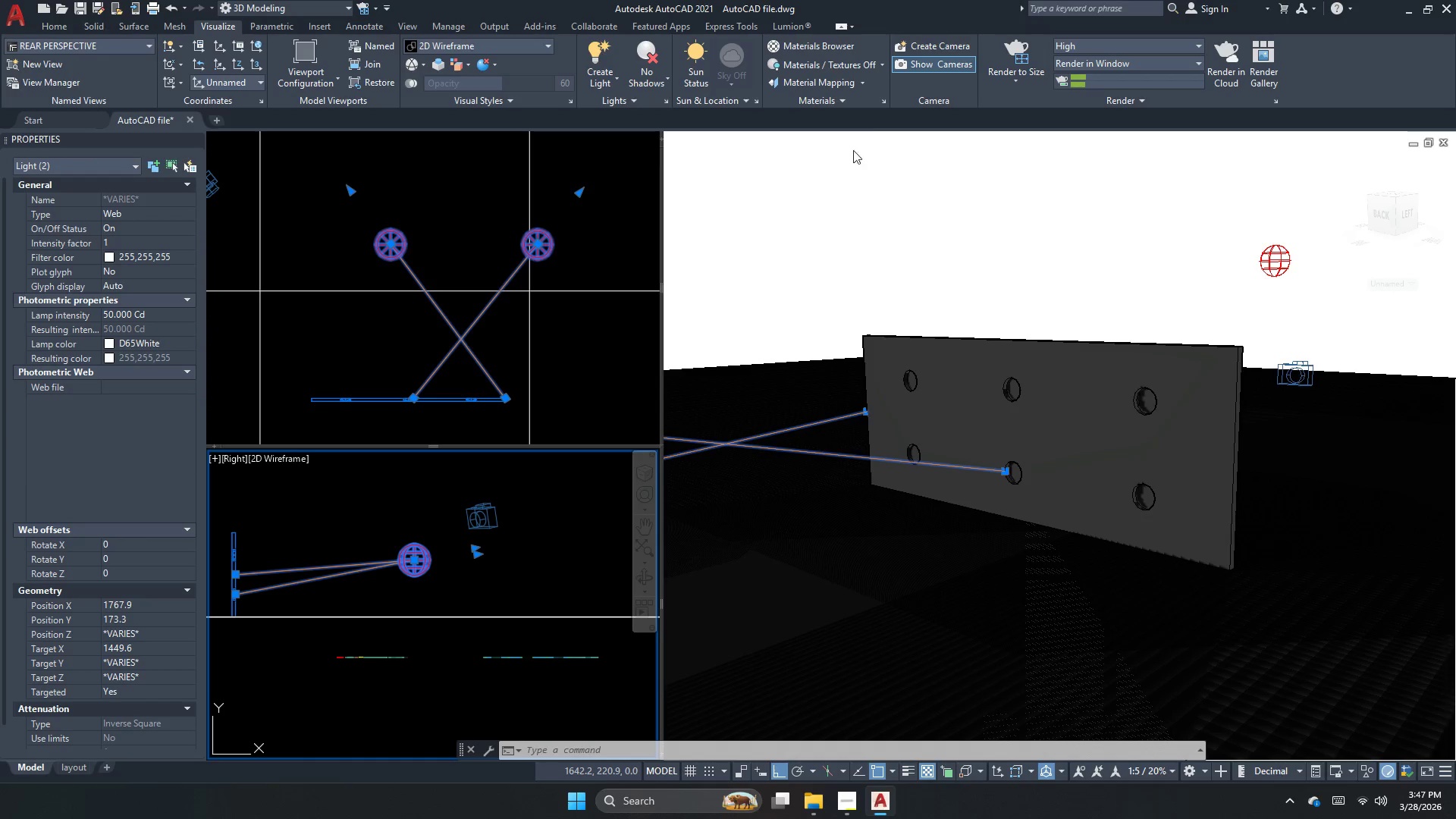 
left_click([1010, 58])
 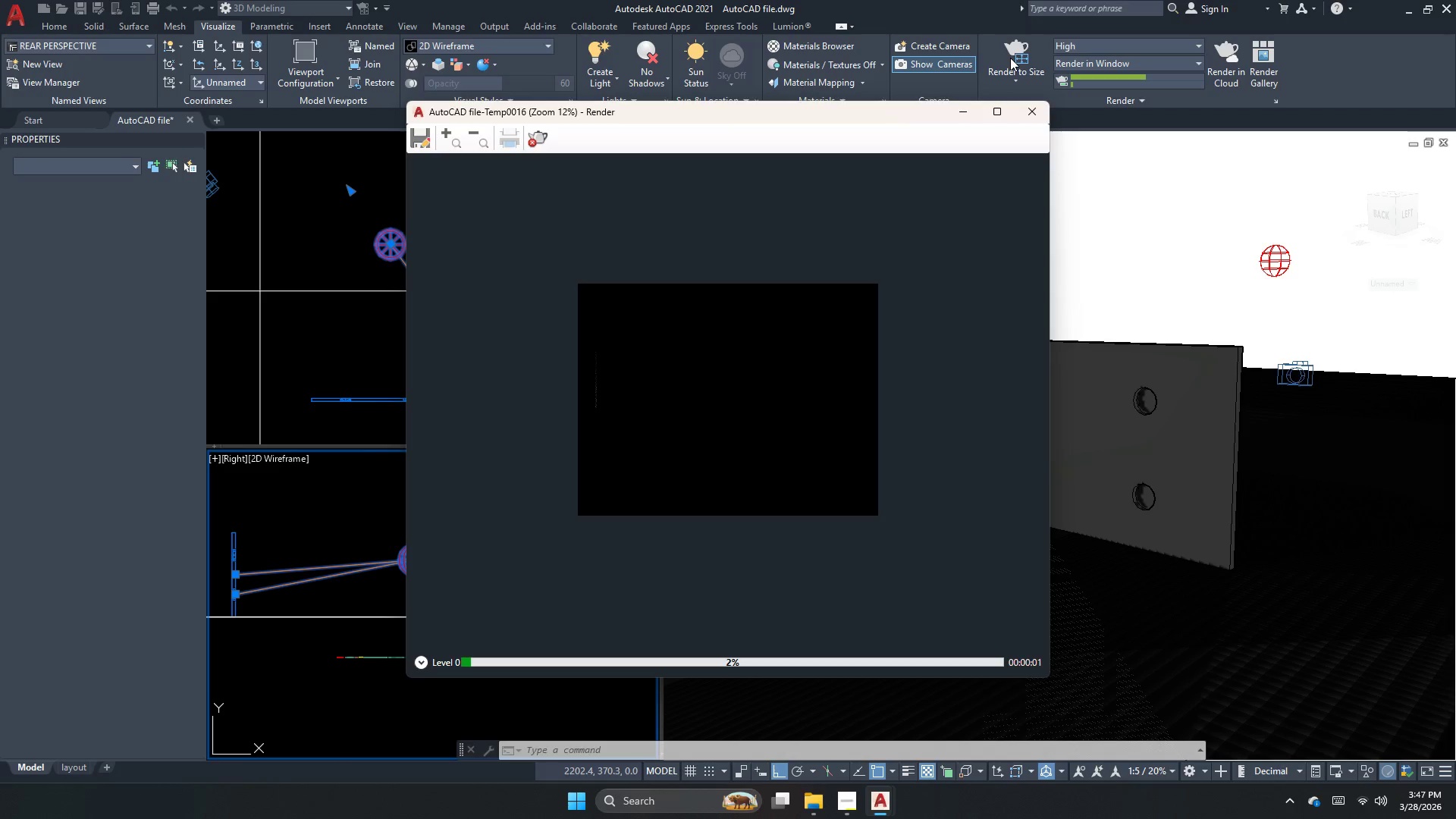 
wait(8.39)
 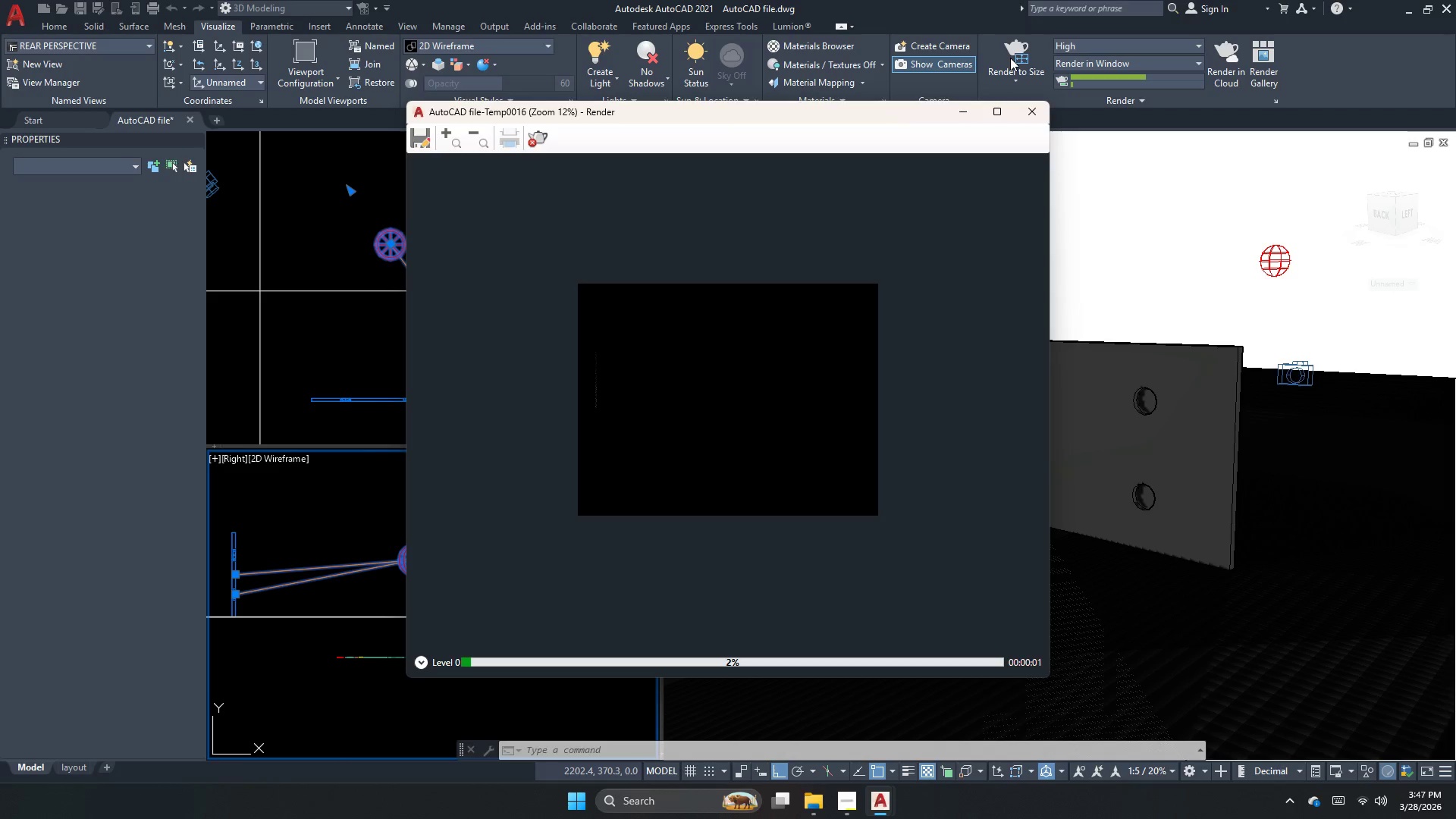 
left_click([541, 141])
 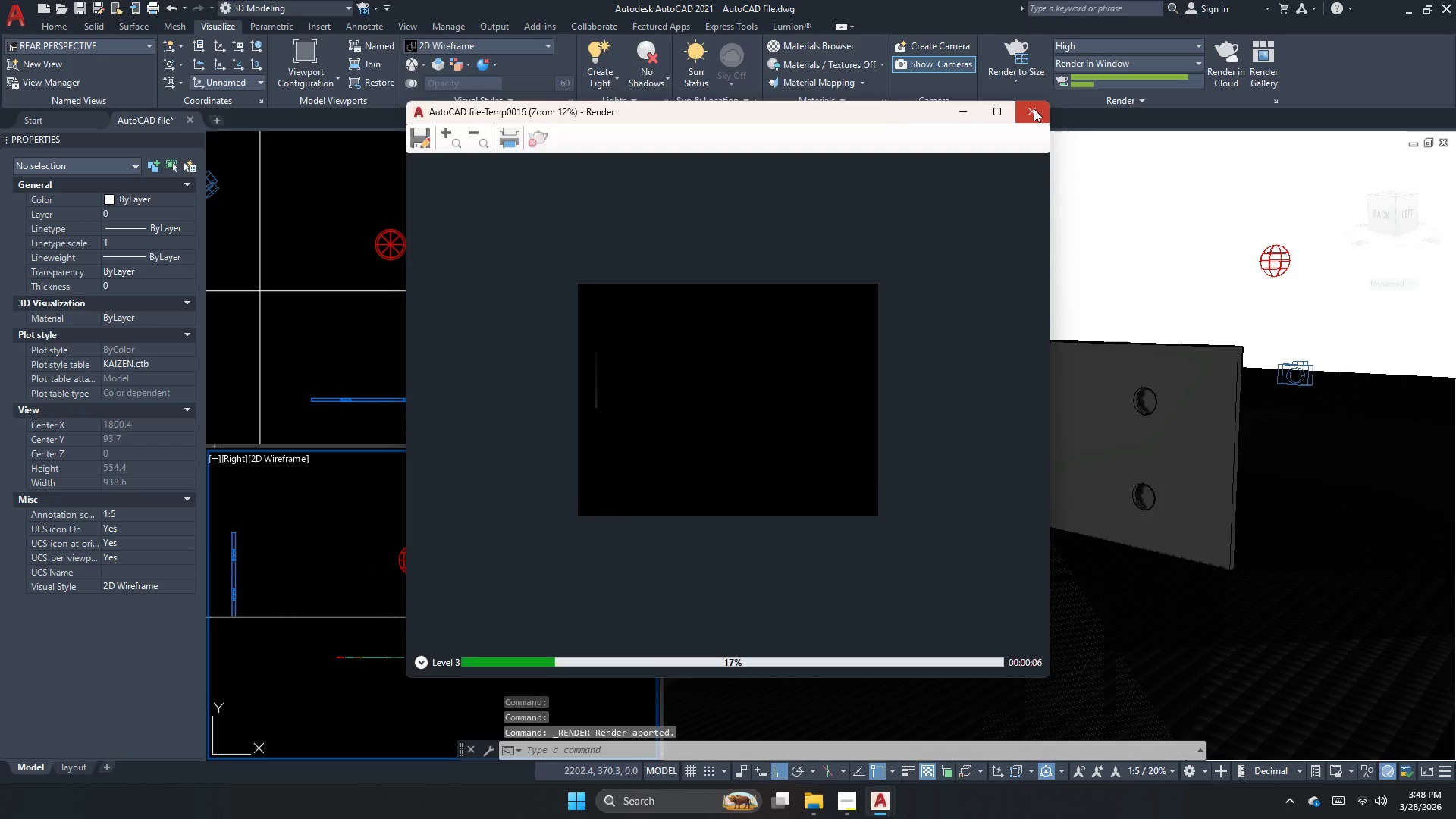 
double_click([1029, 245])
 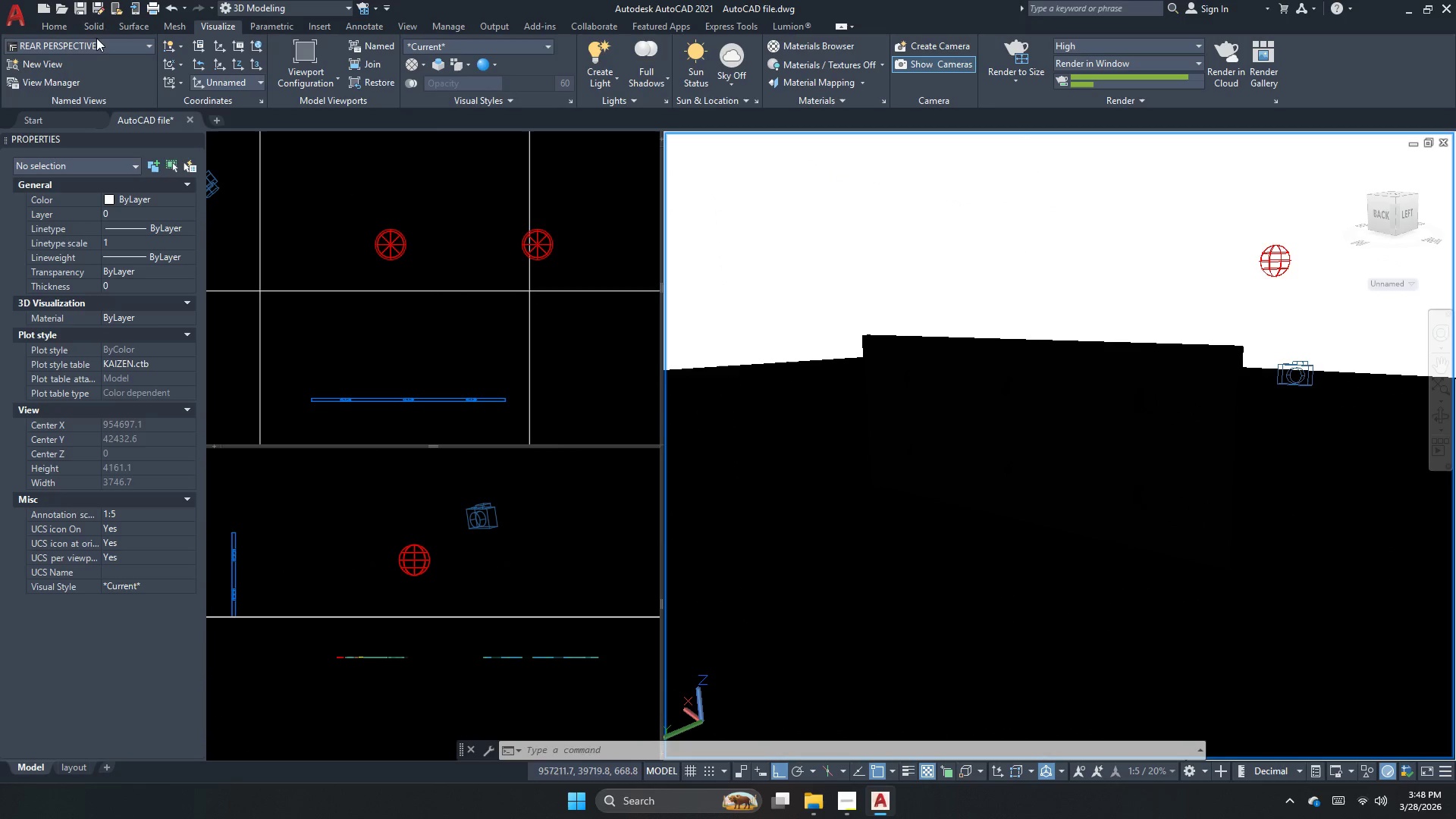 
left_click([89, 48])
 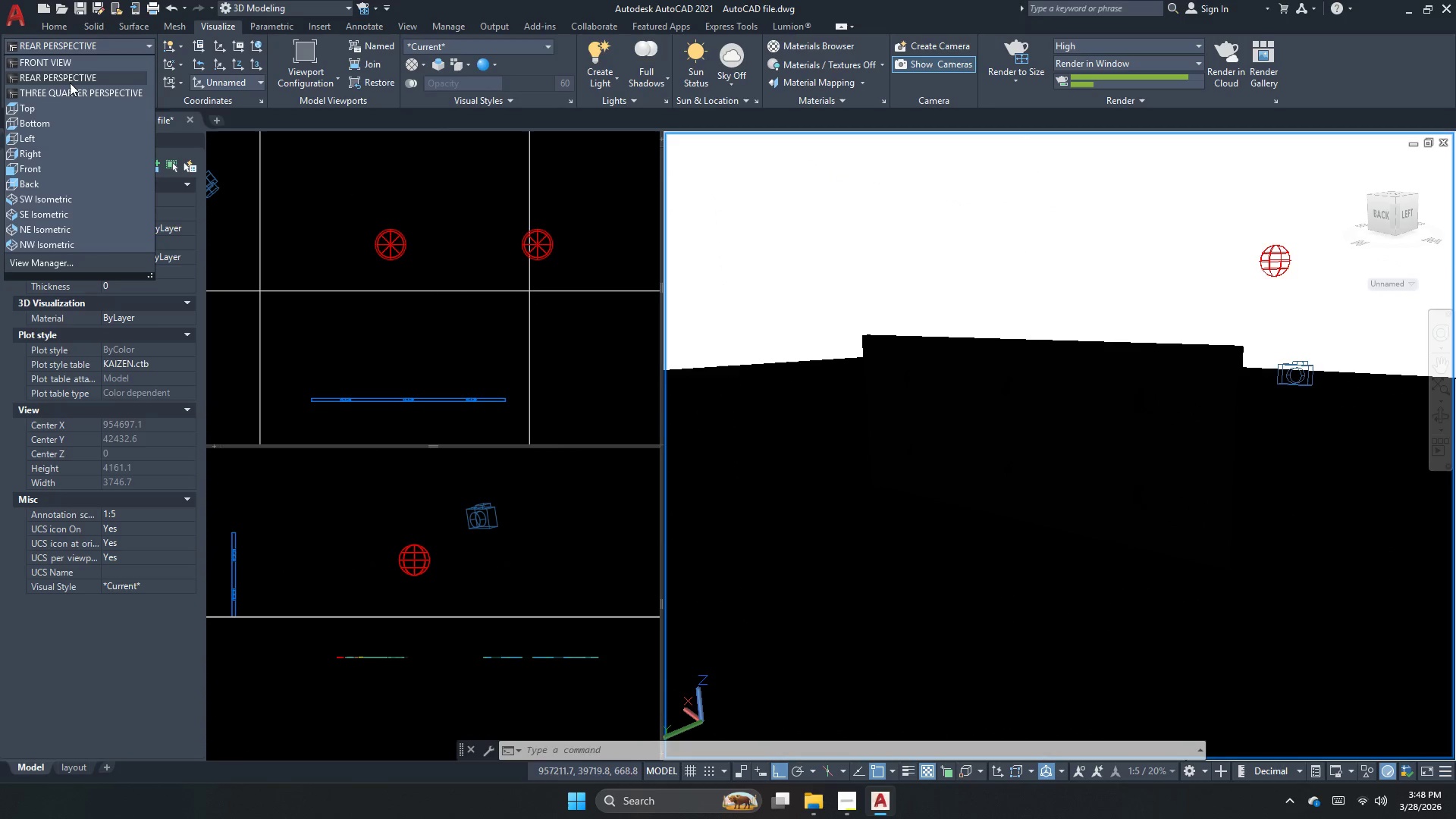 
left_click([71, 80])
 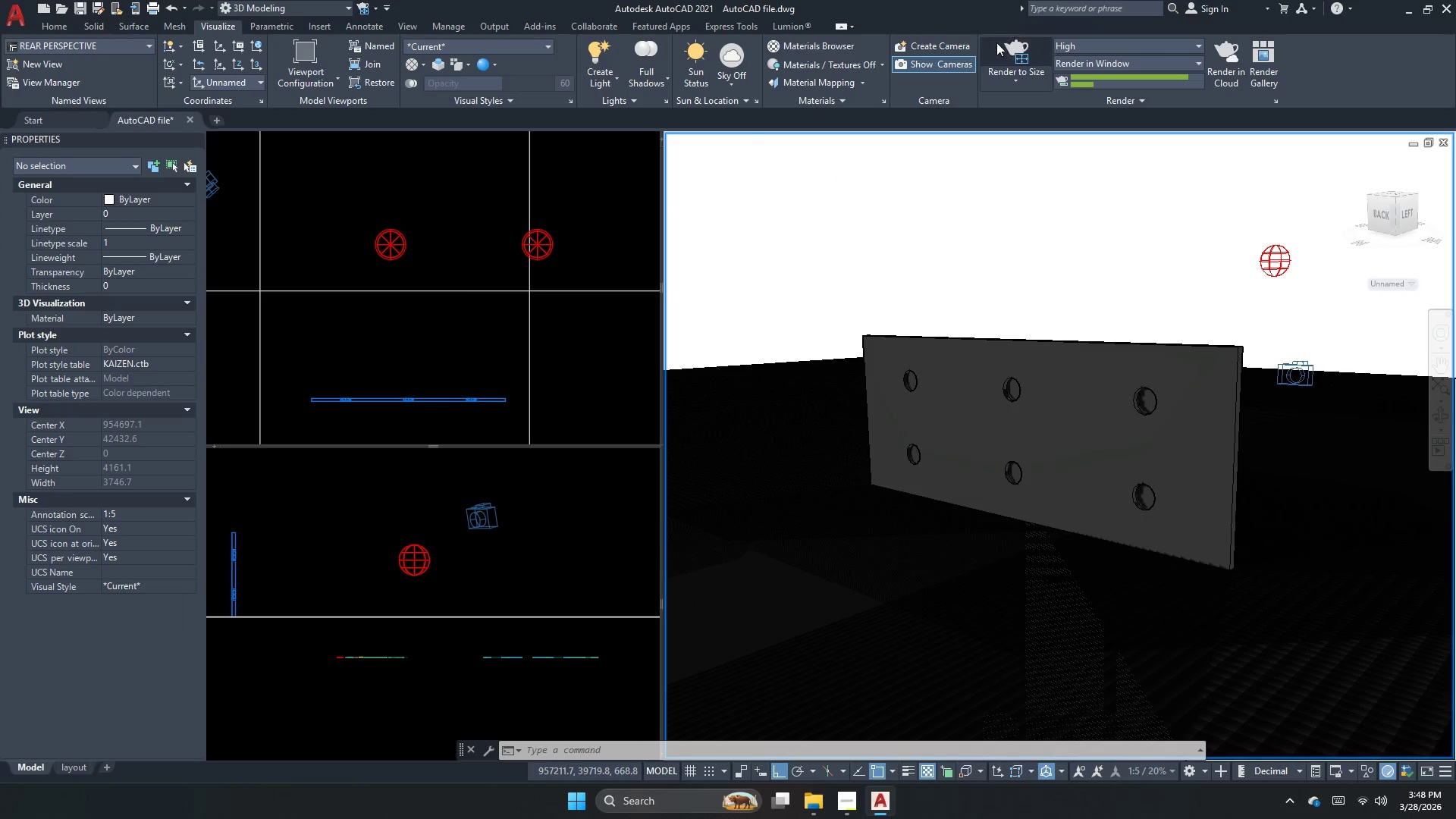 
left_click([996, 42])
 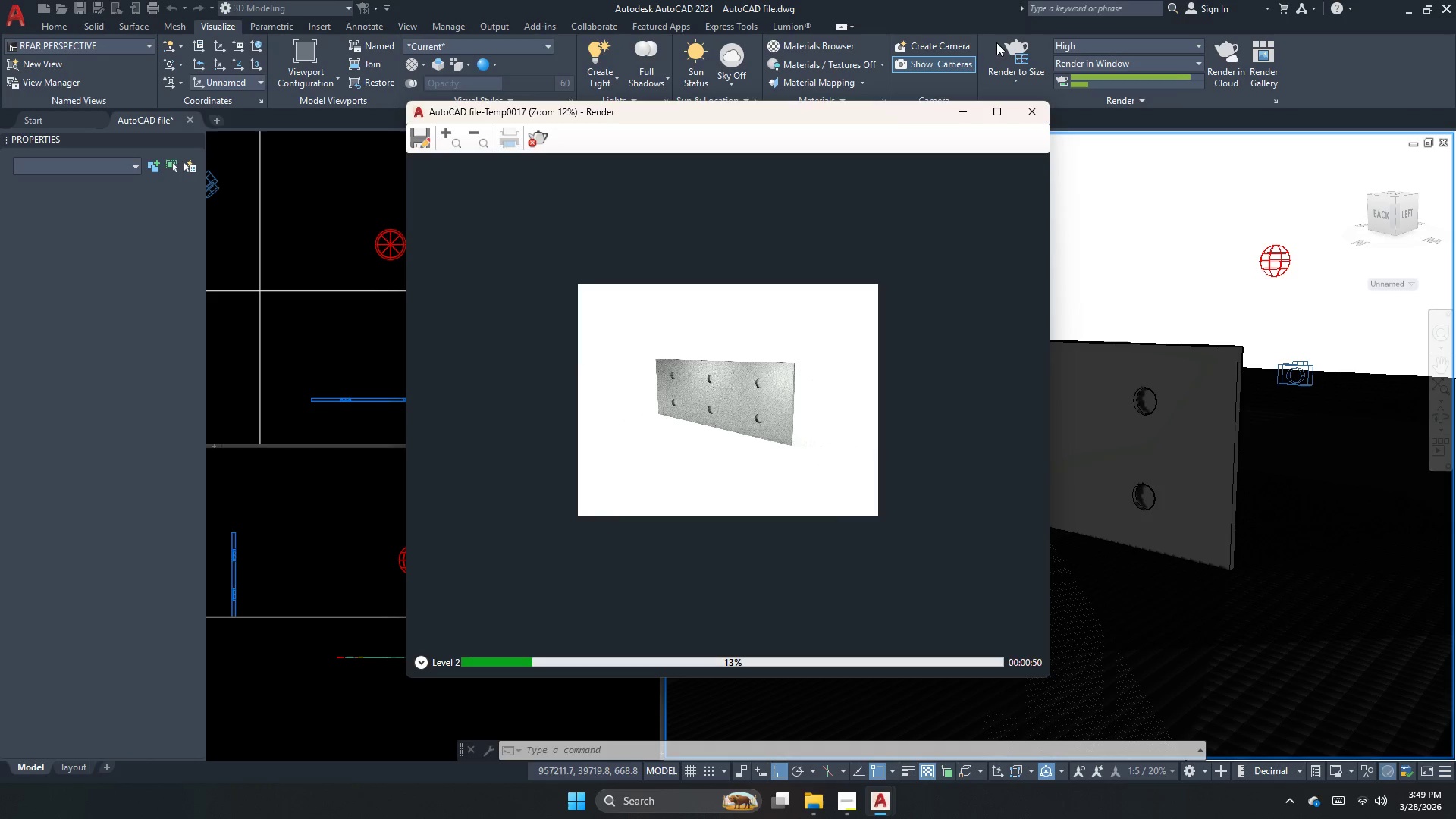 
wait(56.55)
 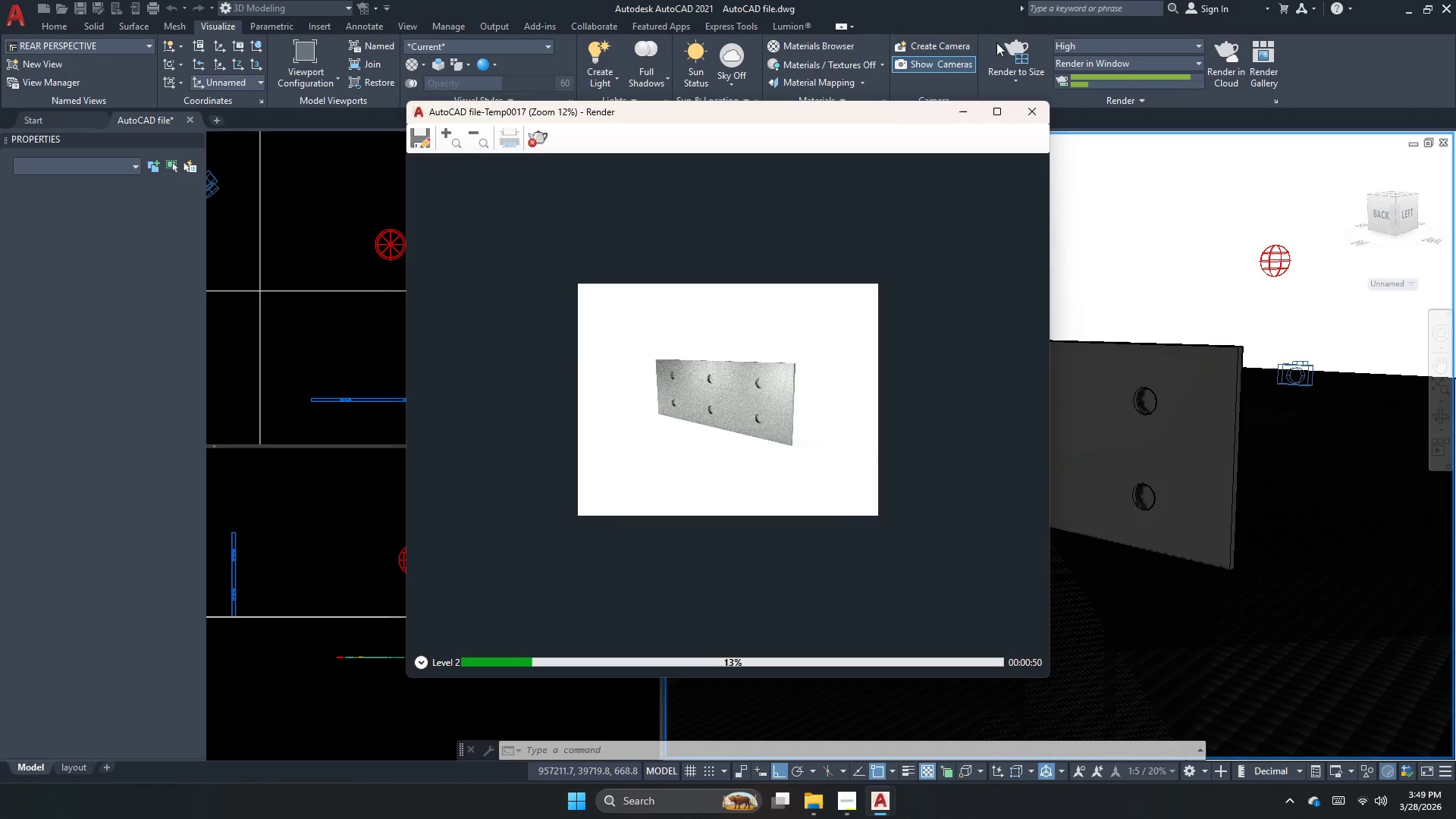 
scroll: coordinate [802, 375], scroll_direction: up, amount: 2.0
 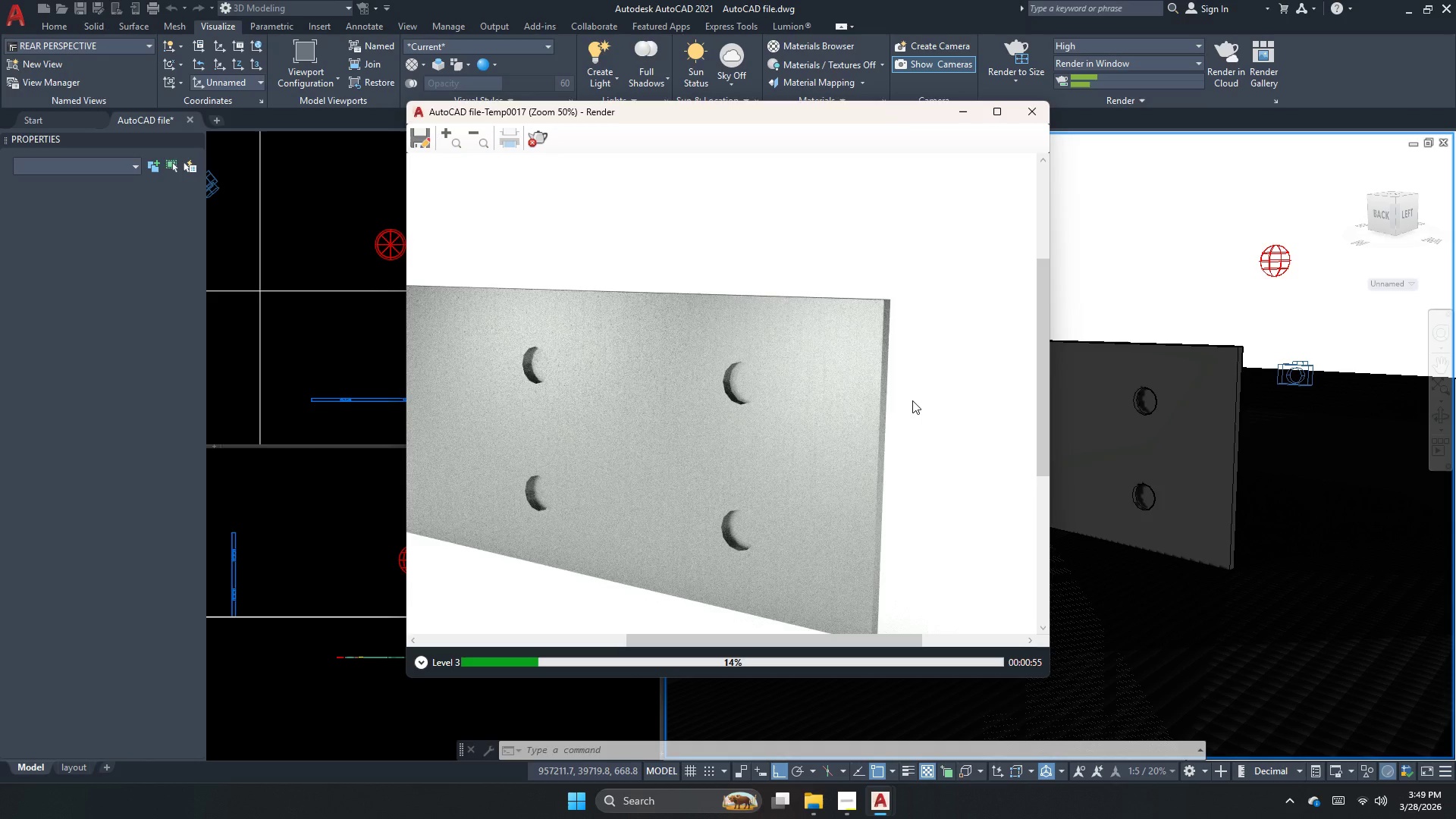 
scroll: coordinate [922, 400], scroll_direction: down, amount: 1.0
 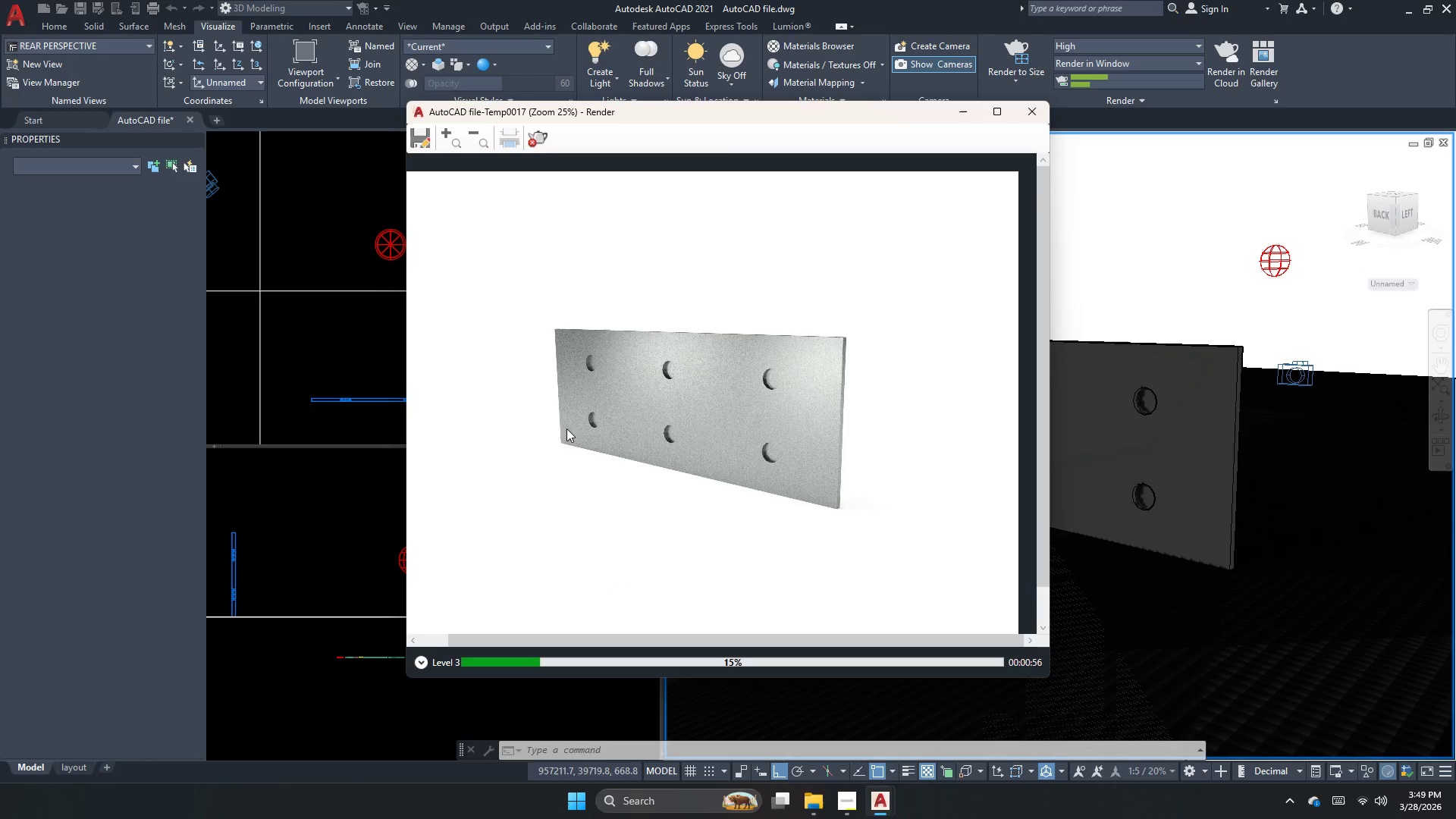 
scroll: coordinate [534, 428], scroll_direction: up, amount: 1.0
 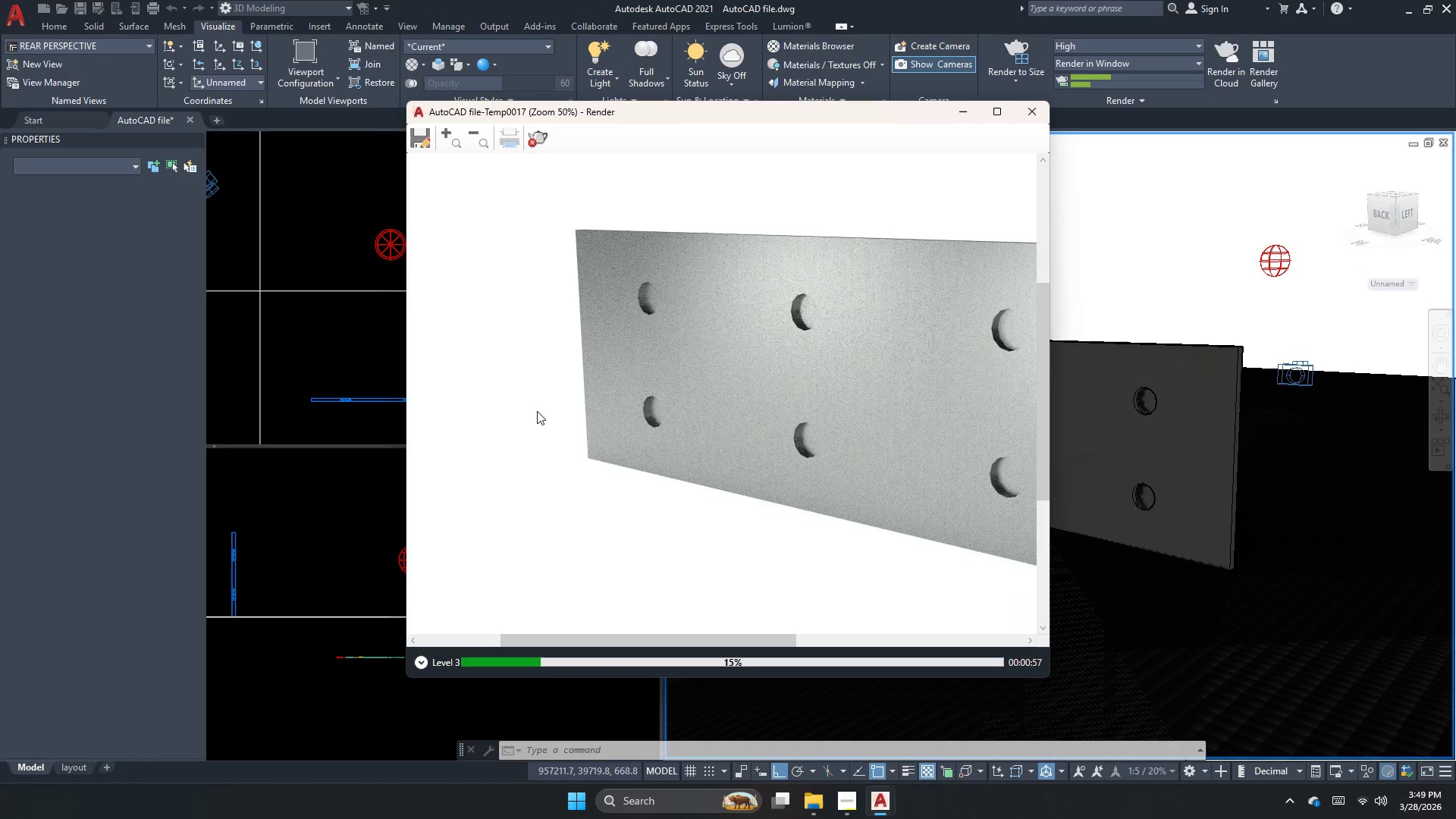 
scroll: coordinate [537, 411], scroll_direction: down, amount: 1.0
 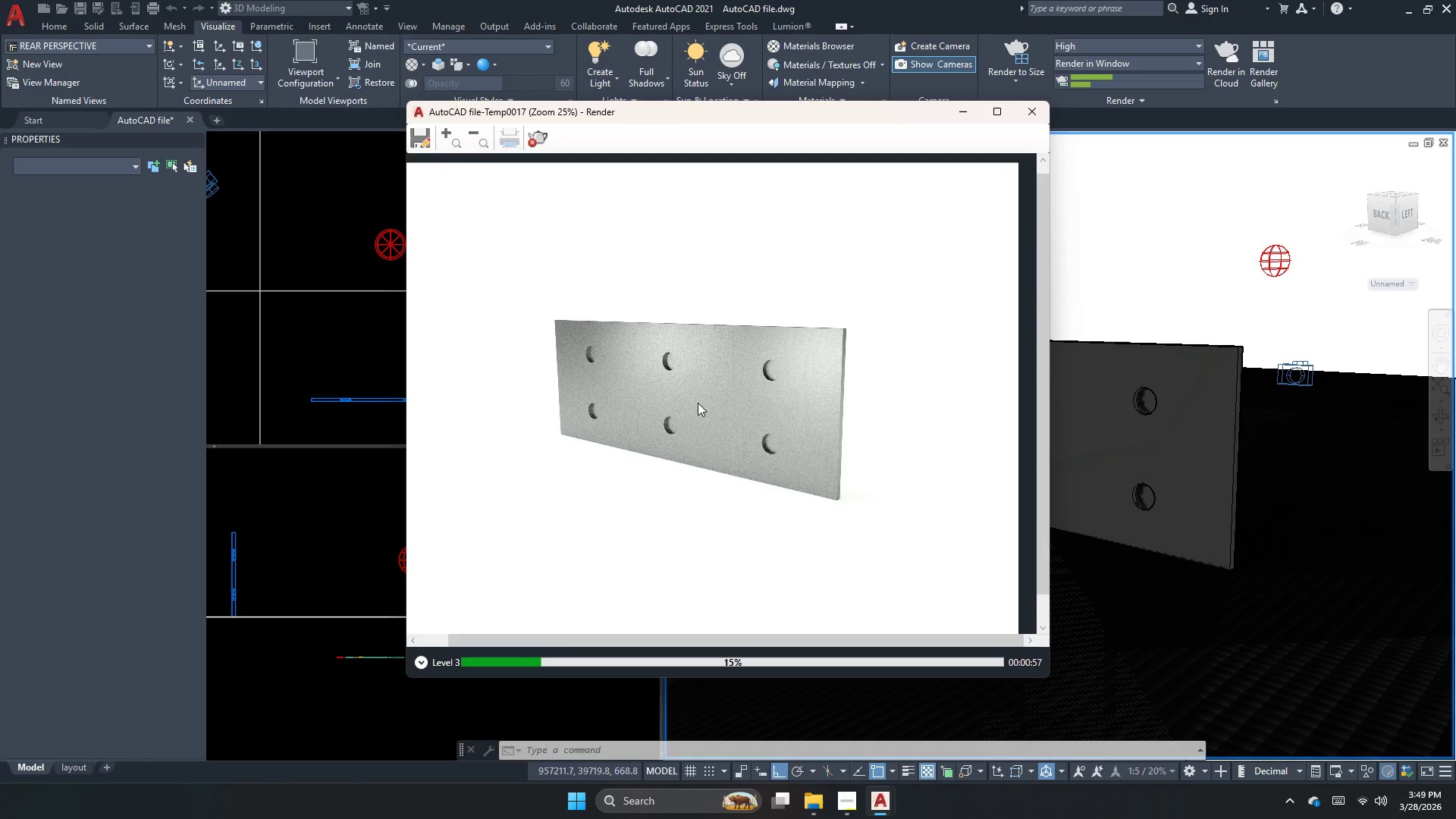 
scroll: coordinate [689, 405], scroll_direction: up, amount: 2.0
 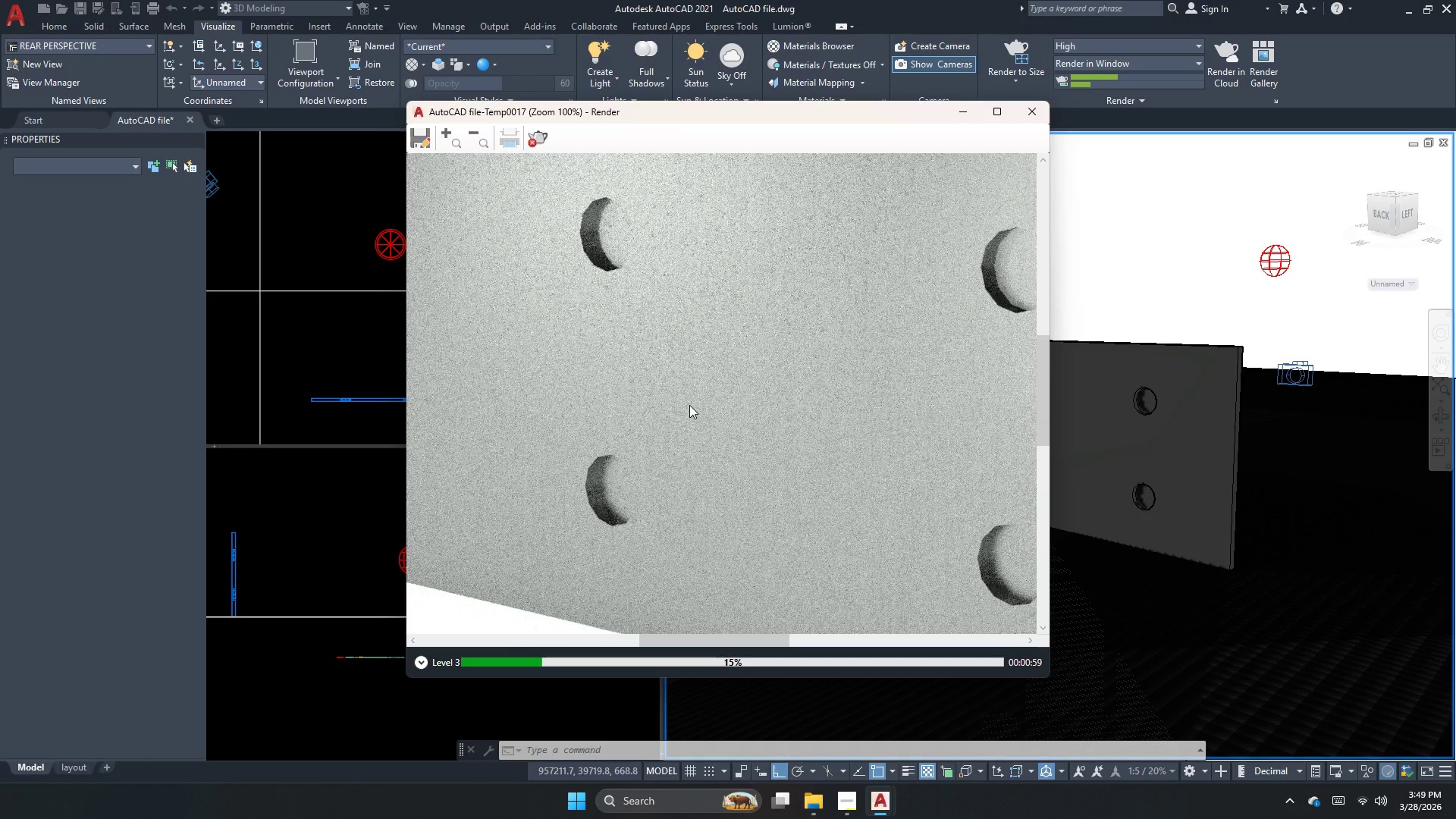 
scroll: coordinate [689, 406], scroll_direction: down, amount: 2.0
 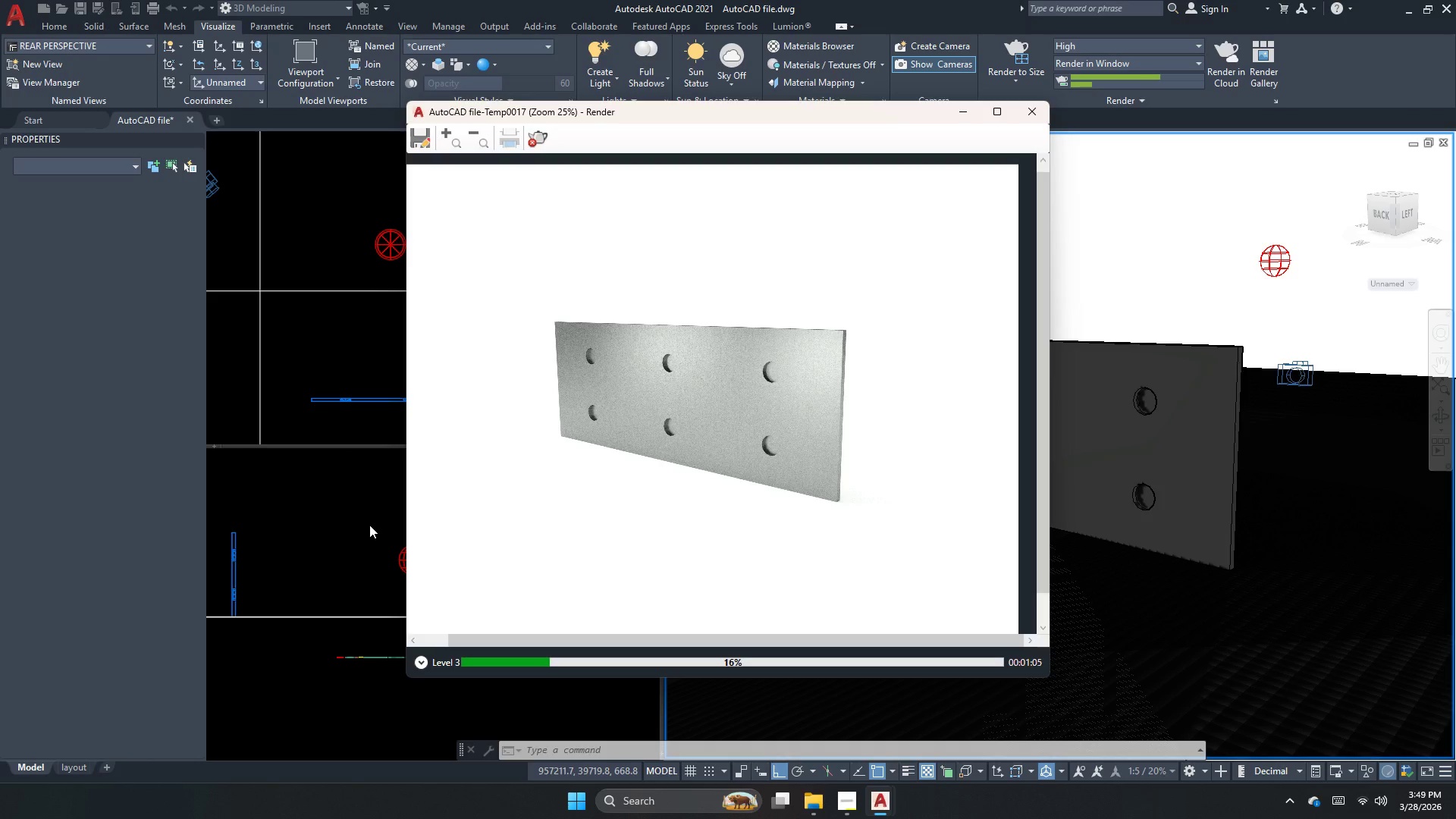 
wait(8.77)
 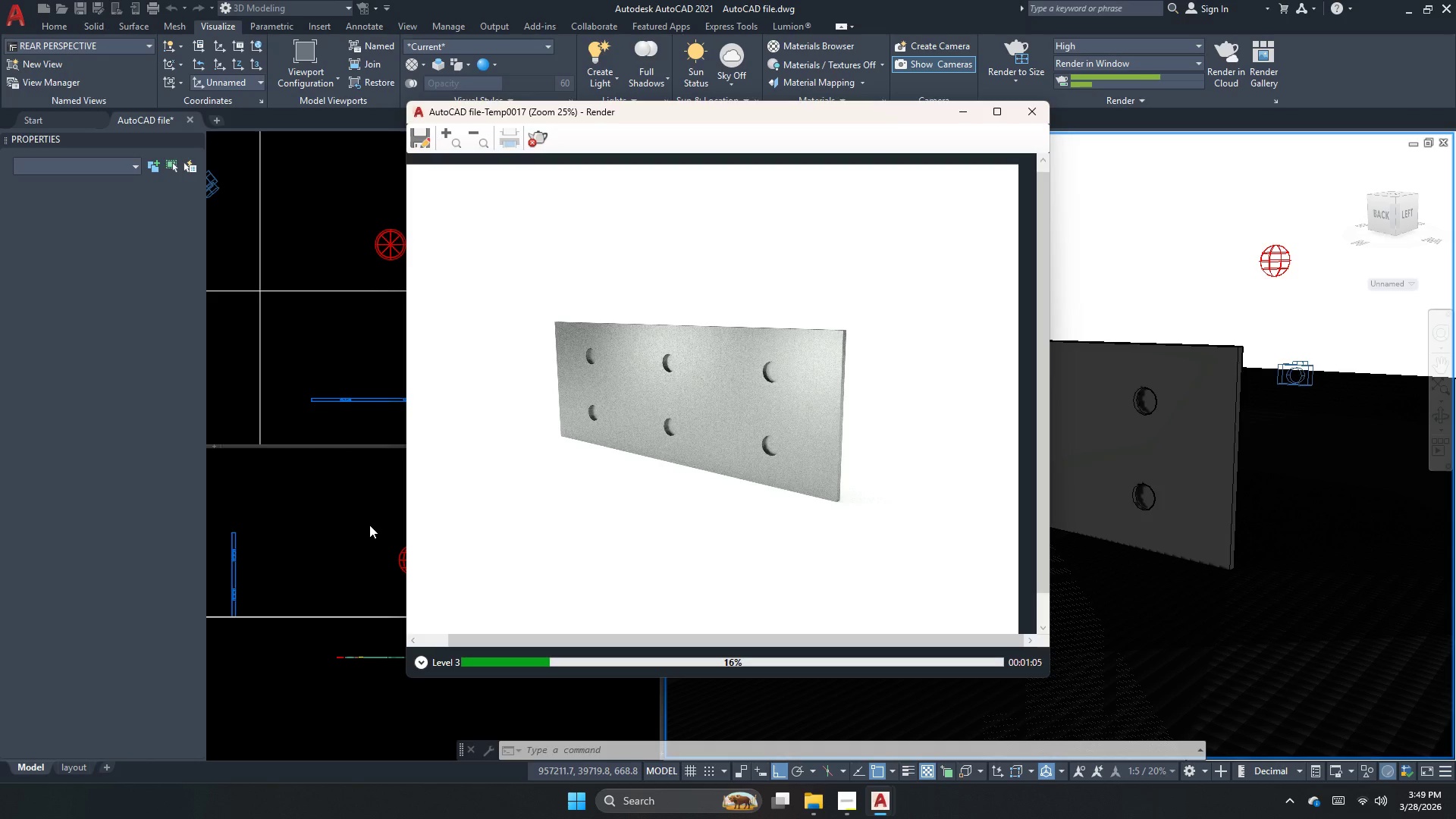 
left_click([369, 525])
 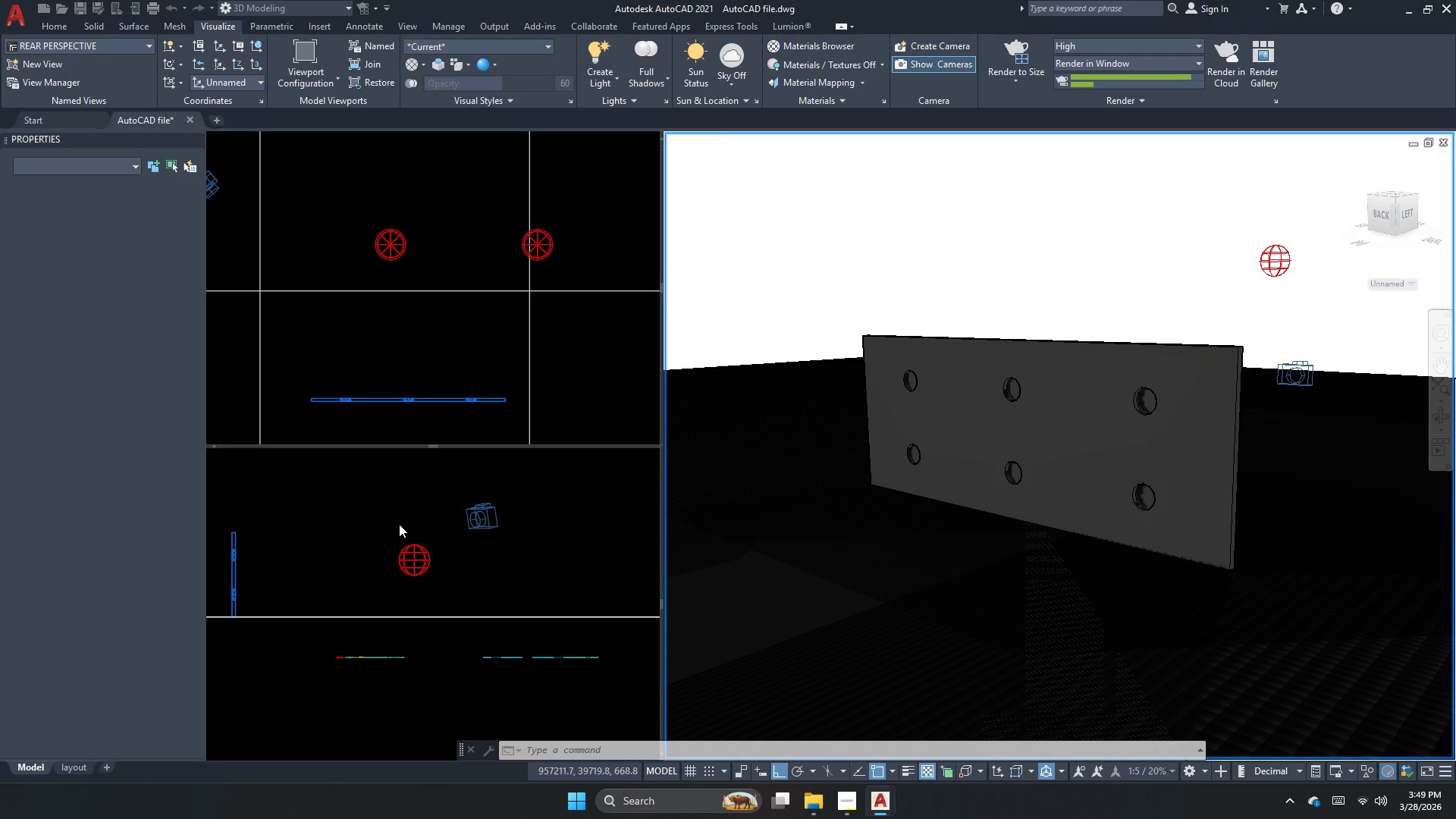 
left_click([406, 518])
 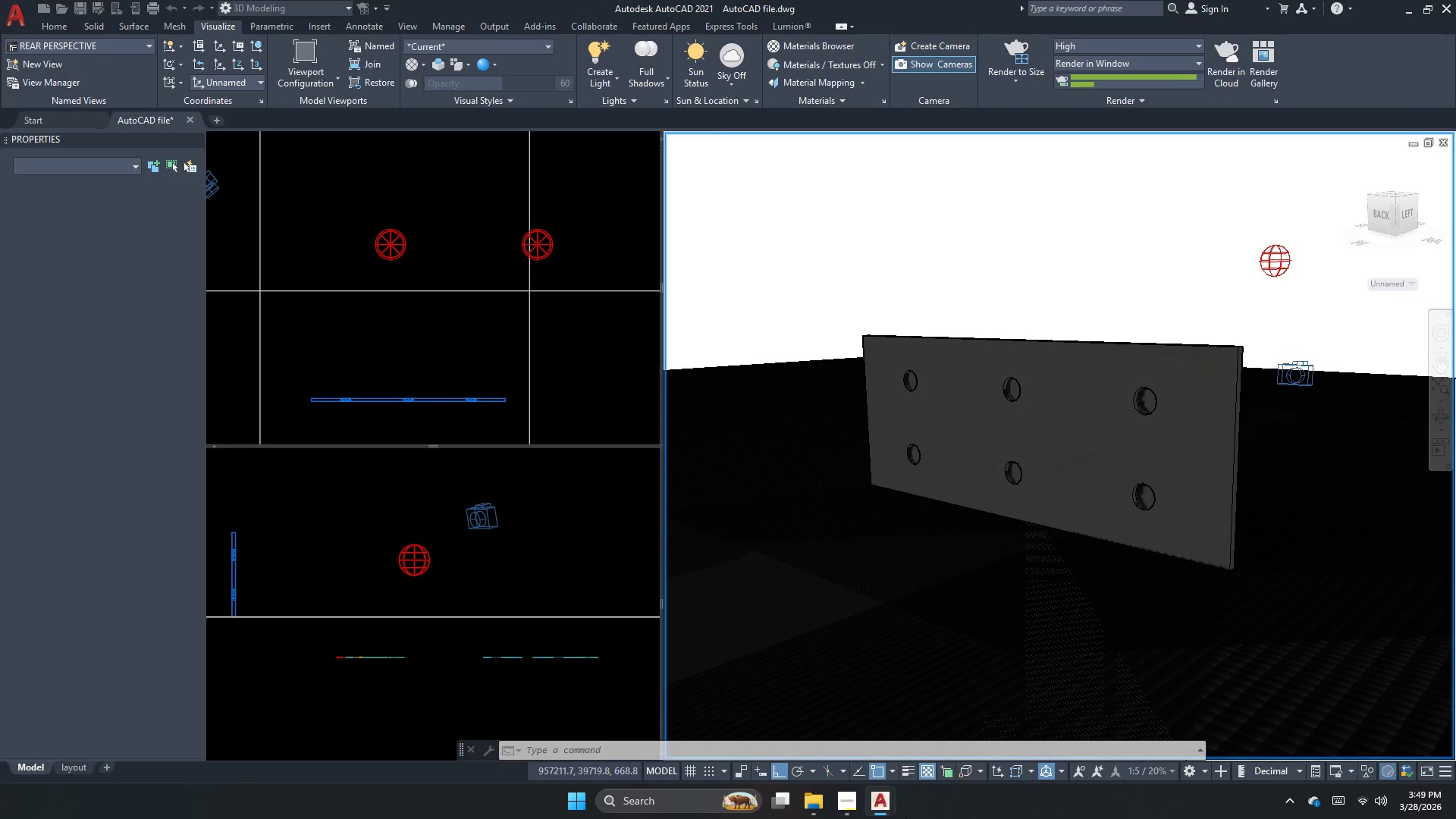 
left_click([879, 811])
 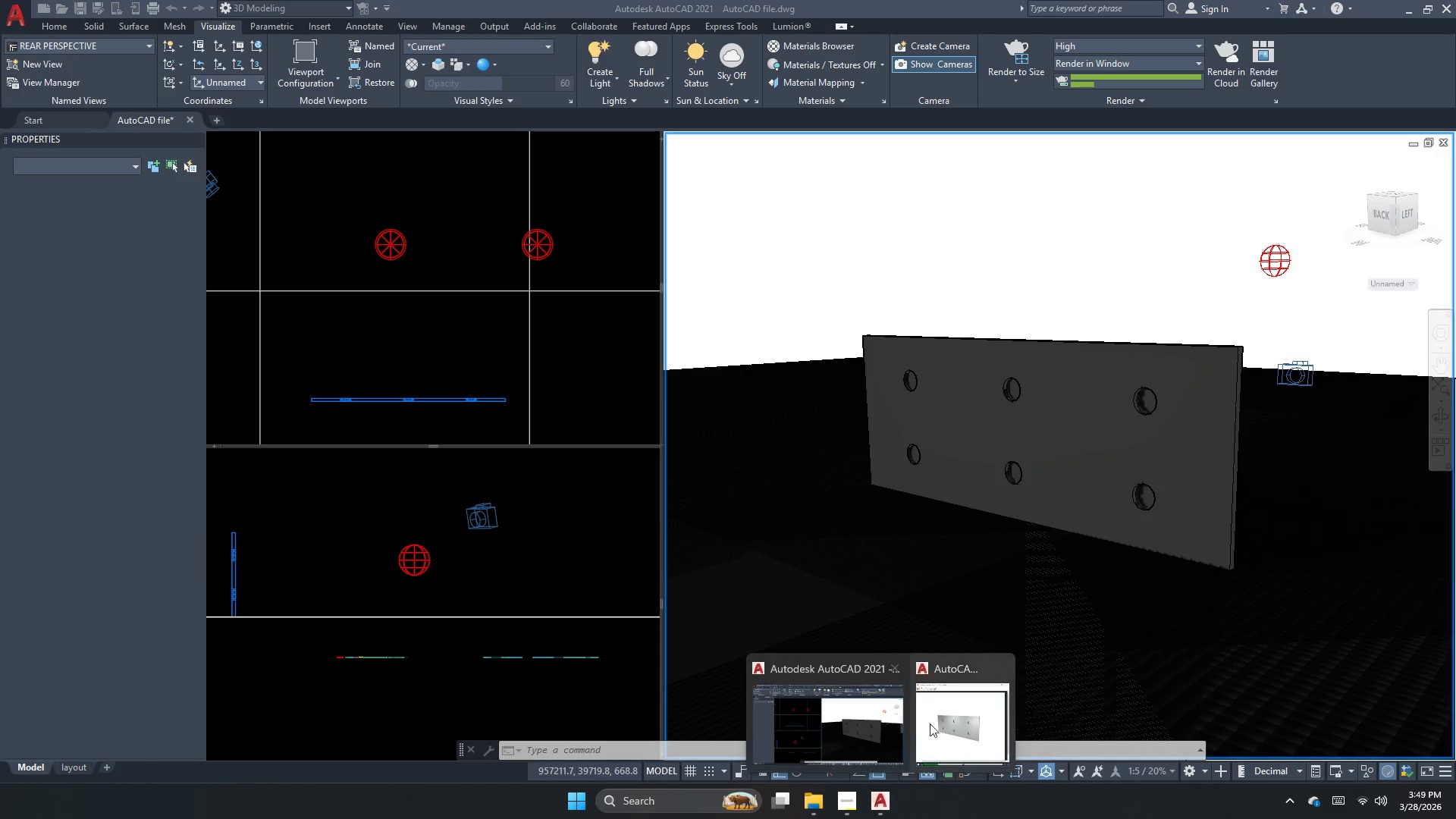 
left_click([950, 716])
 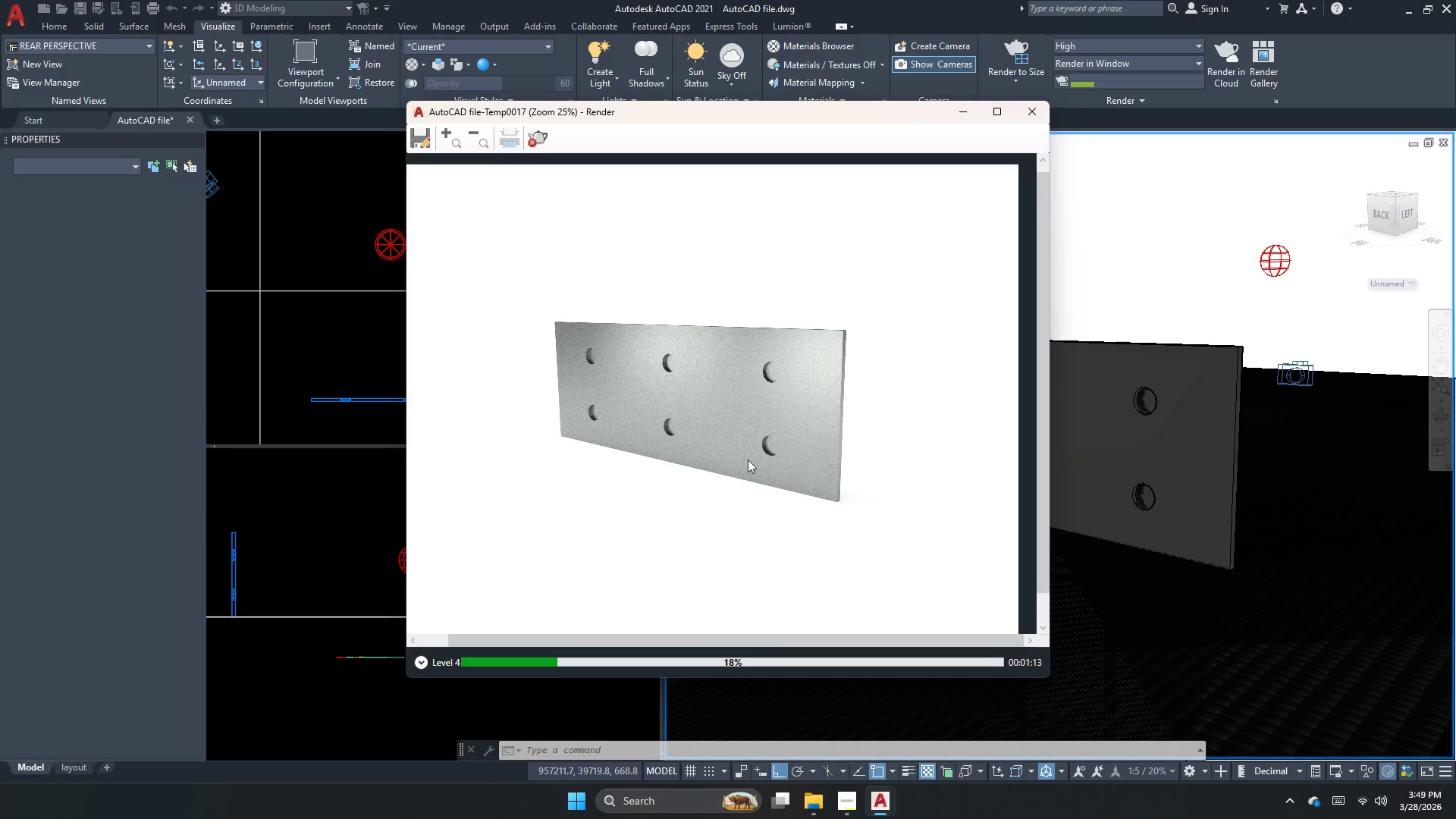 
left_click([748, 456])
 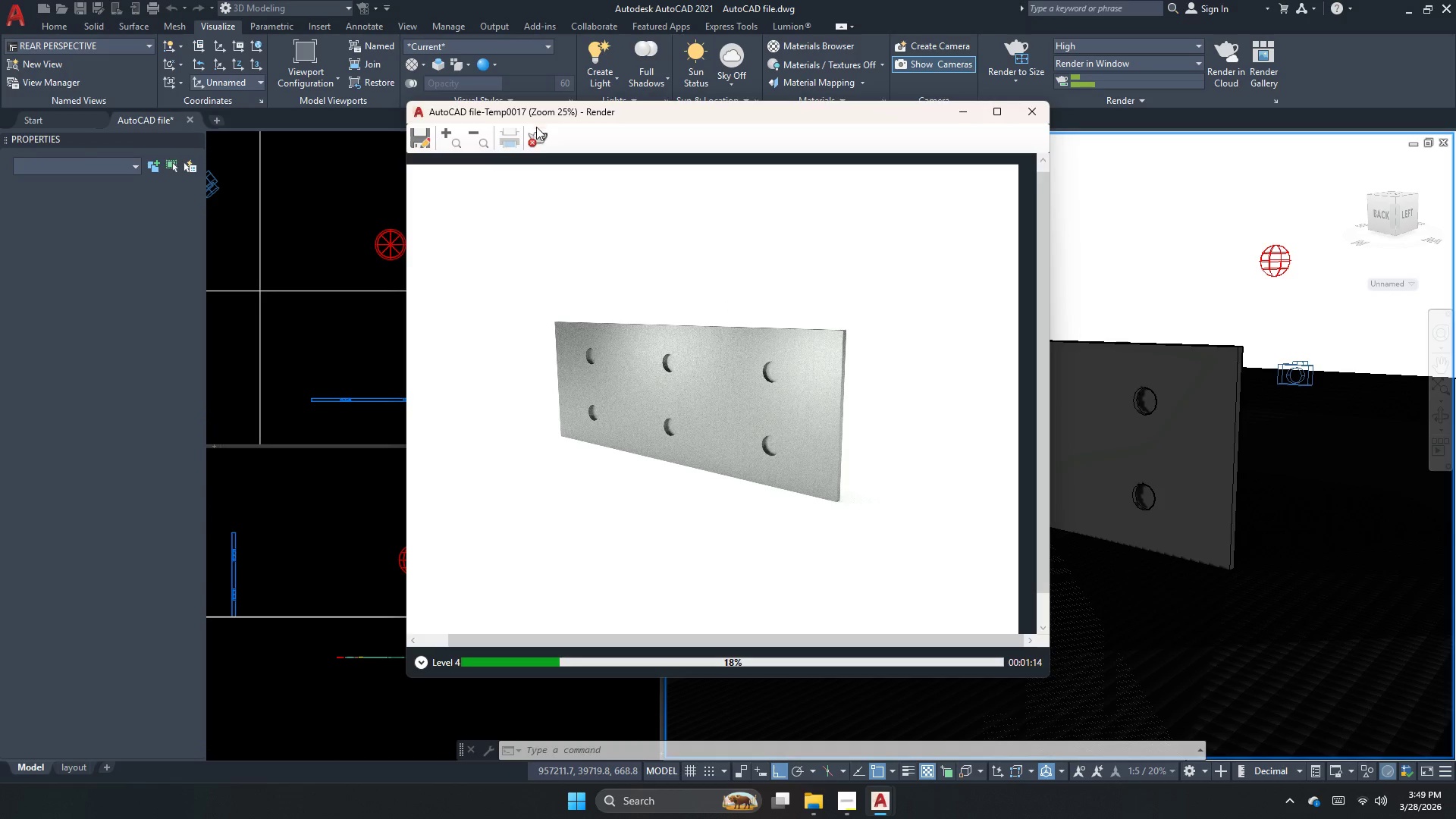 
left_click([535, 139])
 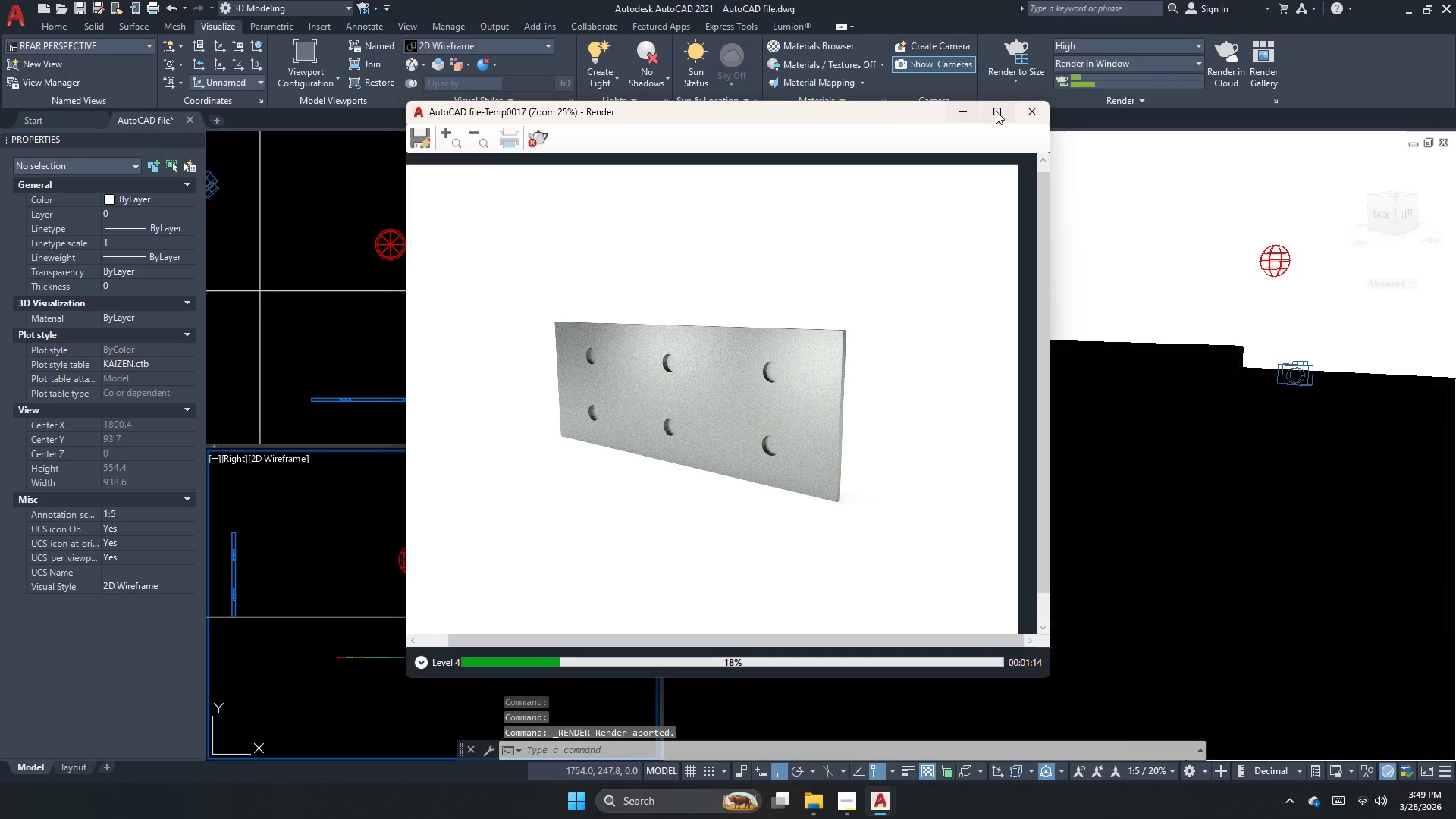 
left_click([1033, 110])
 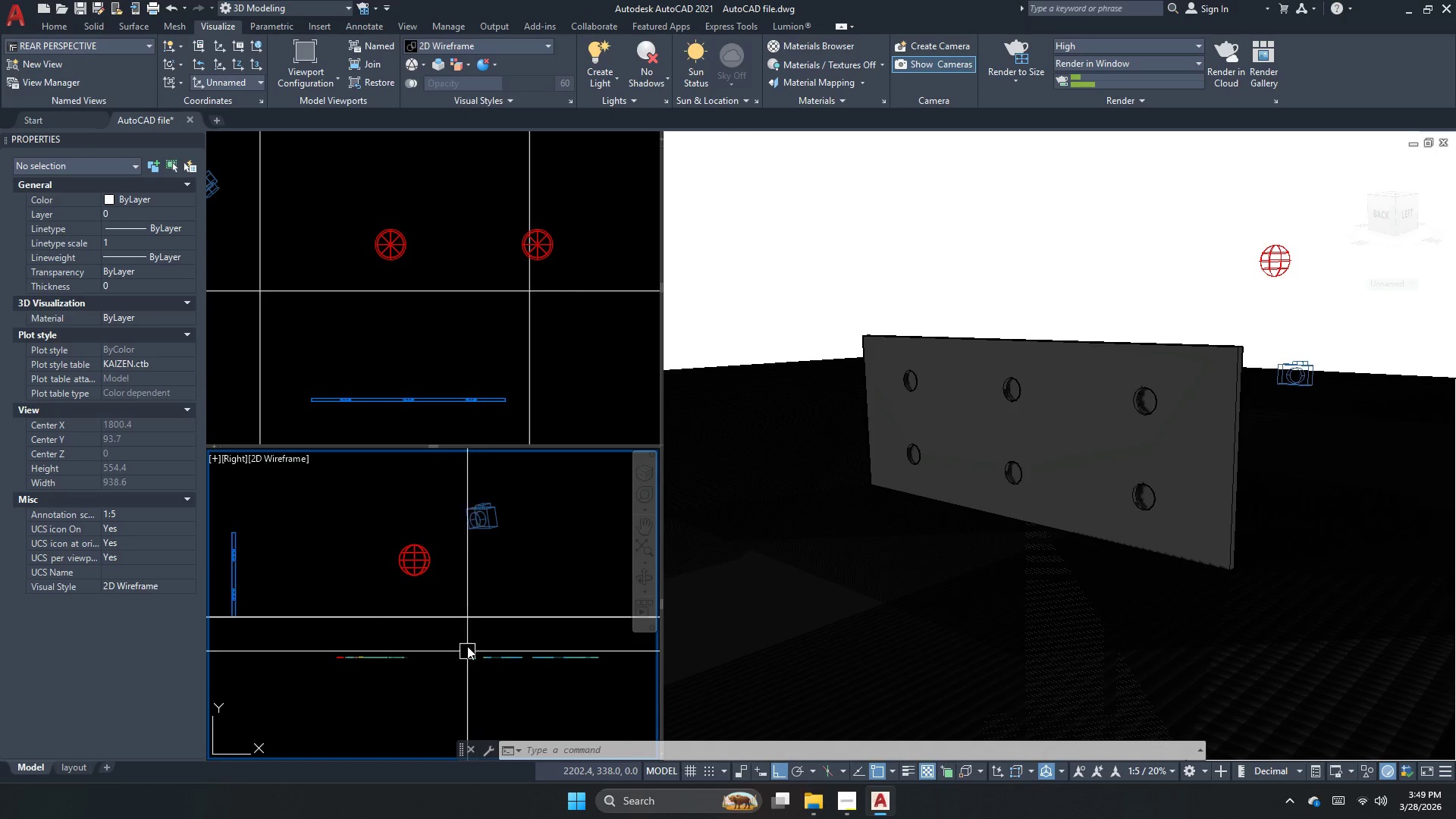 
left_click_drag(start_coordinate=[483, 569], to_coordinate=[479, 564])
 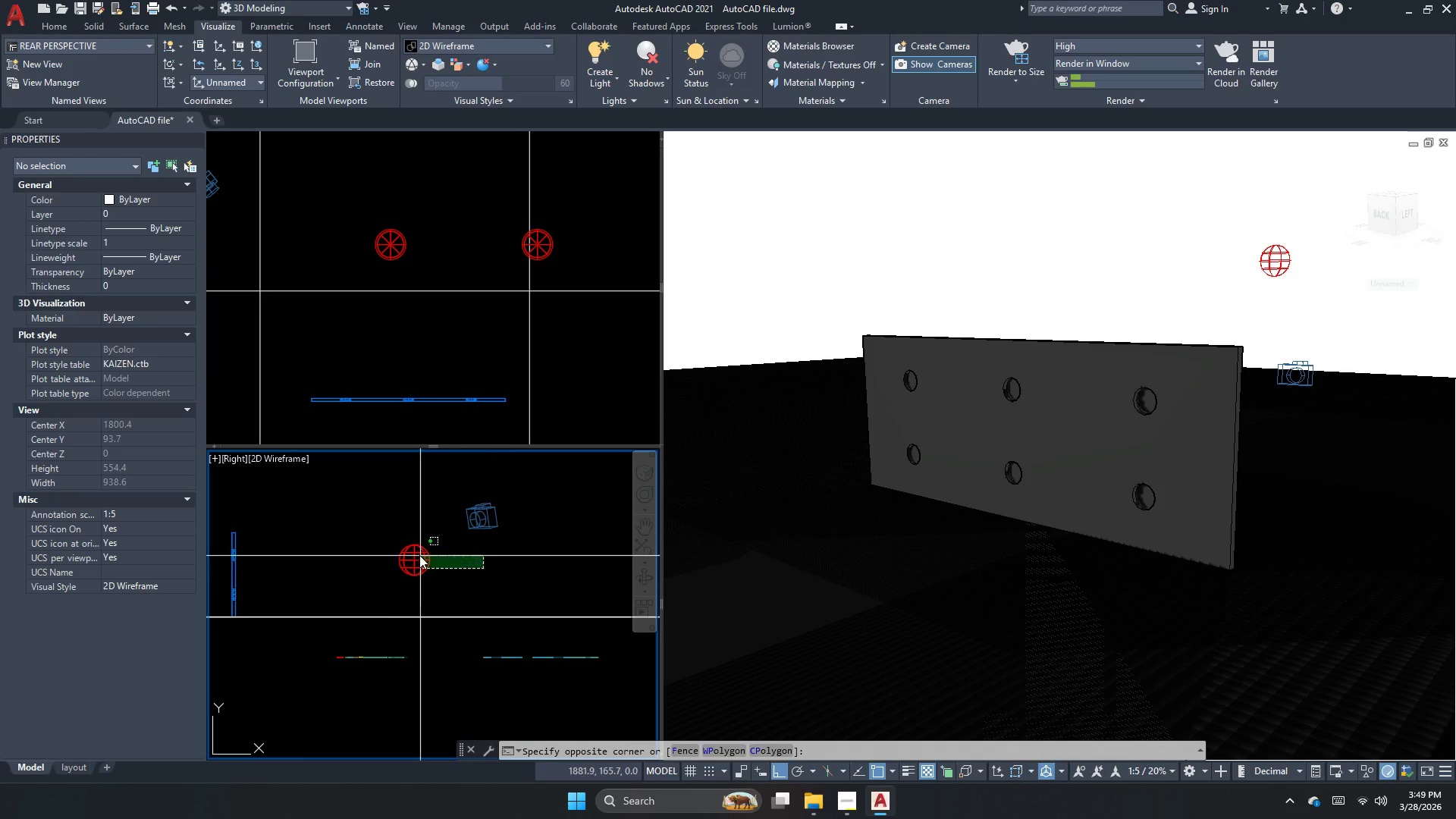 
double_click([391, 546])
 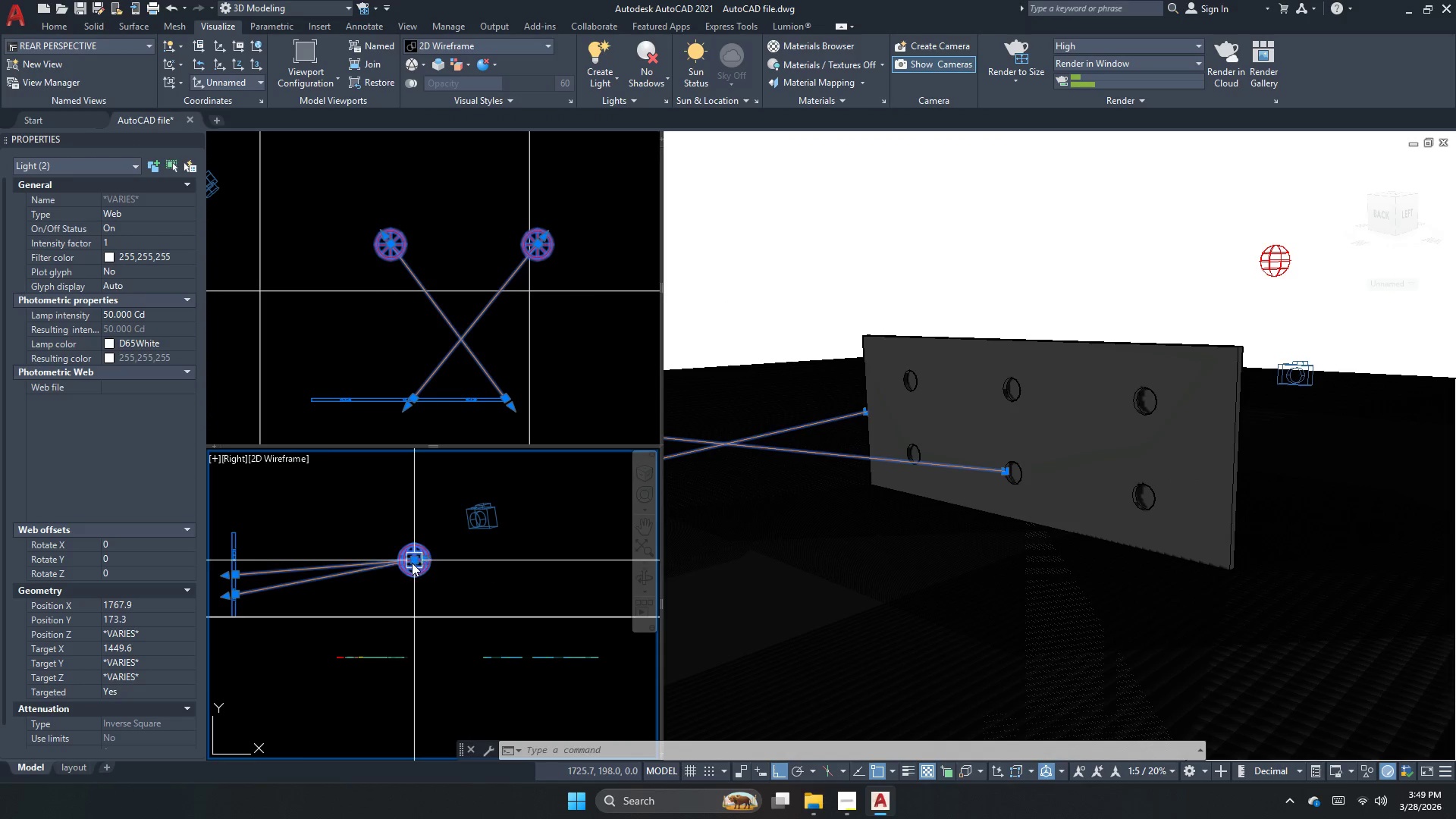 
left_click([411, 563])
 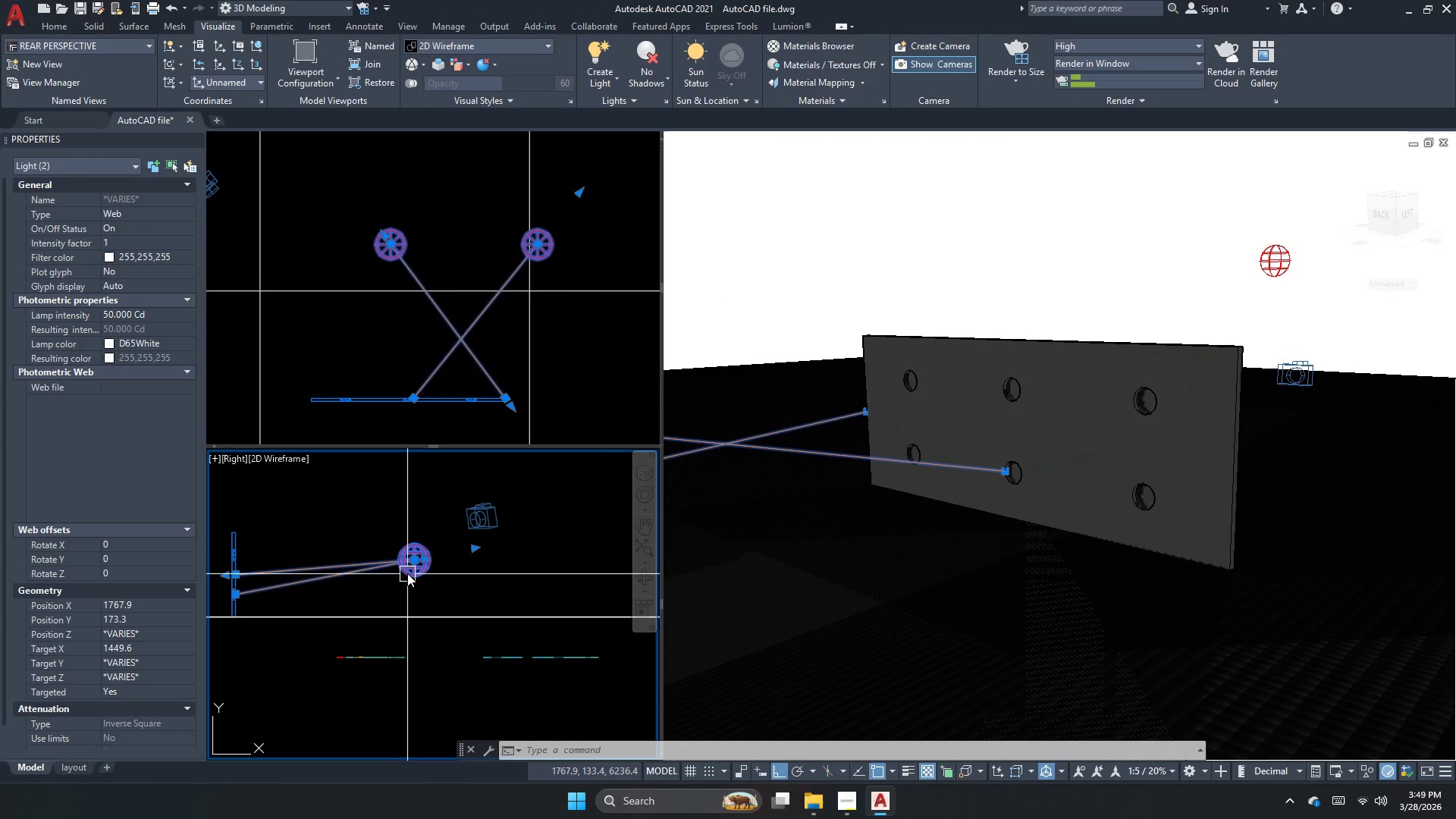 
left_click([413, 560])
 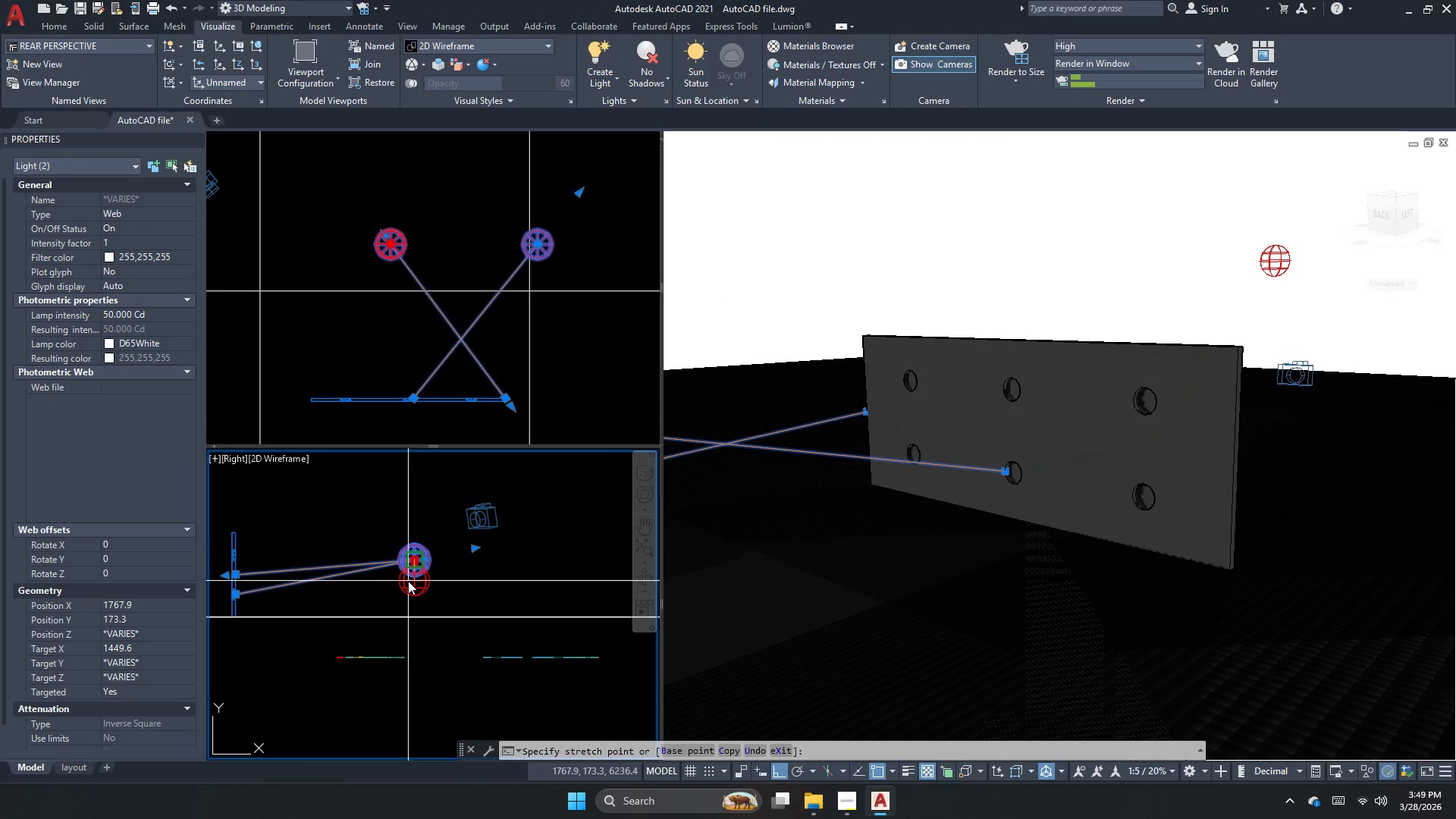 
scroll: coordinate [408, 581], scroll_direction: up, amount: 3.0
 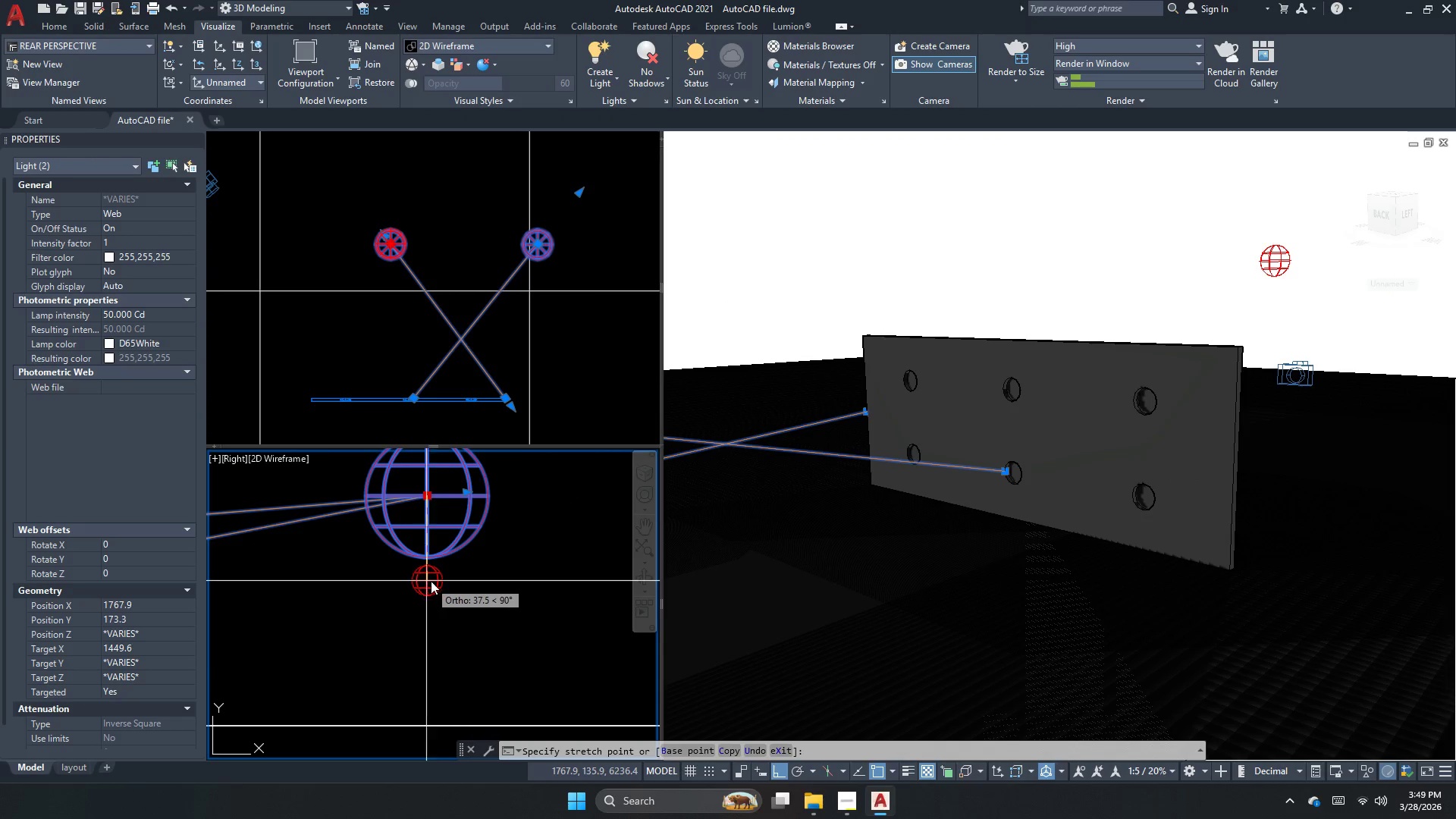 
left_click([441, 578])
 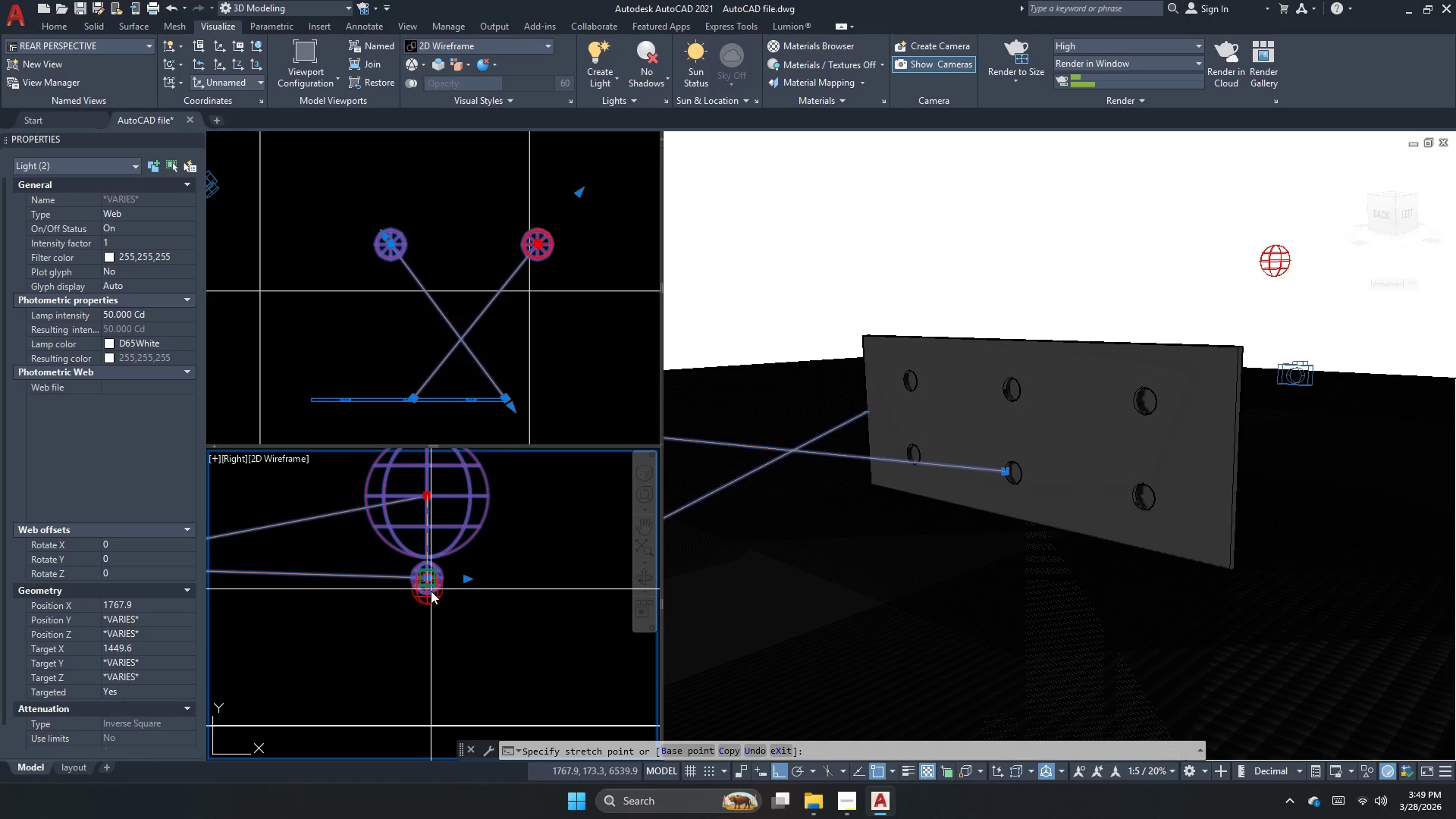 
left_click([433, 576])
 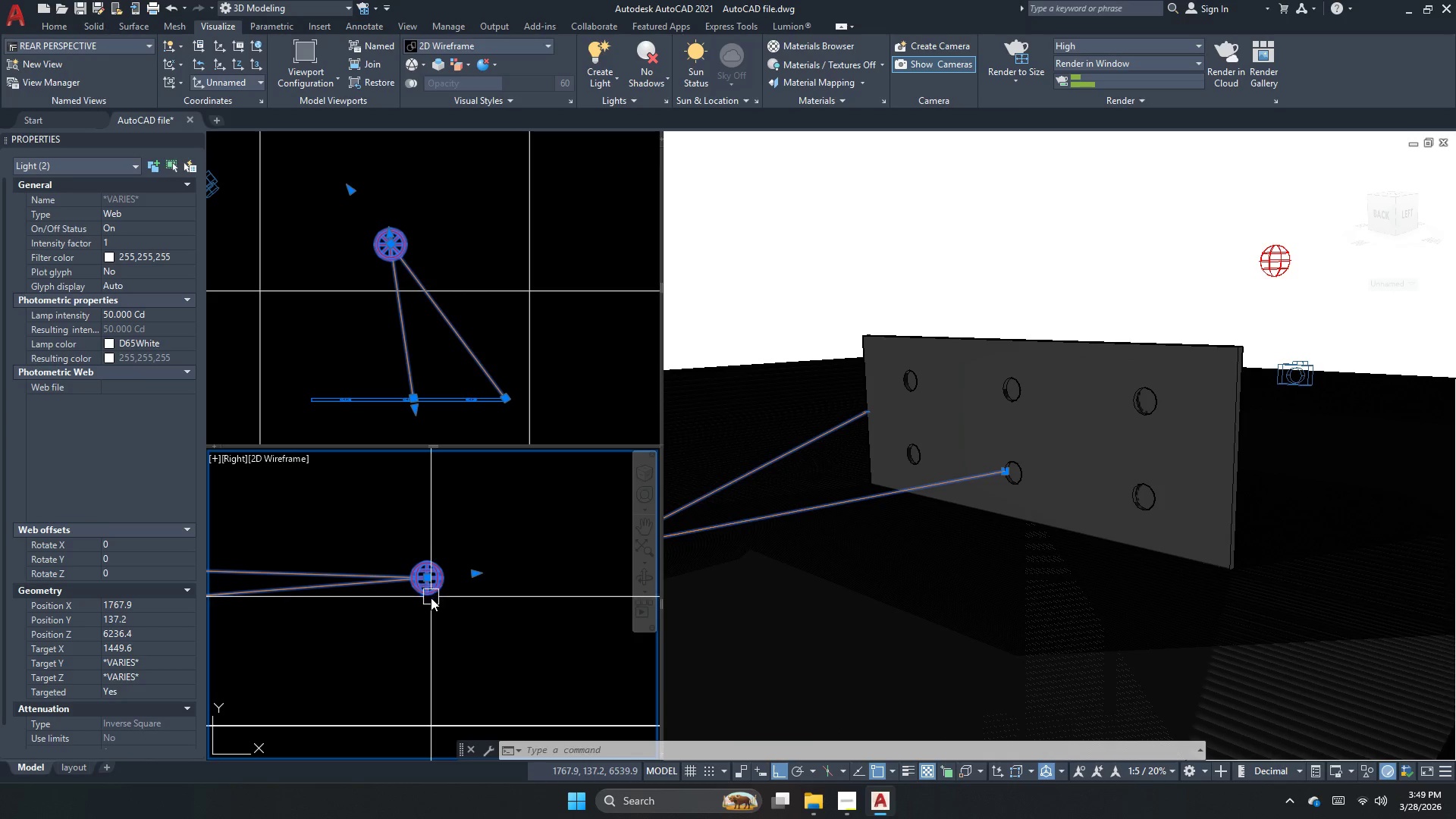 
scroll: coordinate [506, 607], scroll_direction: down, amount: 3.0
 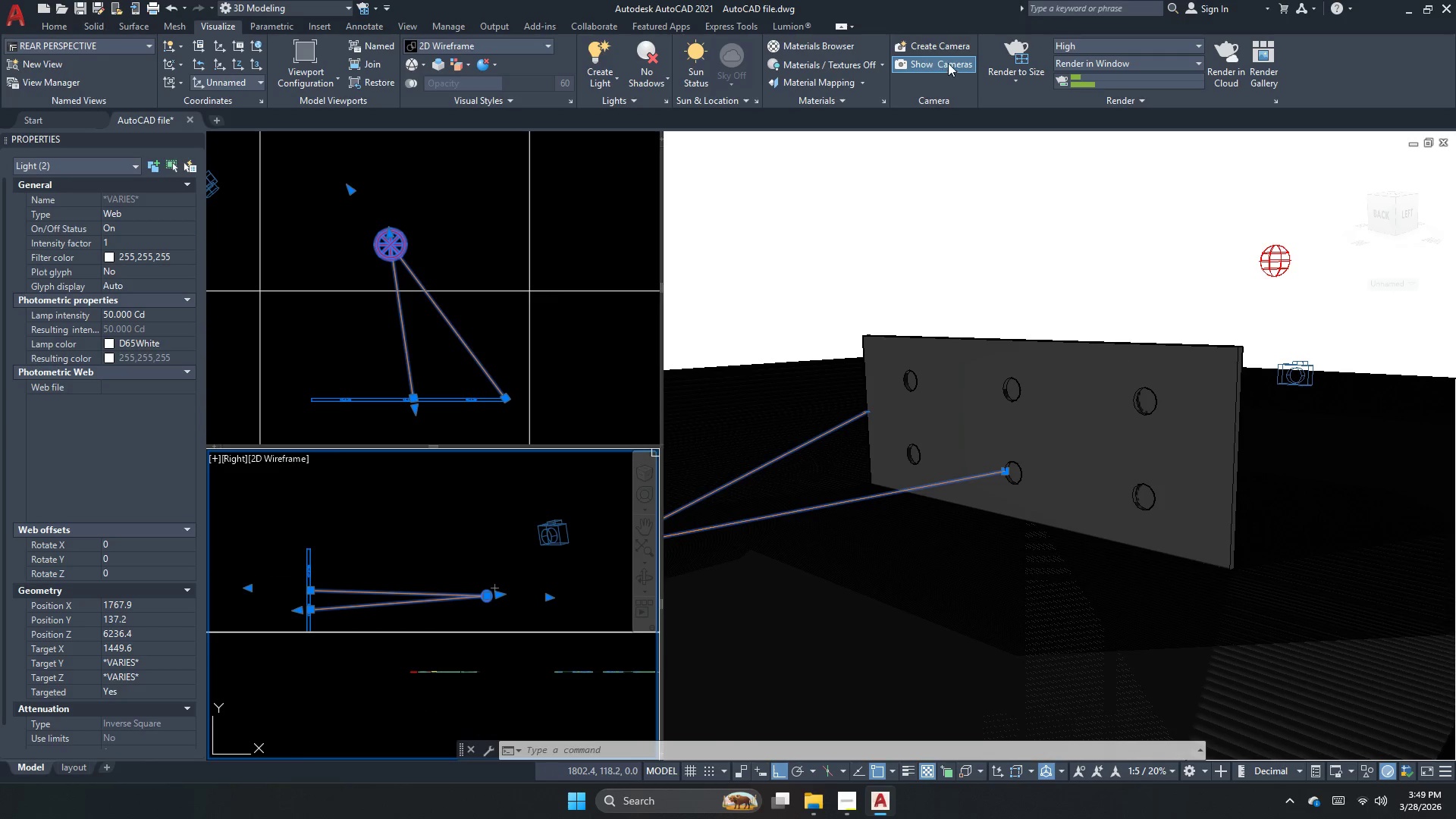 
left_click([874, 201])
 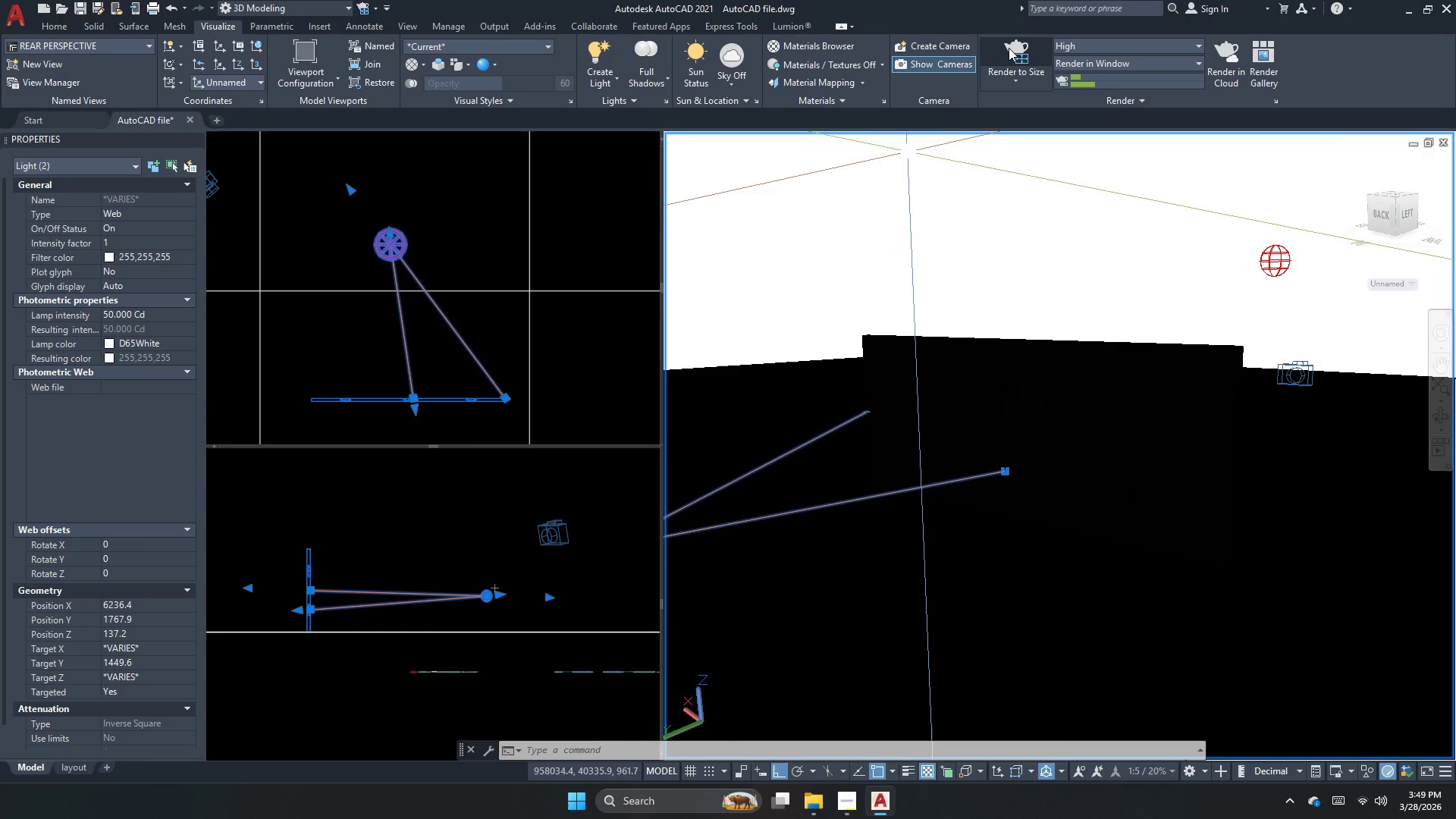 
left_click([1009, 48])
 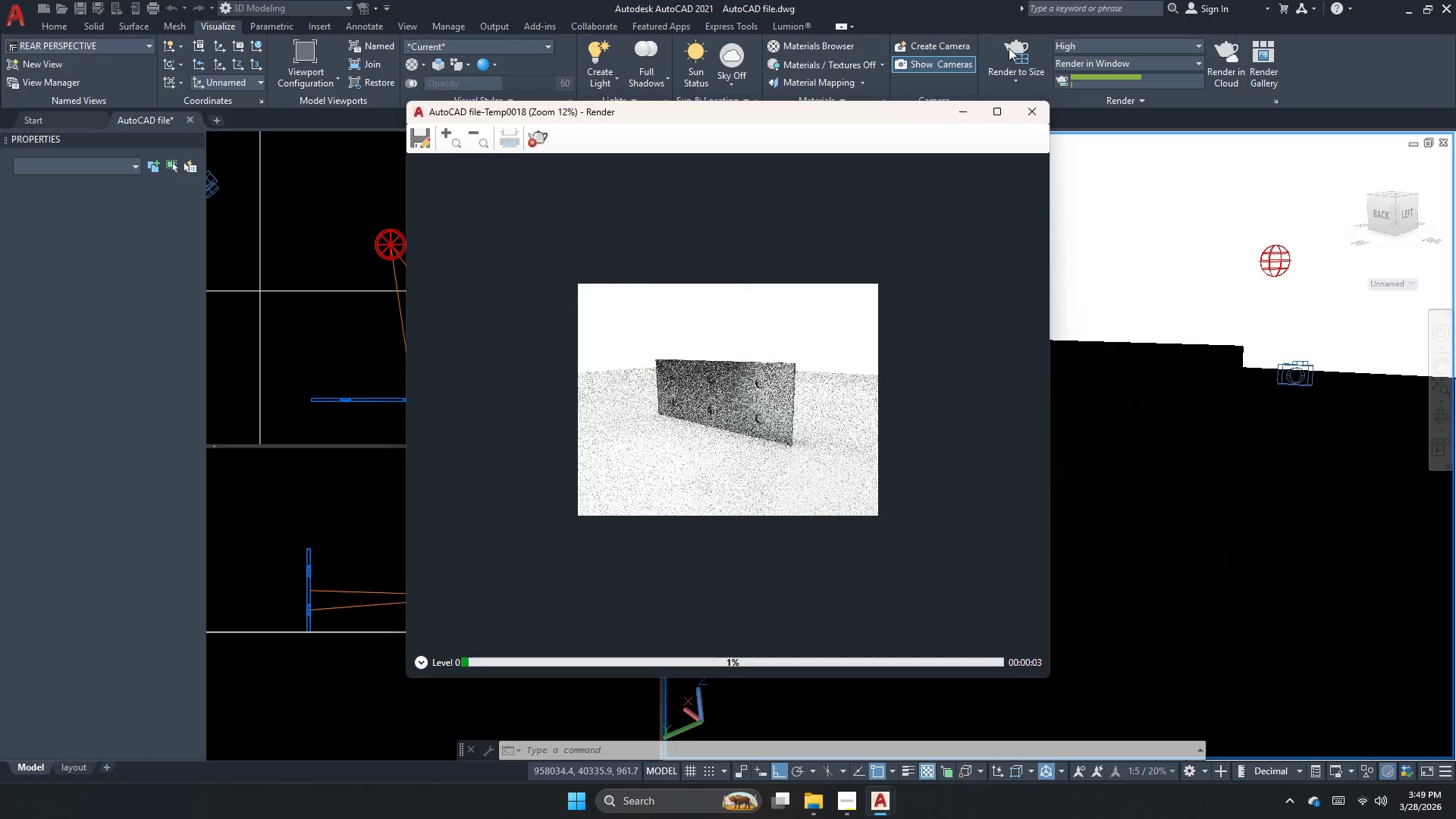 
scroll: coordinate [710, 405], scroll_direction: up, amount: 2.0
 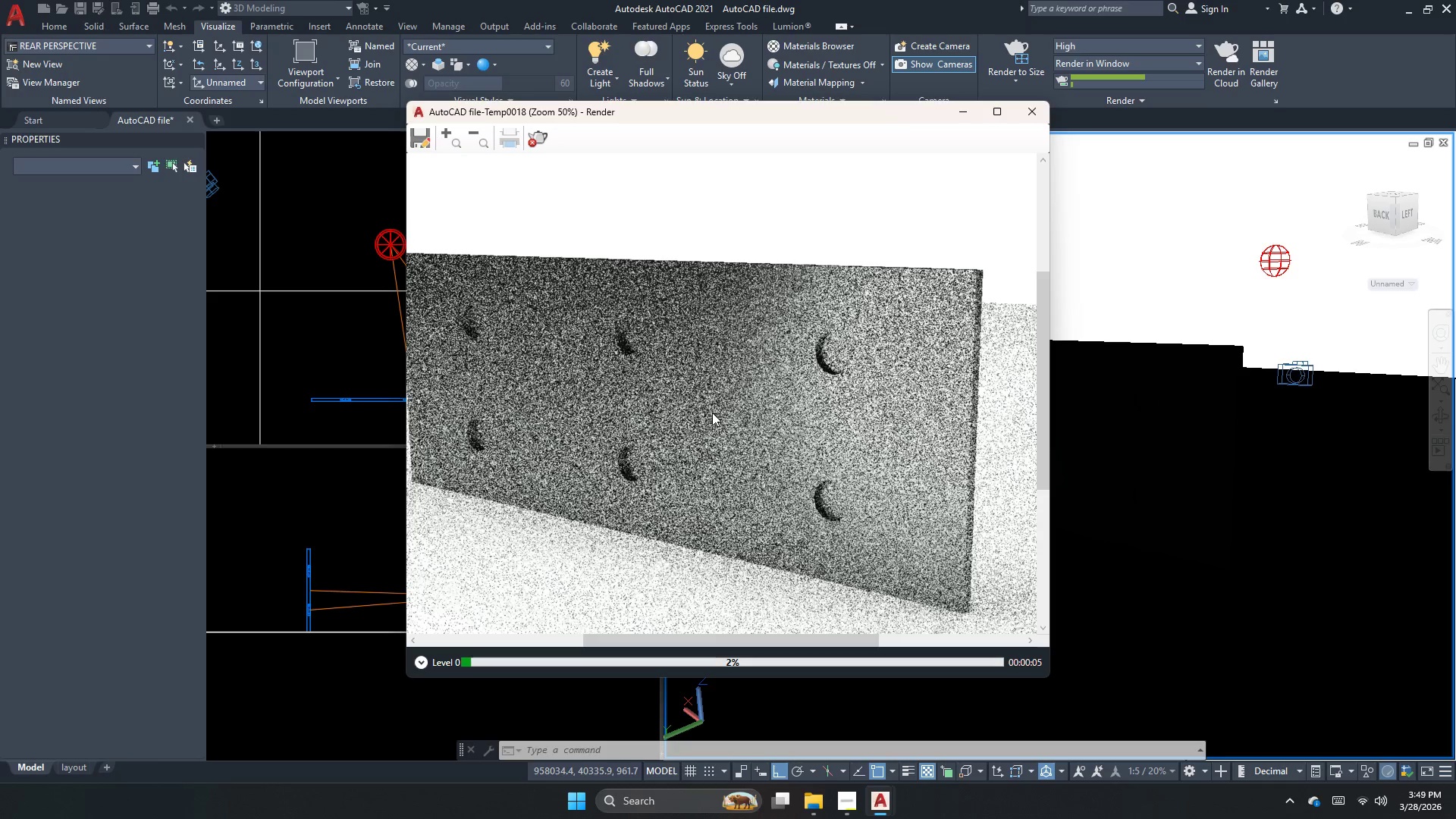 
scroll: coordinate [712, 413], scroll_direction: down, amount: 2.0
 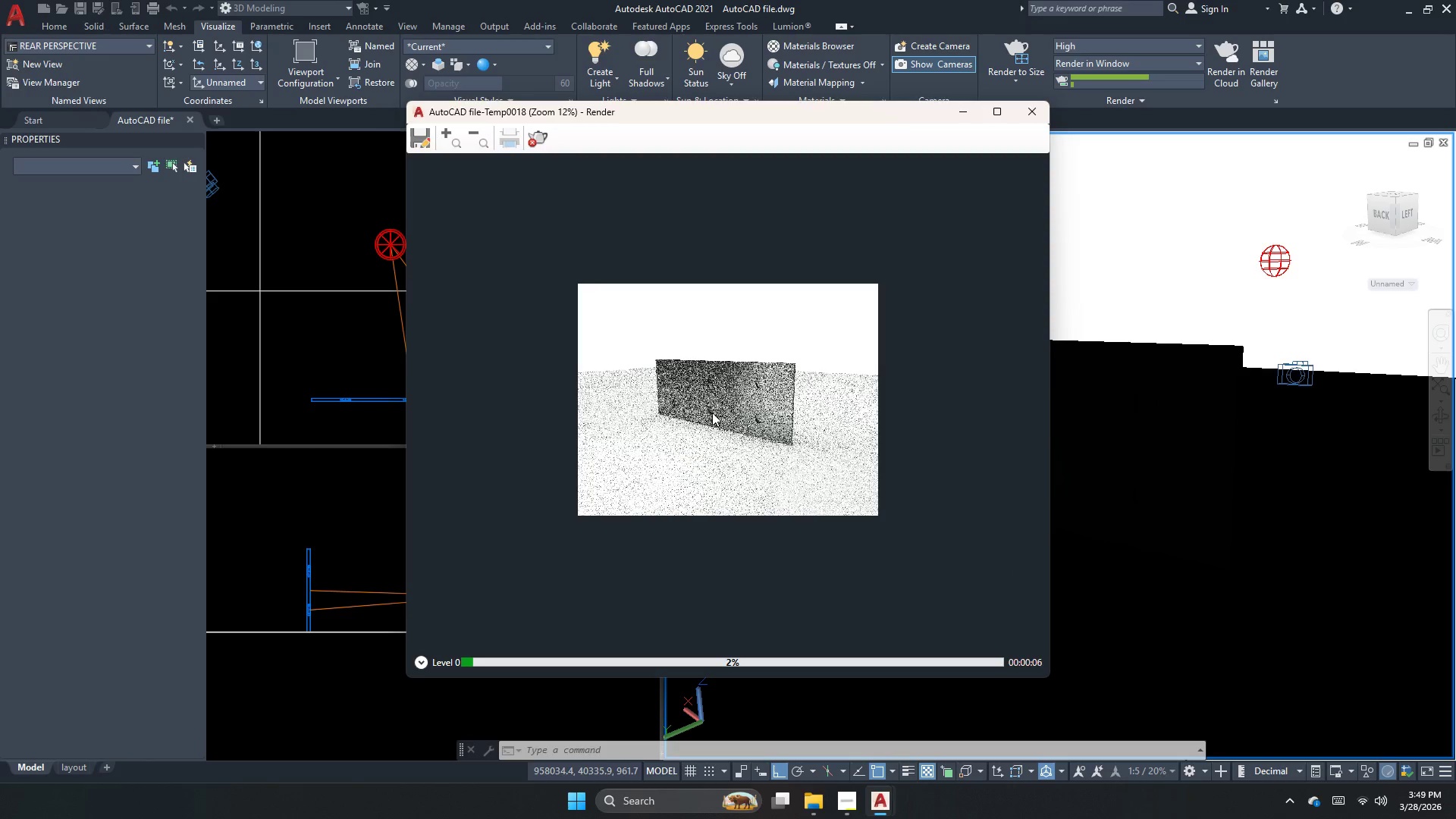 
scroll: coordinate [712, 413], scroll_direction: up, amount: 2.0
 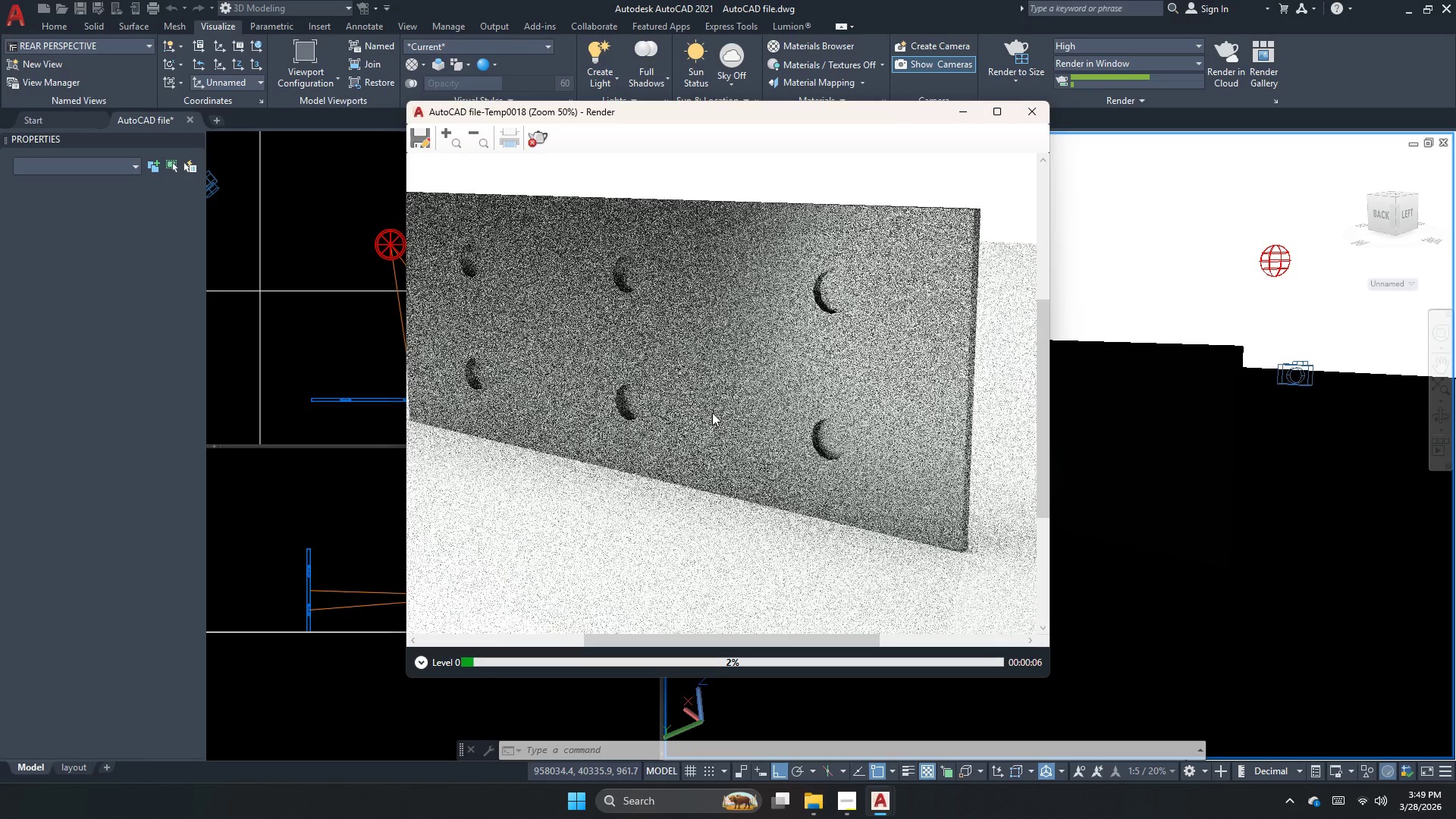 
scroll: coordinate [712, 413], scroll_direction: down, amount: 1.0
 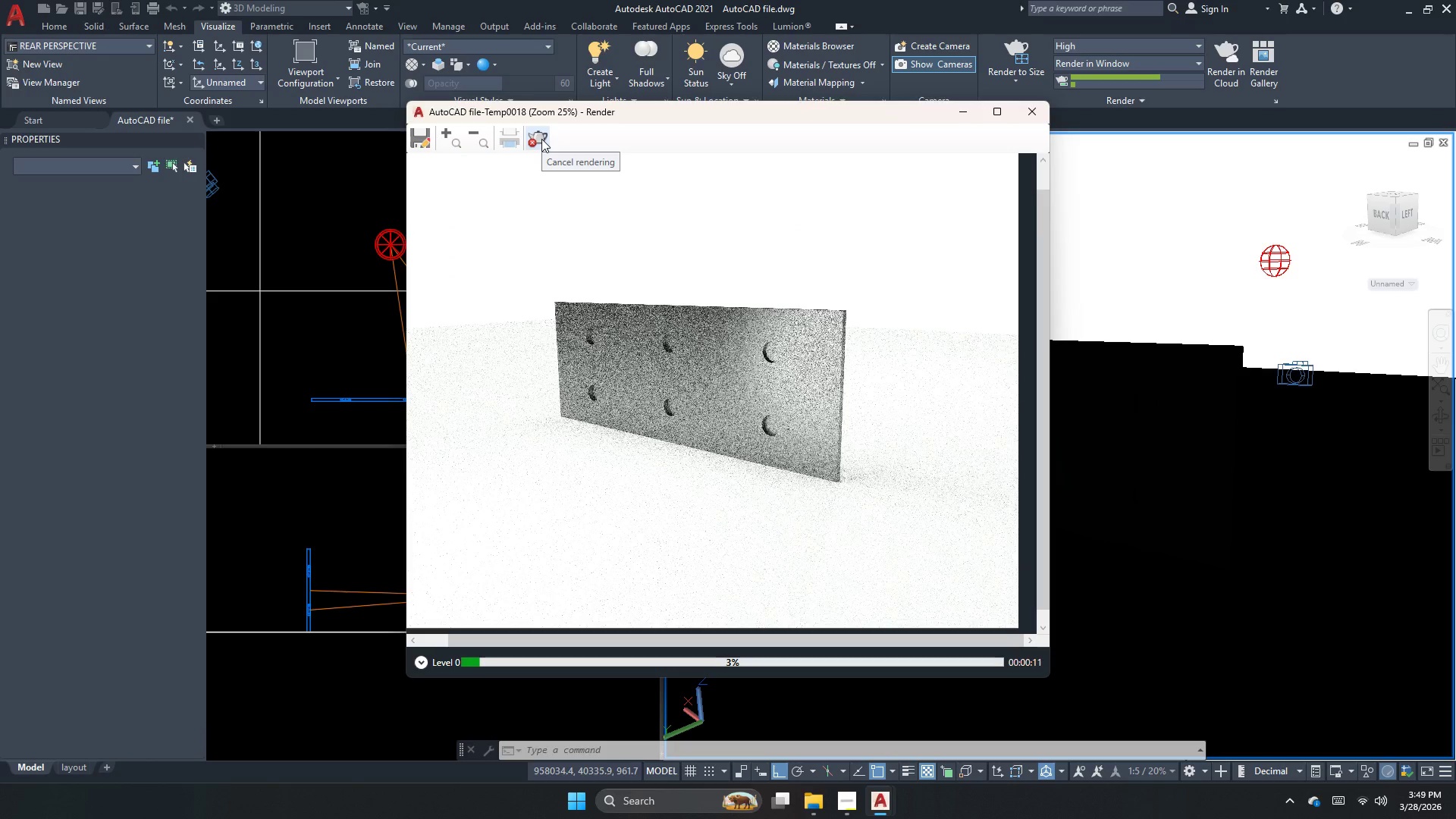 
wait(5.3)
 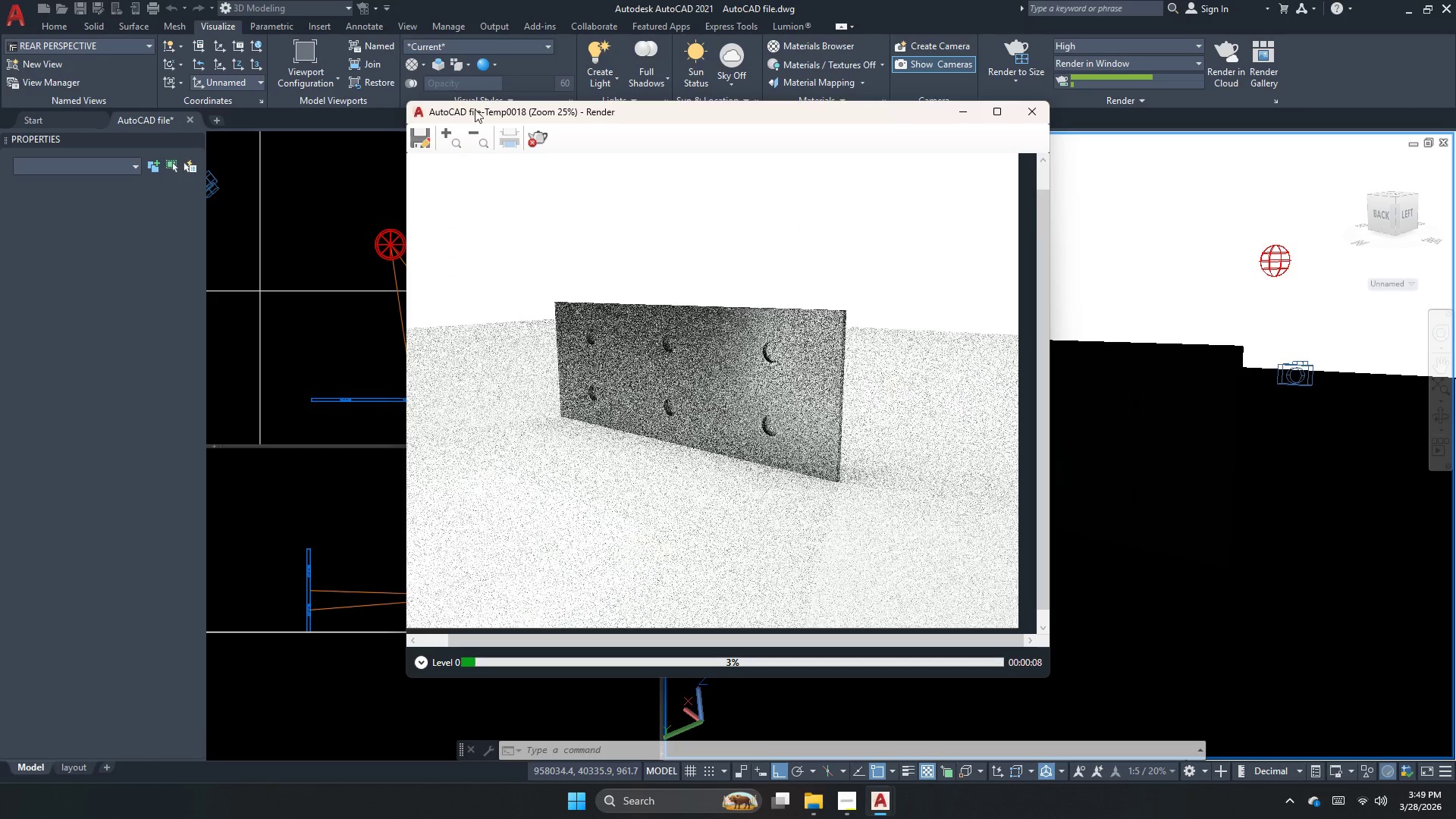 
scroll: coordinate [709, 420], scroll_direction: none, amount: 0.0
 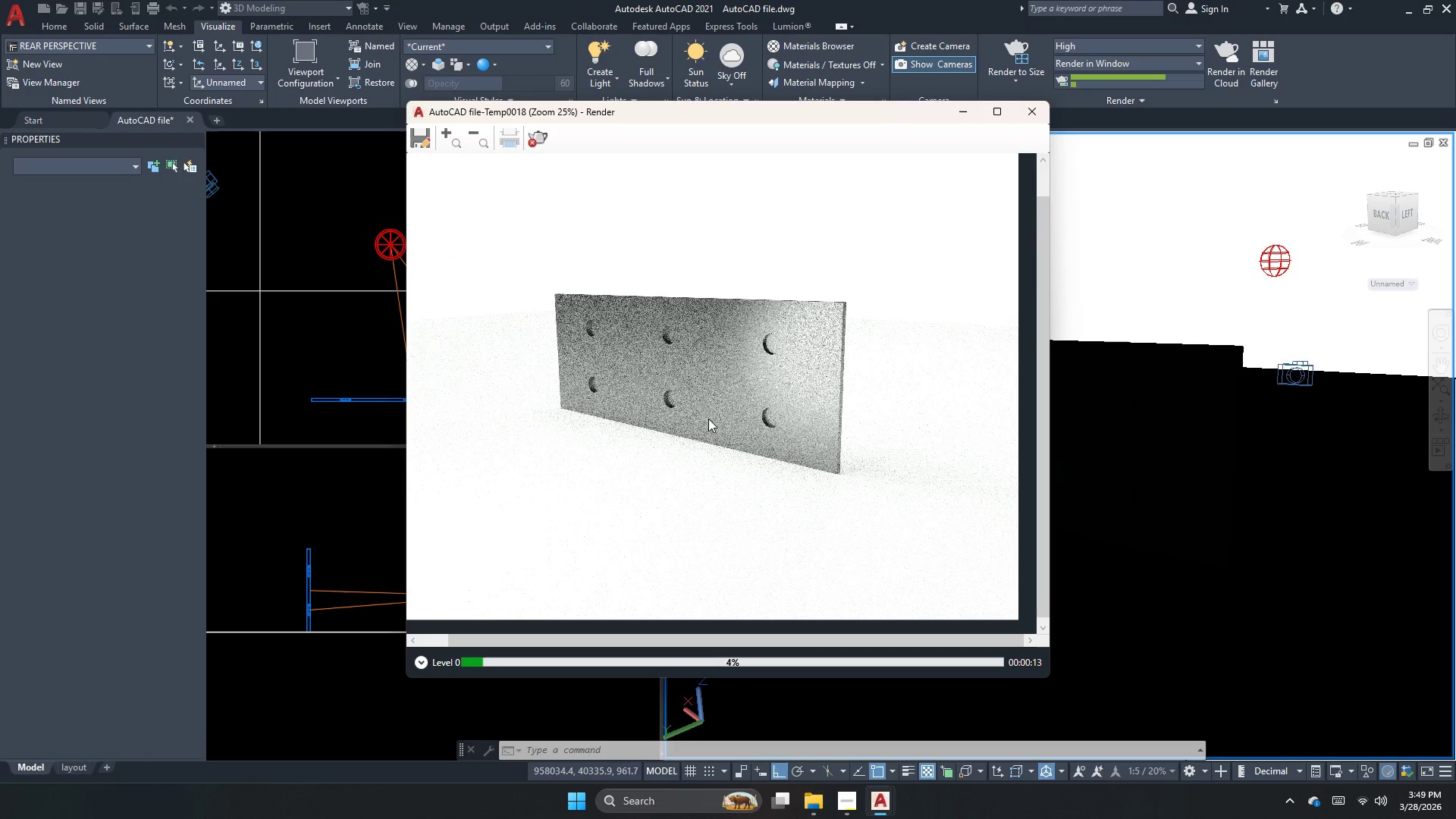 
scroll: coordinate [682, 381], scroll_direction: up, amount: 1.0
 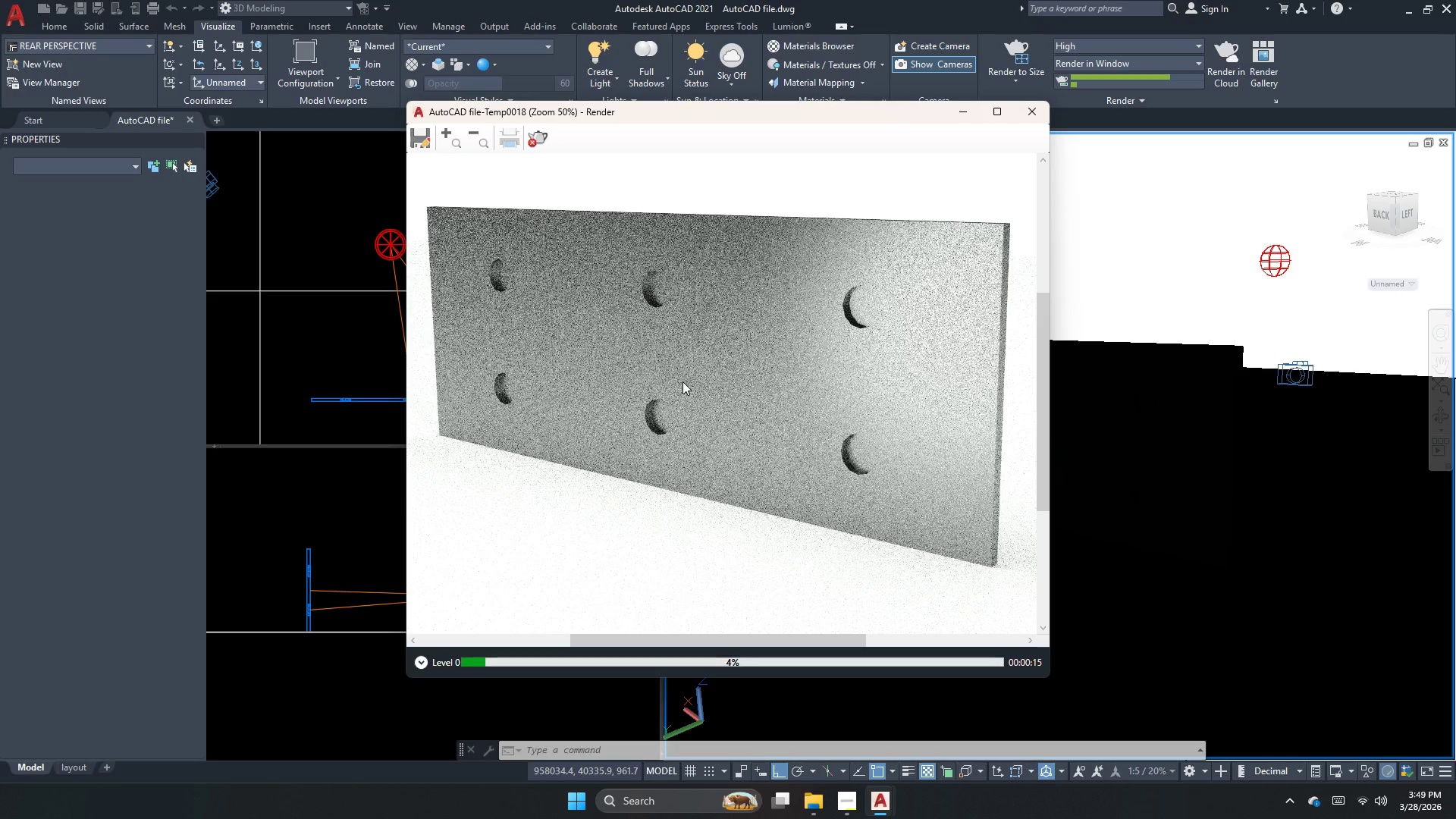 
left_click([547, 143])
 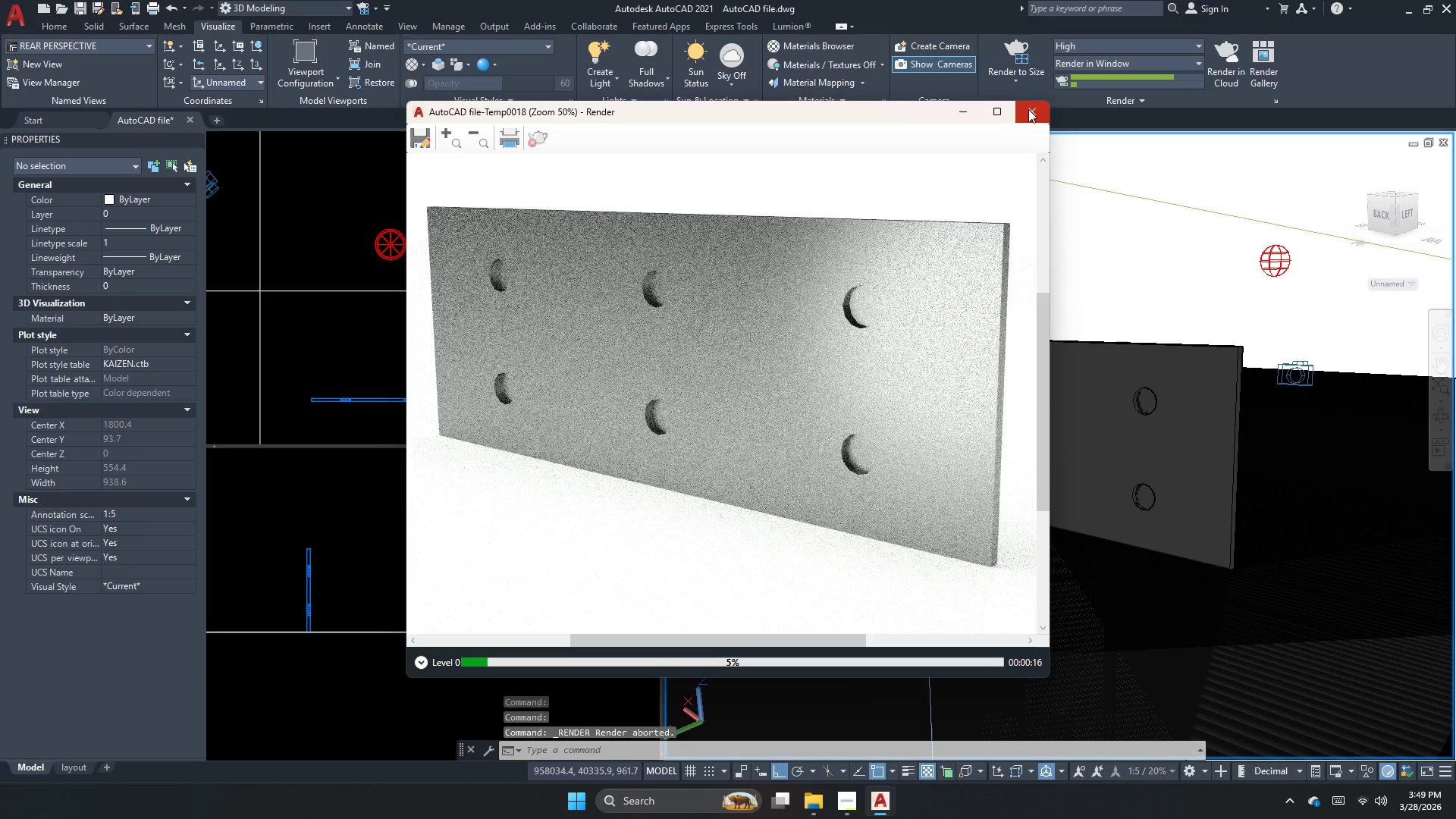 
left_click([1028, 109])
 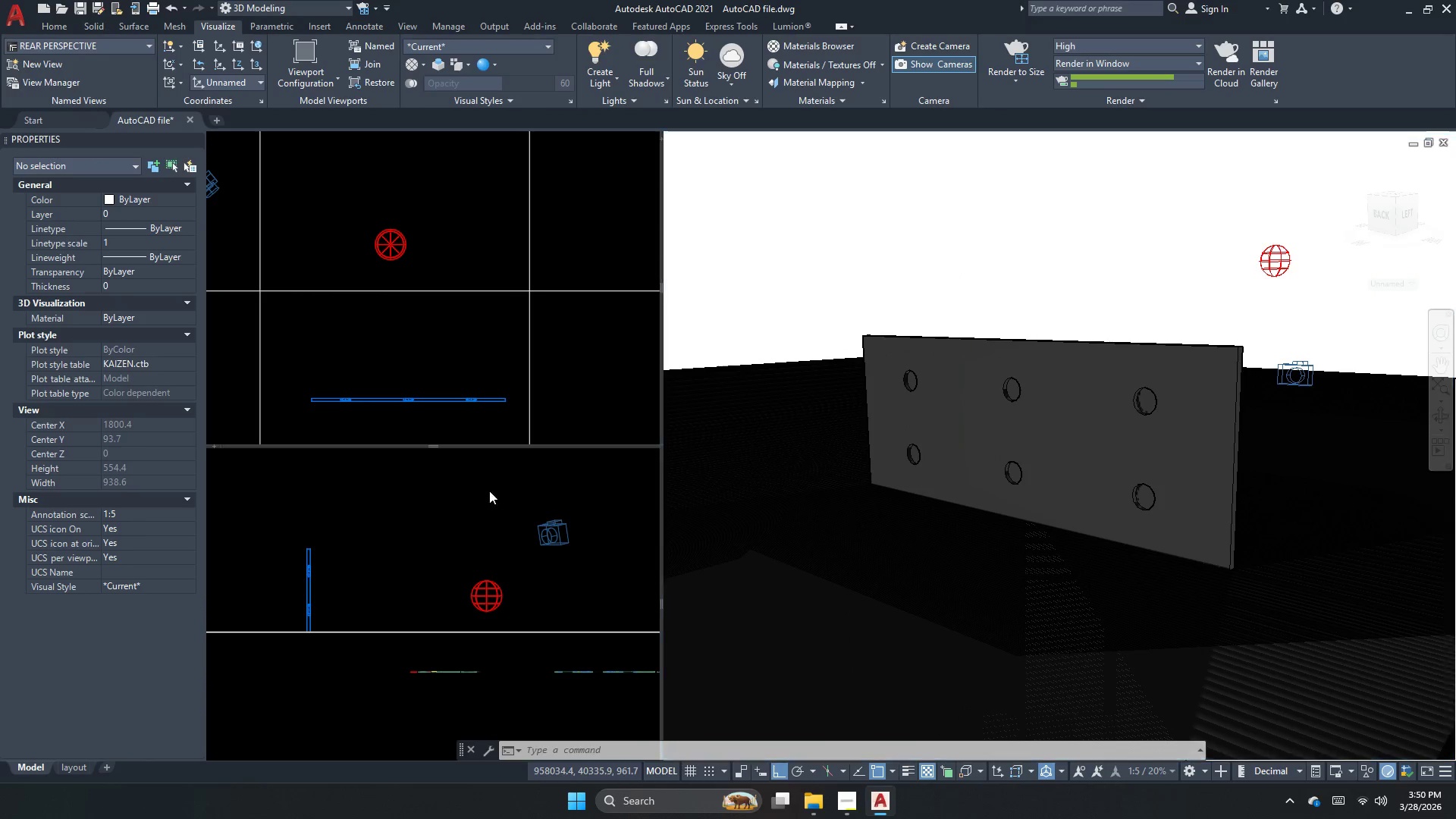 
double_click([491, 501])
 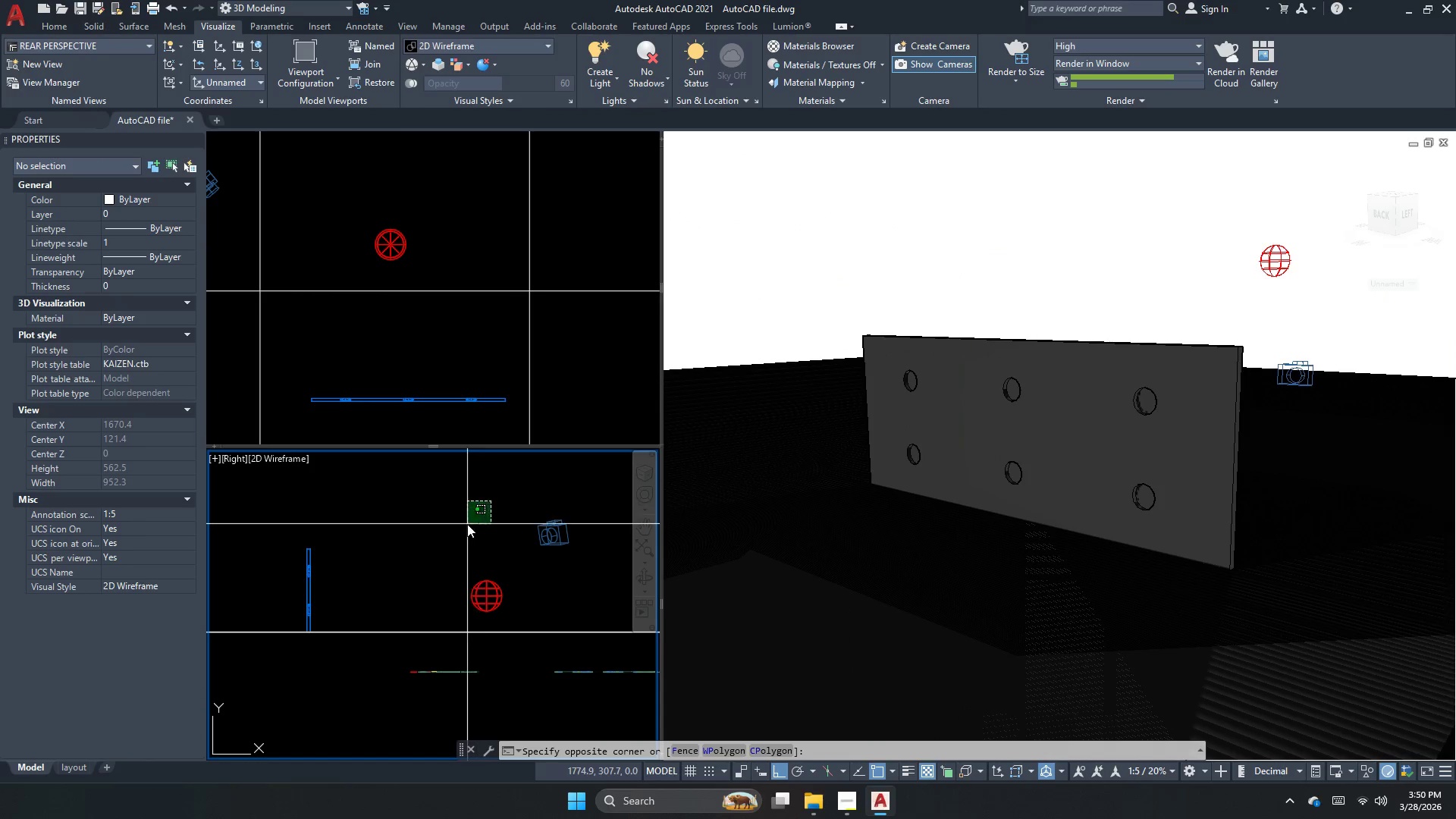 
triple_click([467, 524])
 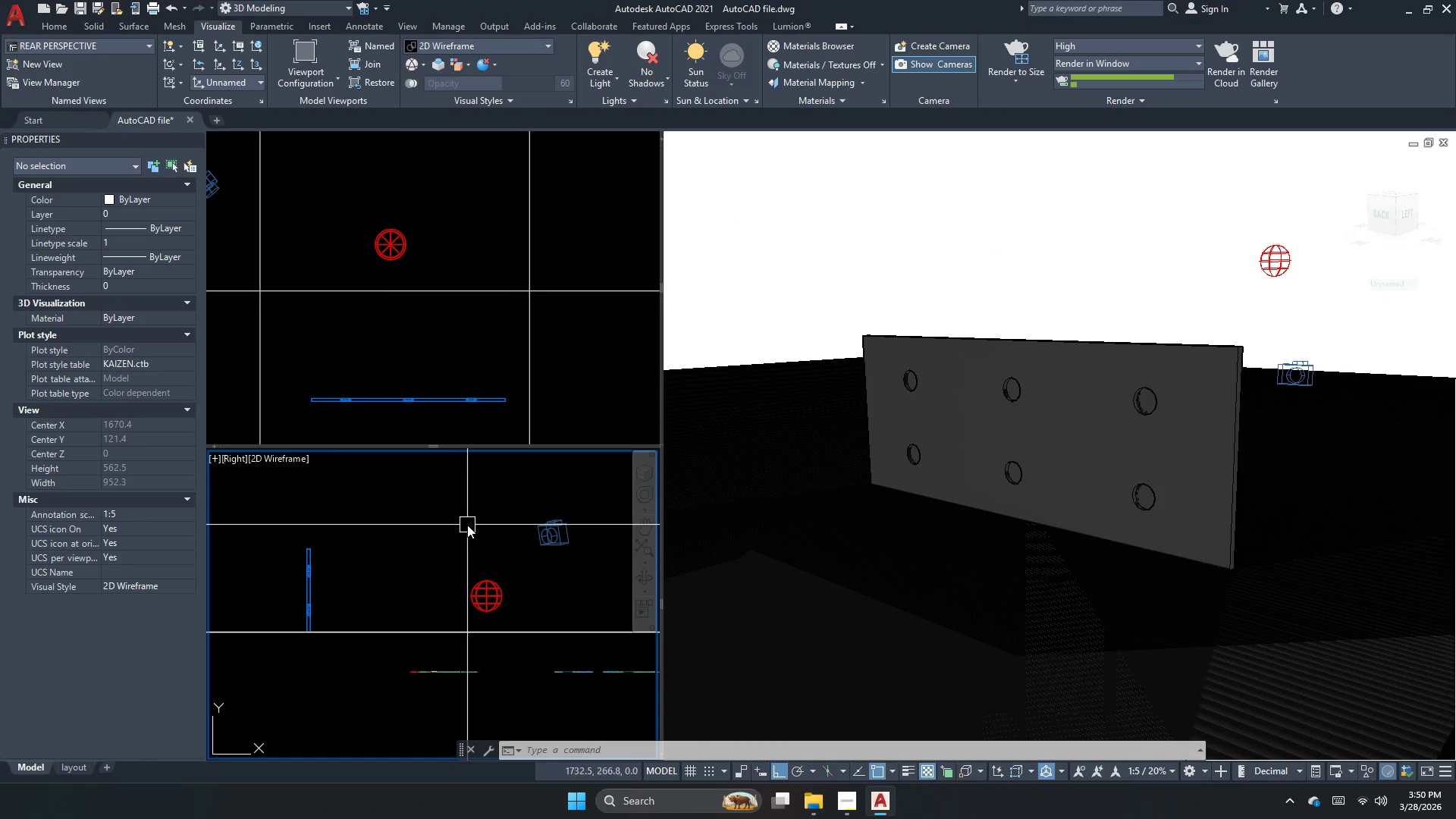 
key(Control+Z)
 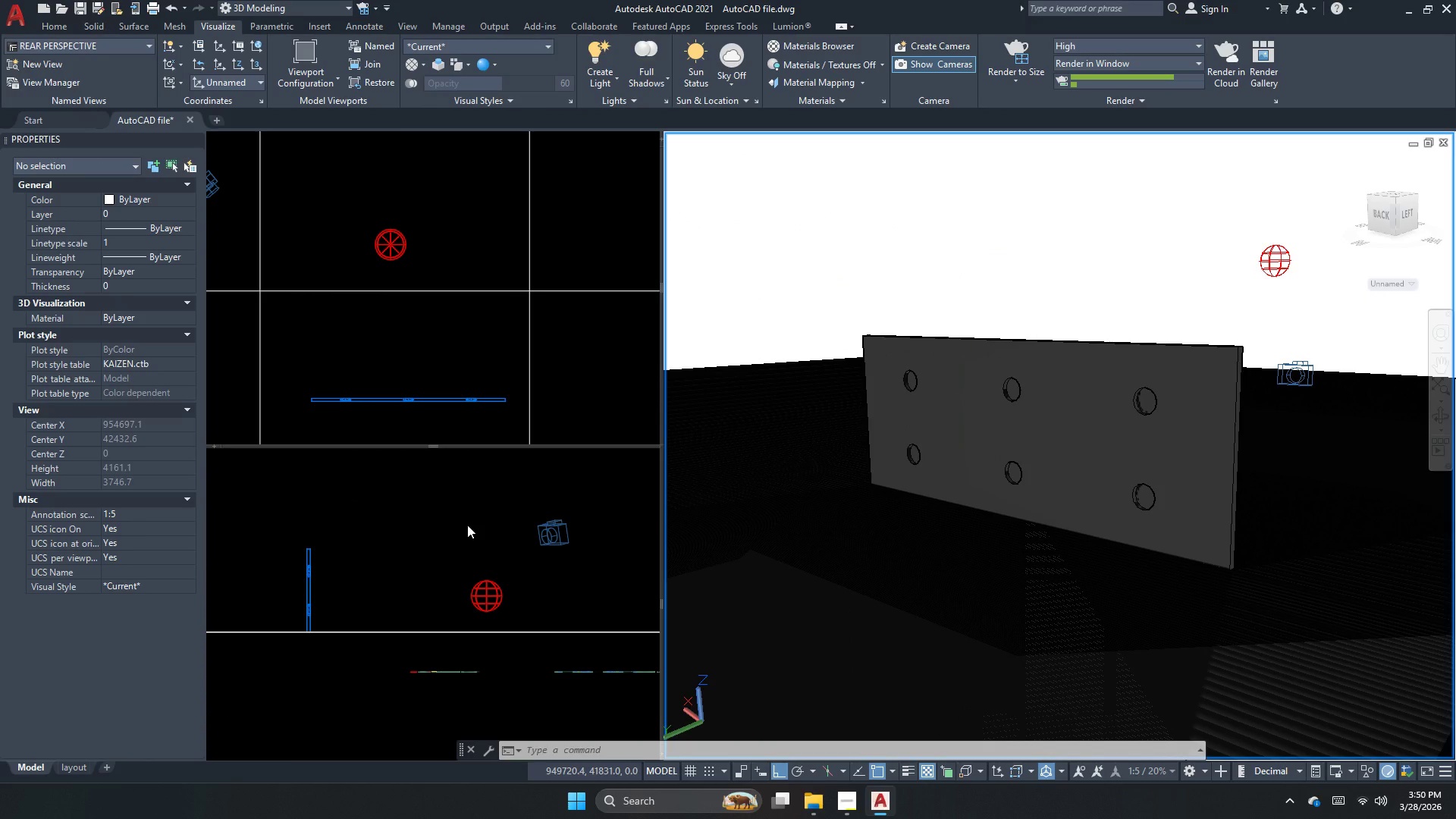 
key(Control+Z)
 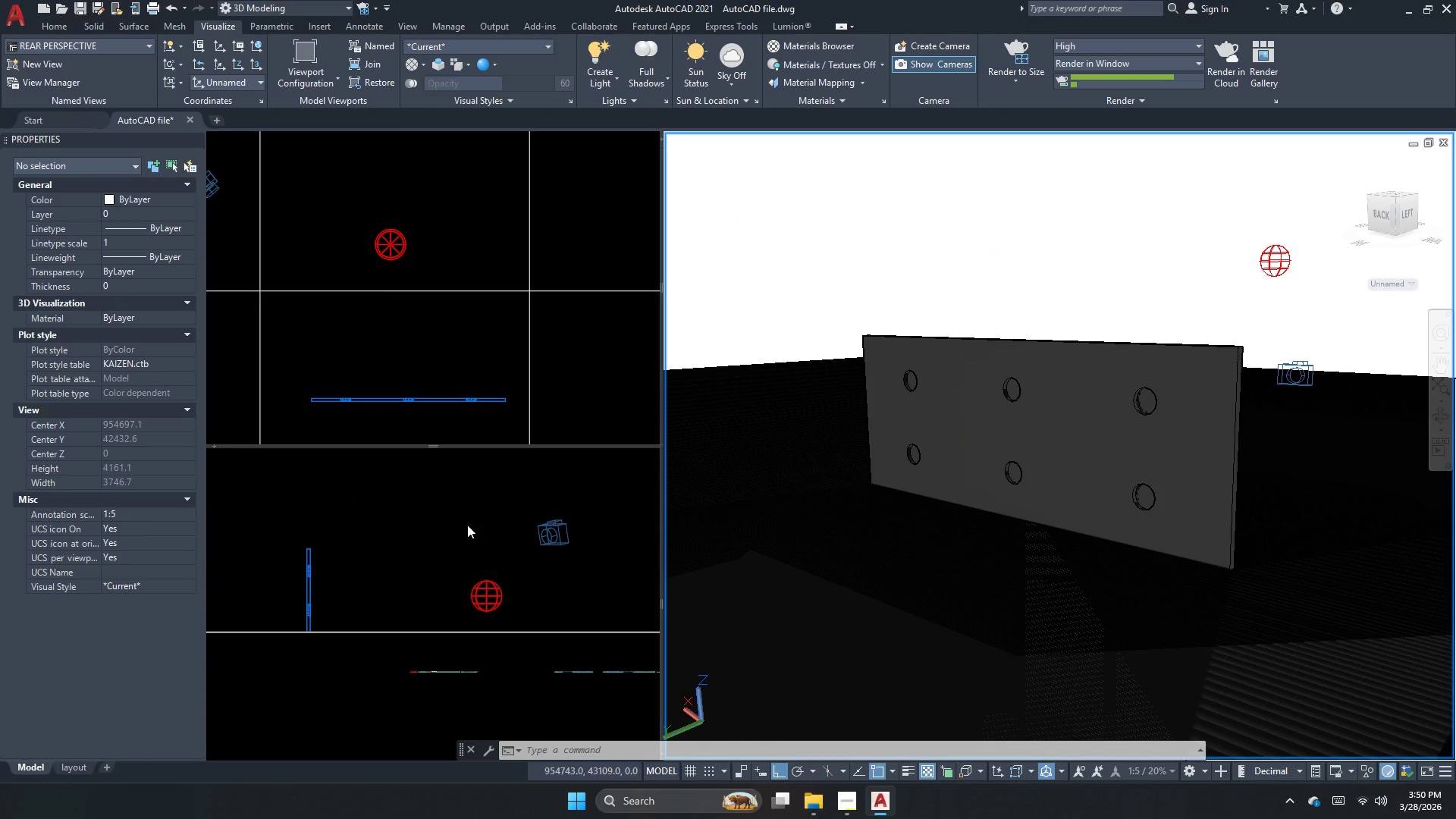 
key(Control+Z)
 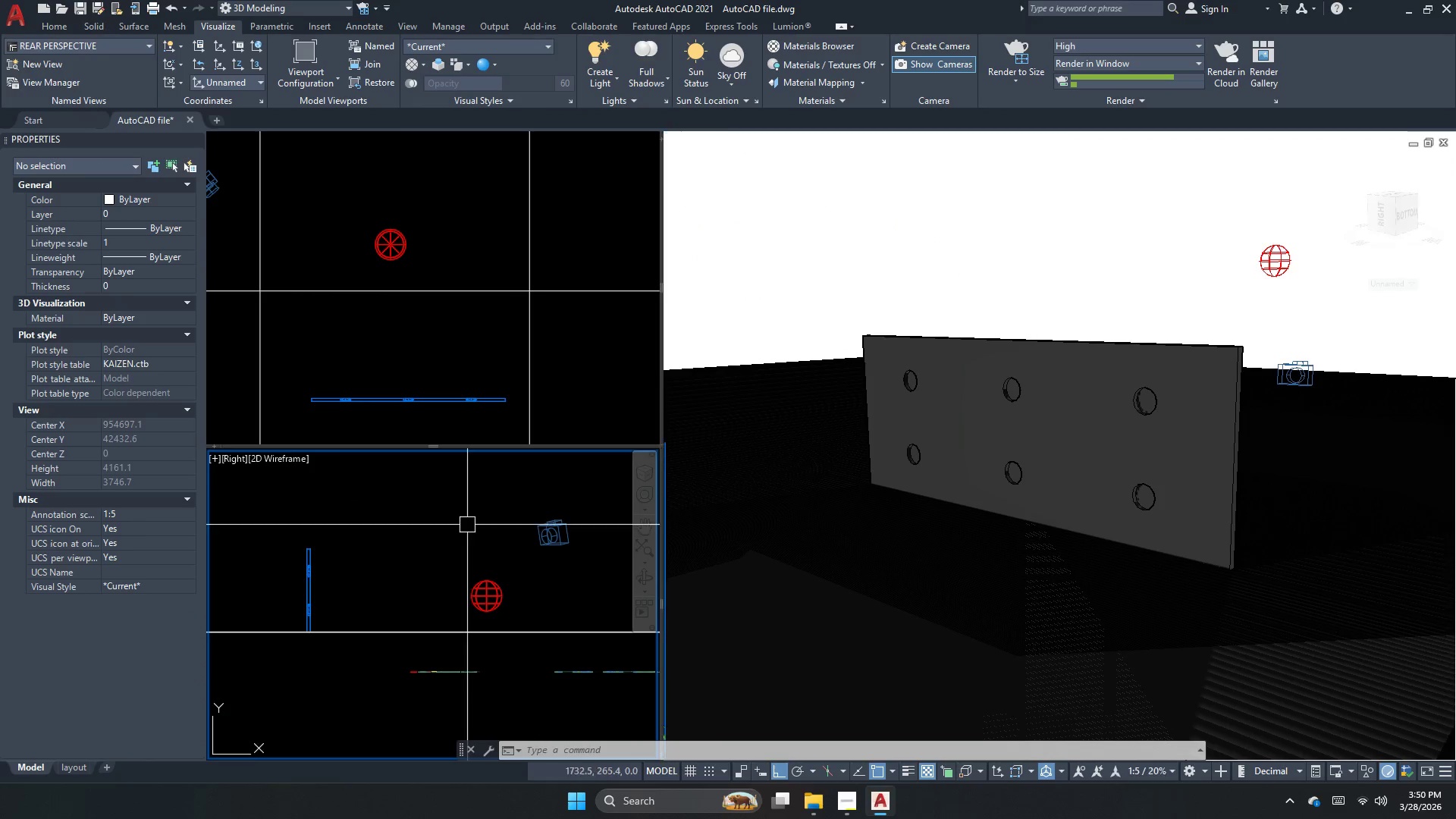 
key(Control+Z)
 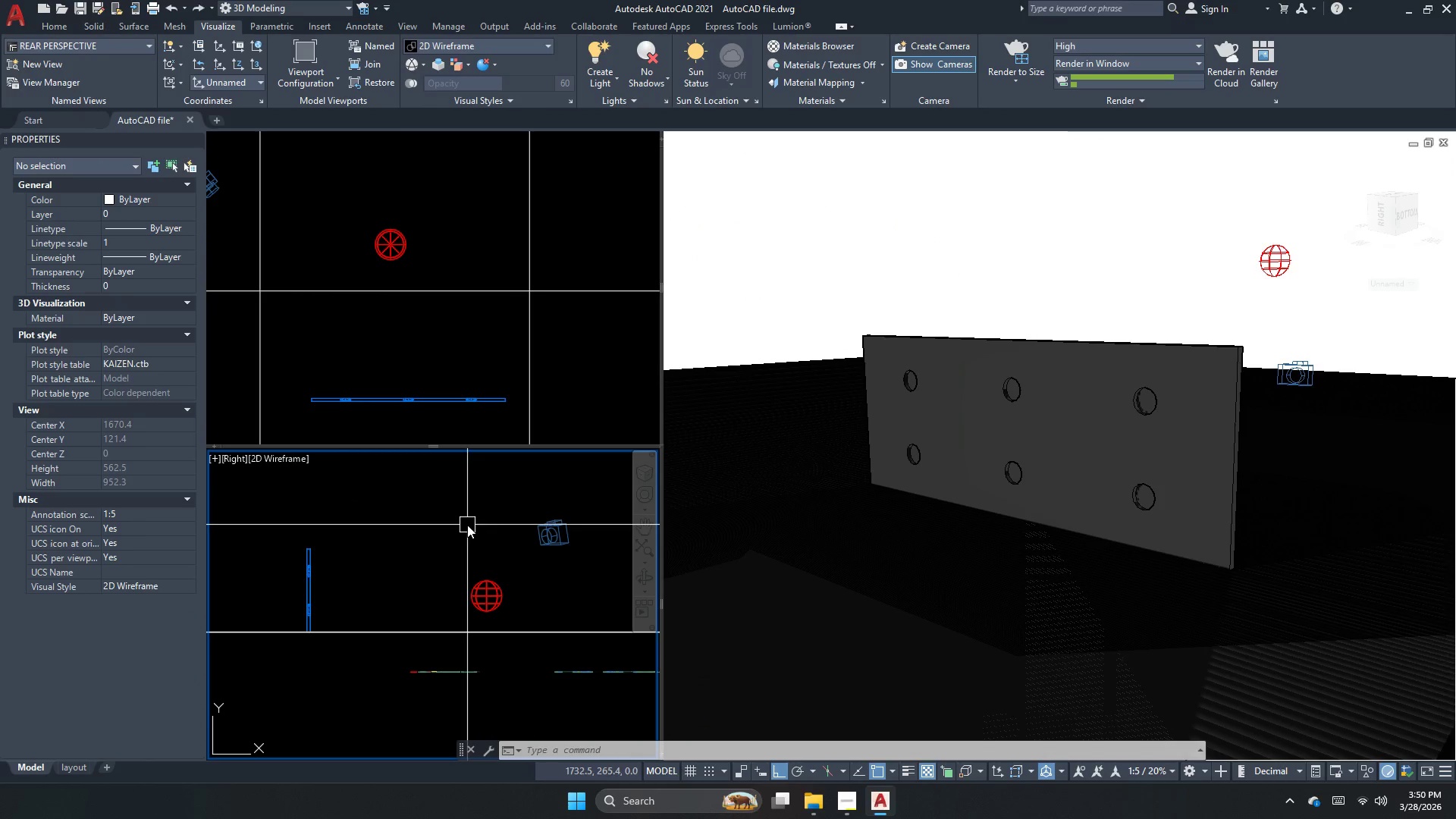 
key(Control+Z)
 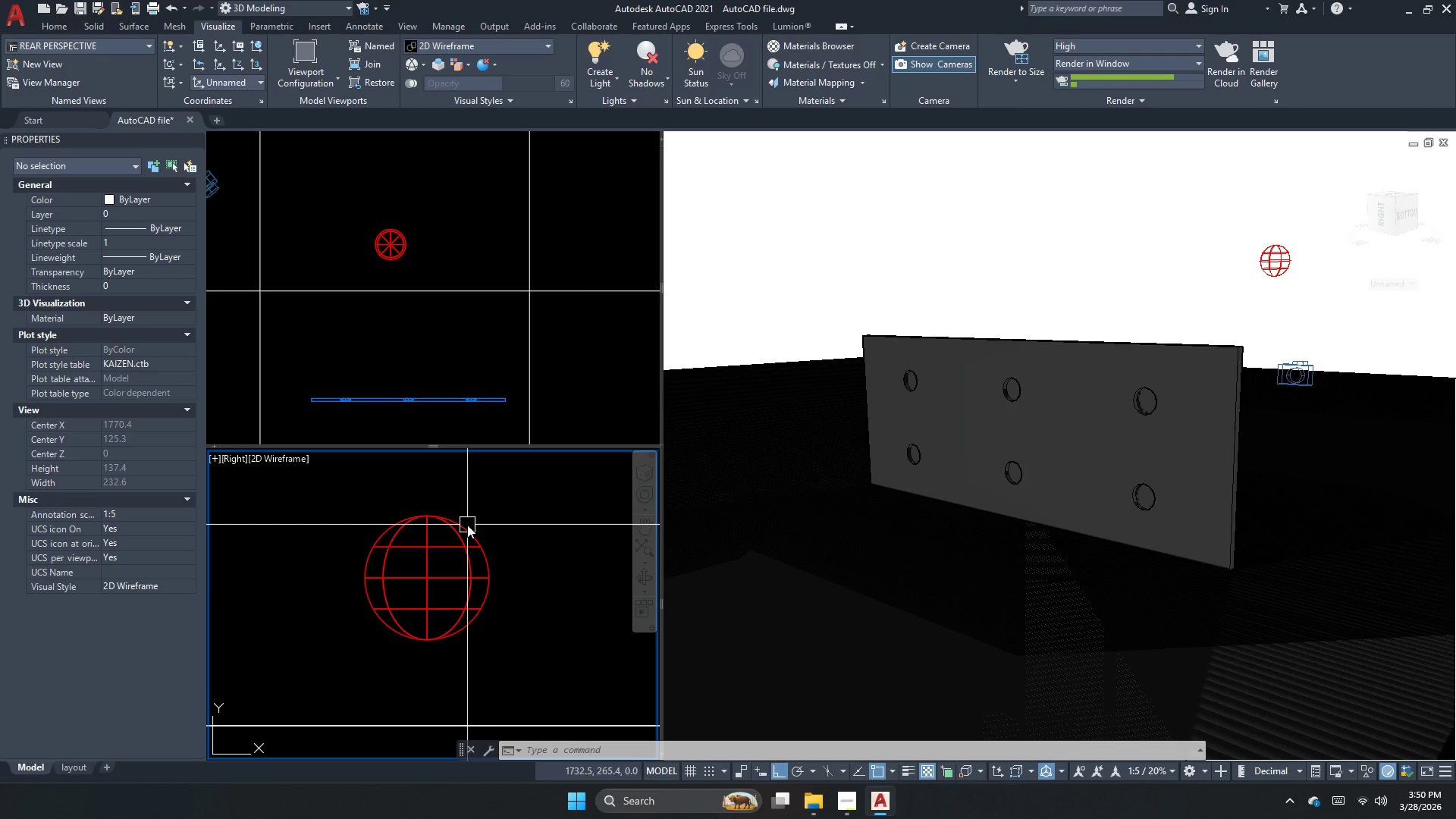 
key(Control+Z)
 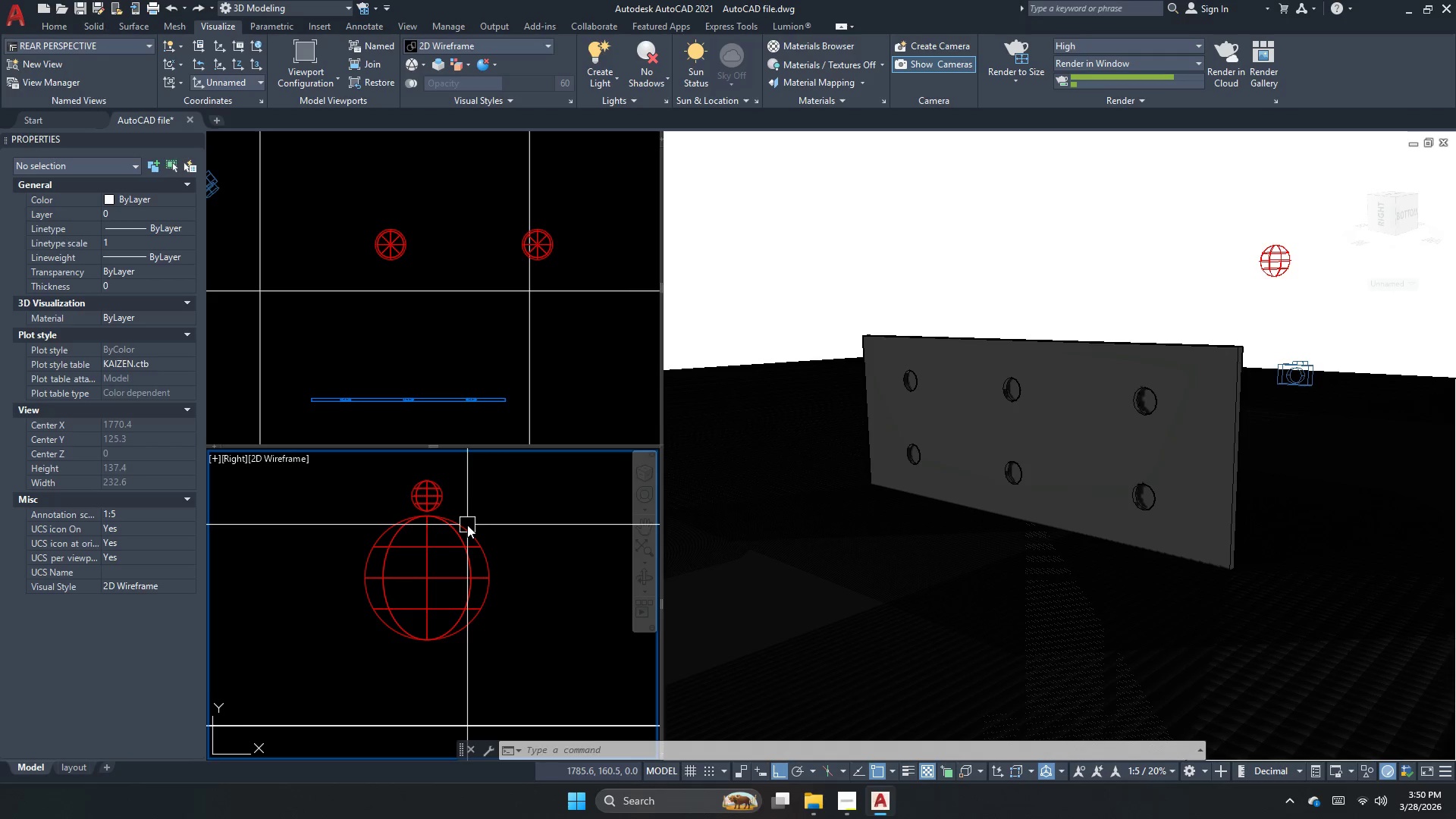 
key(Control+Z)
 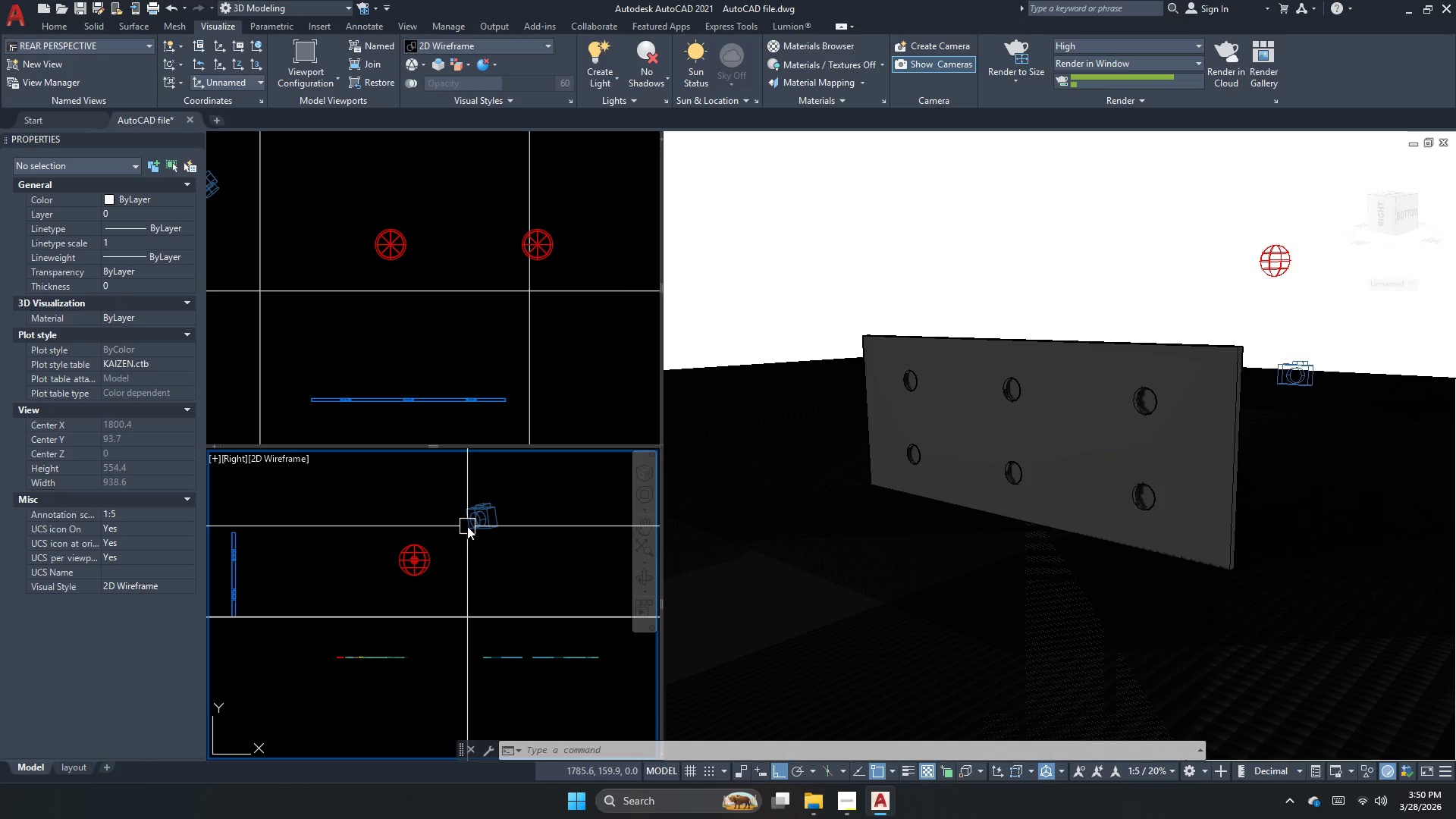 
key(Control+Z)
 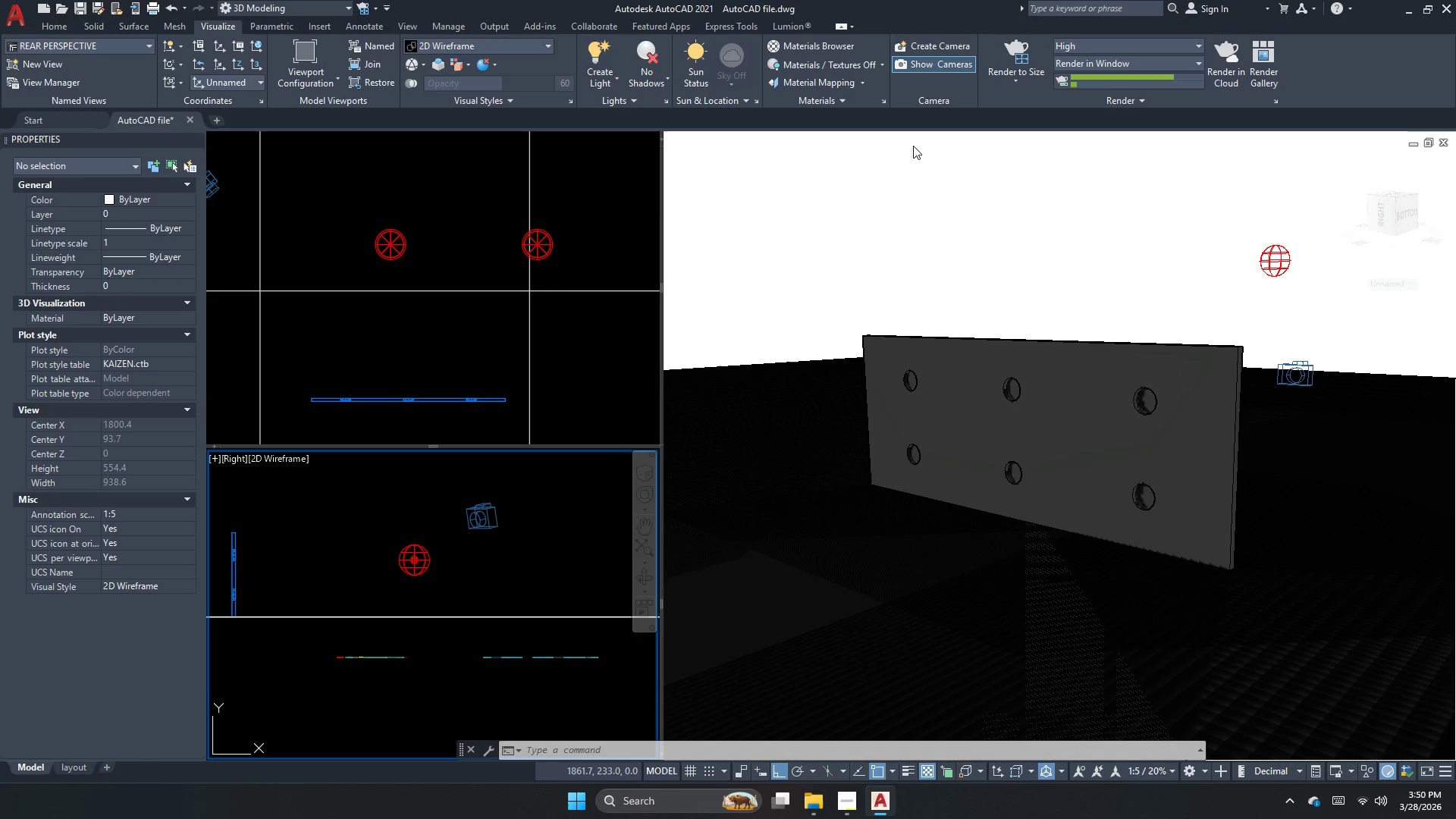 
left_click([852, 328])
 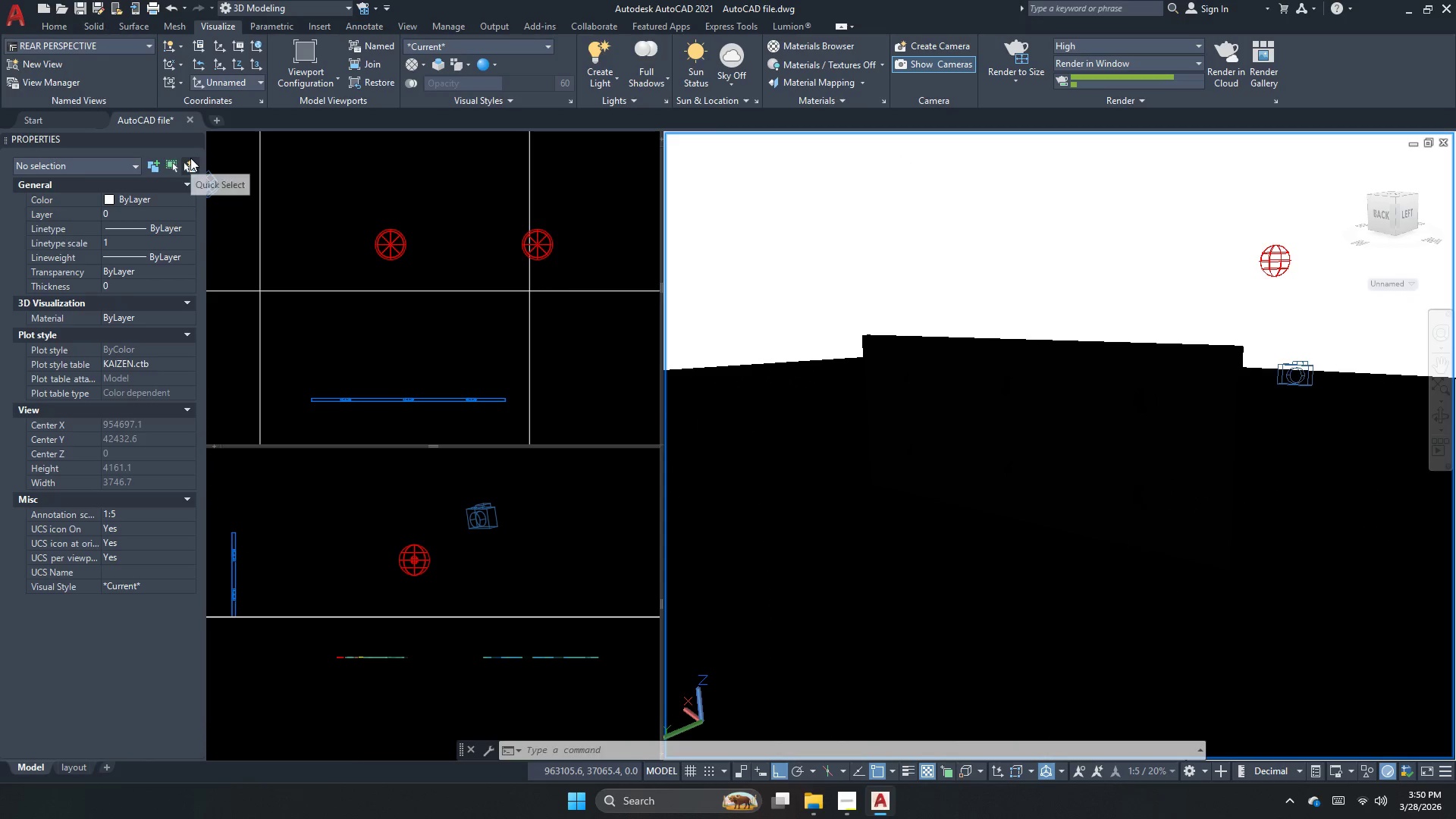 
left_click([1004, 40])
 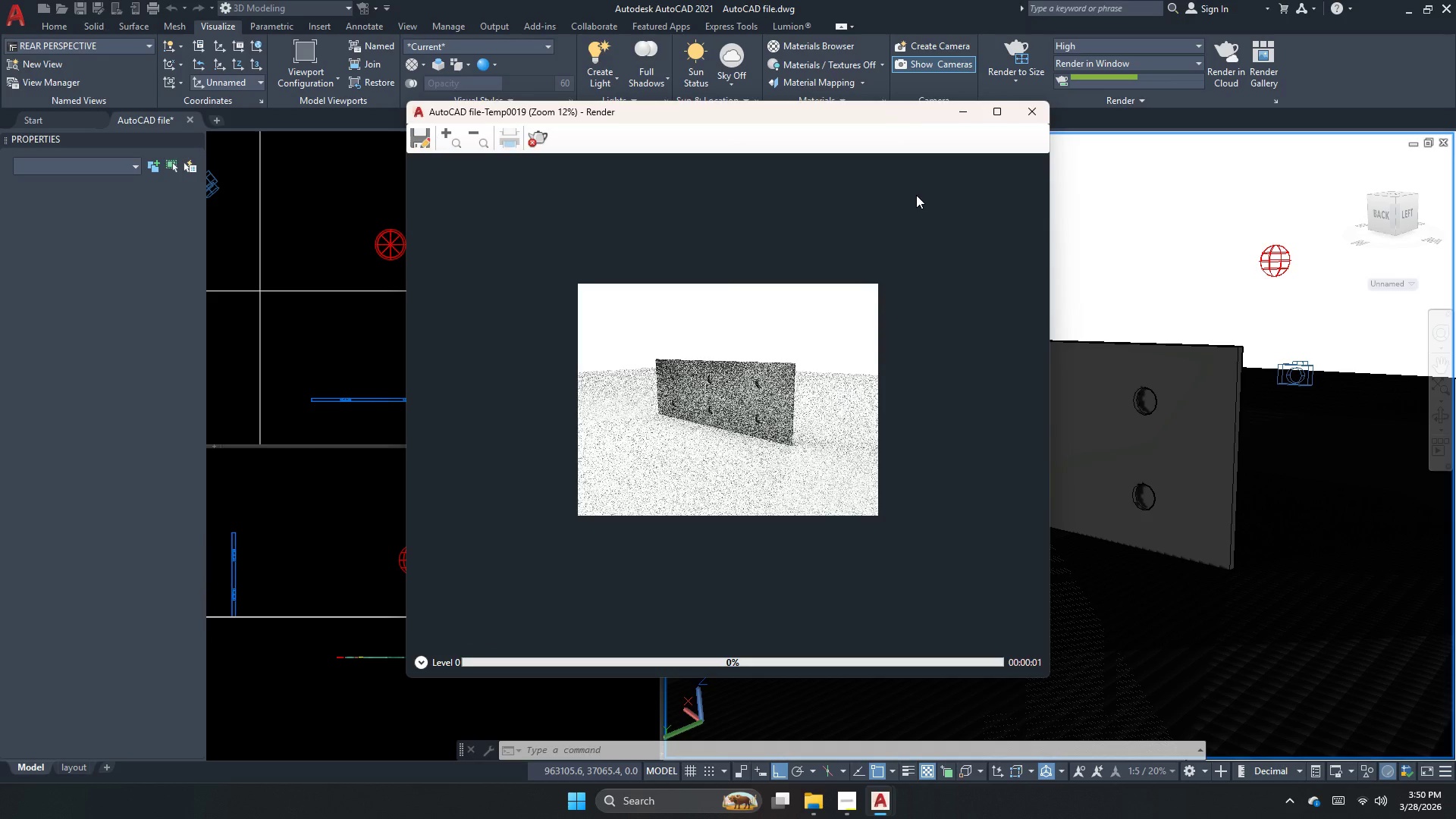 
scroll: coordinate [690, 419], scroll_direction: up, amount: 3.0
 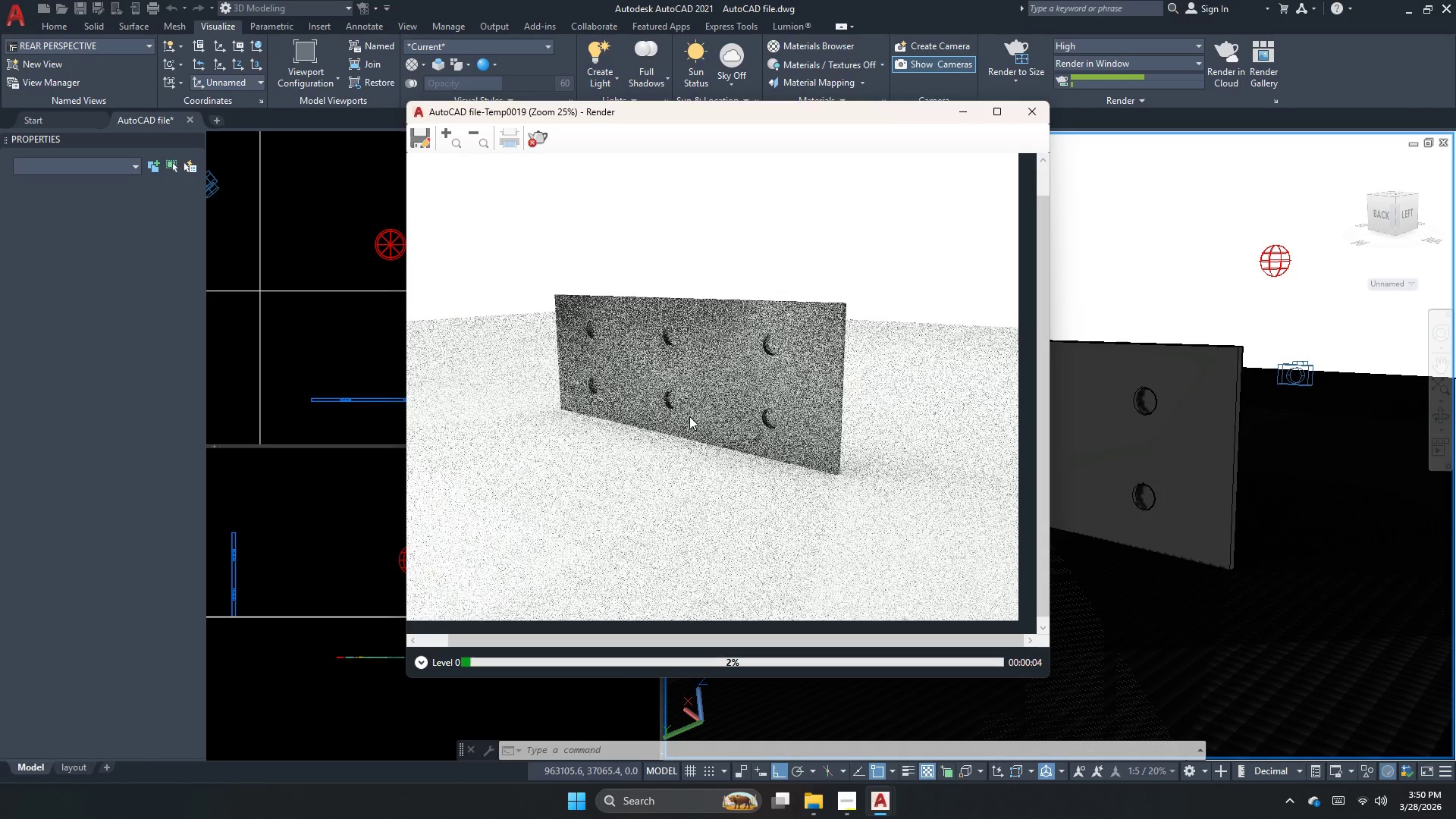 
scroll: coordinate [689, 416], scroll_direction: down, amount: 1.0
 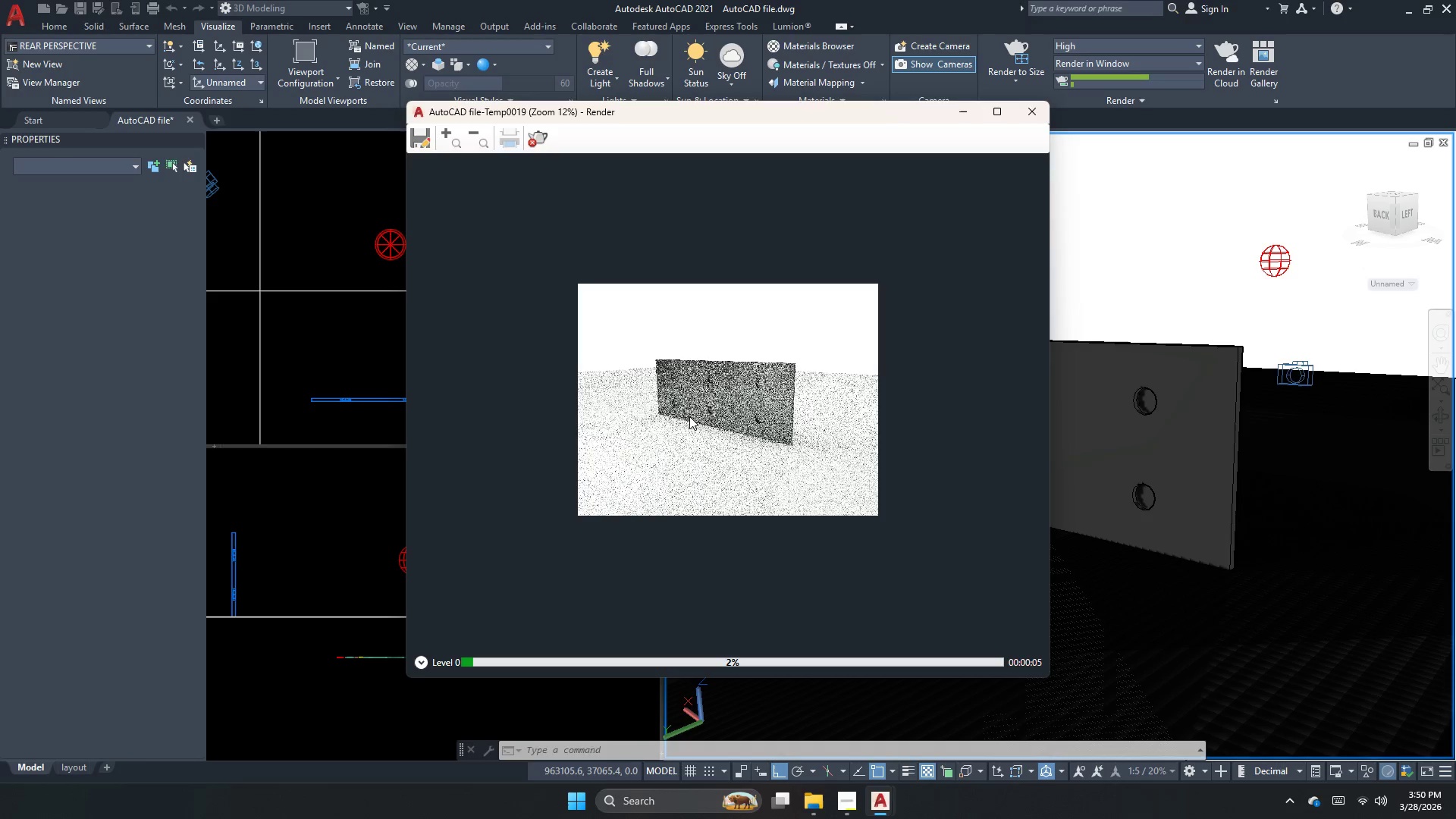 
scroll: coordinate [681, 397], scroll_direction: up, amount: 1.0
 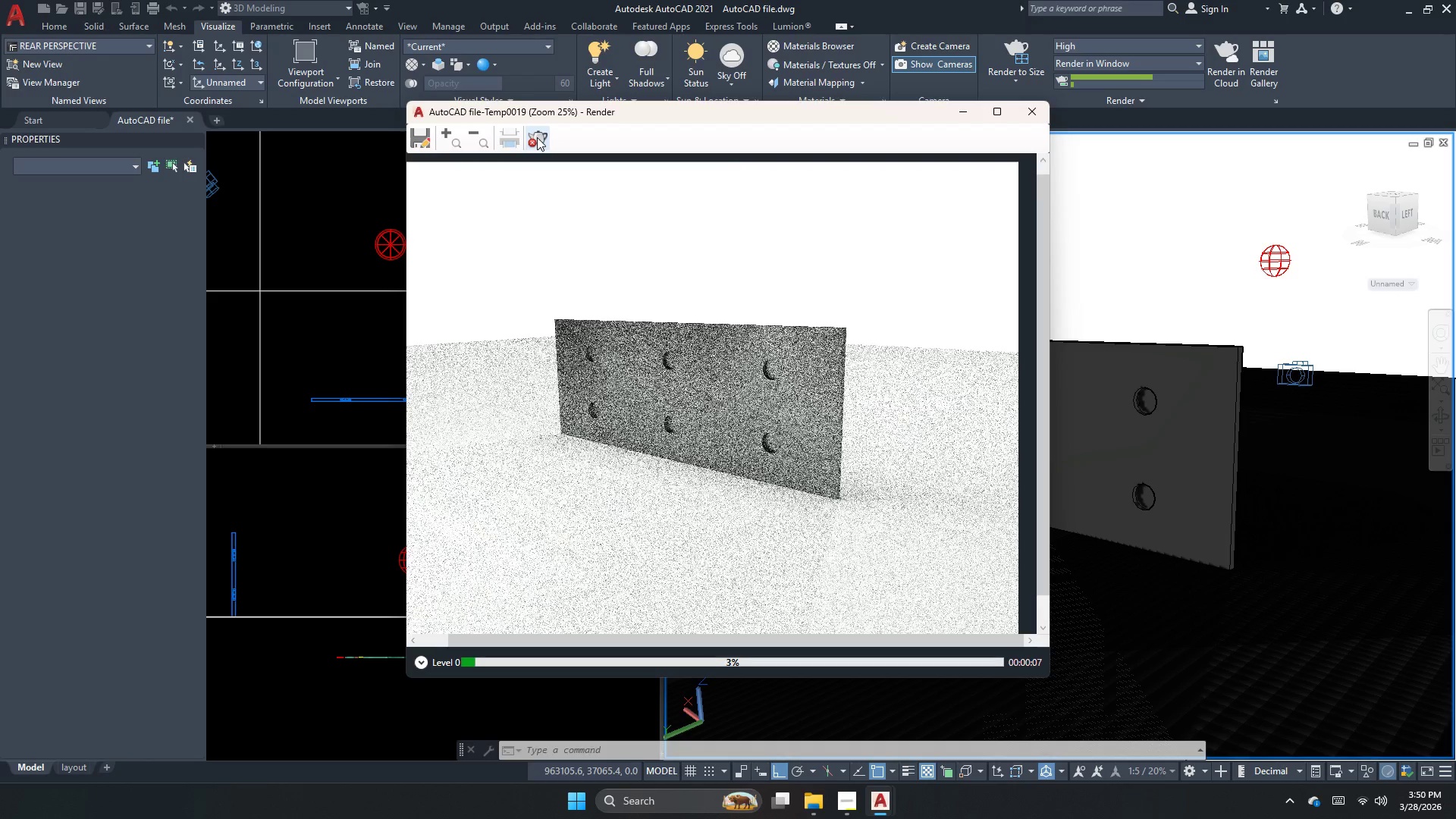 
left_click([537, 137])
 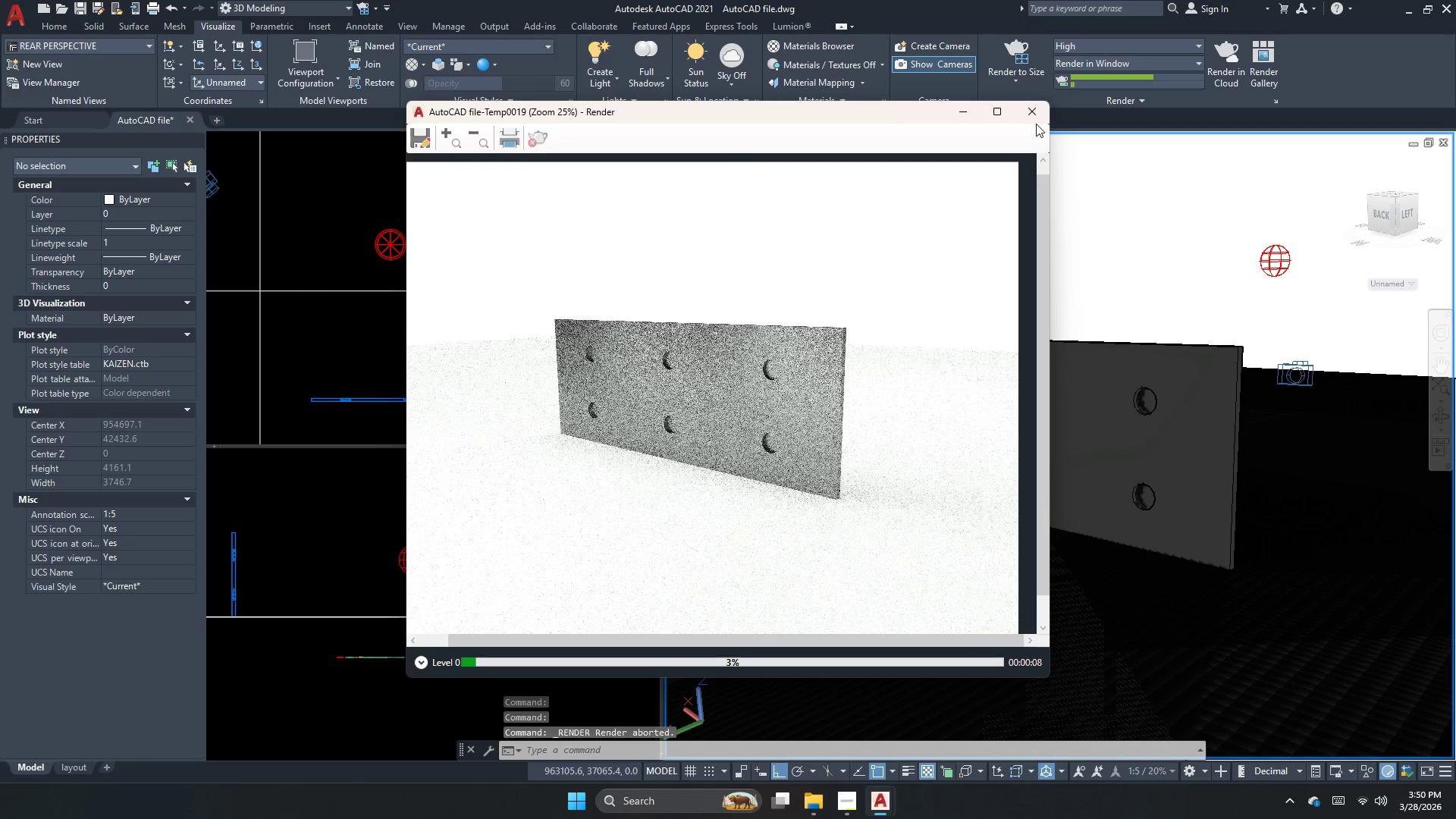 
left_click([1033, 121])
 